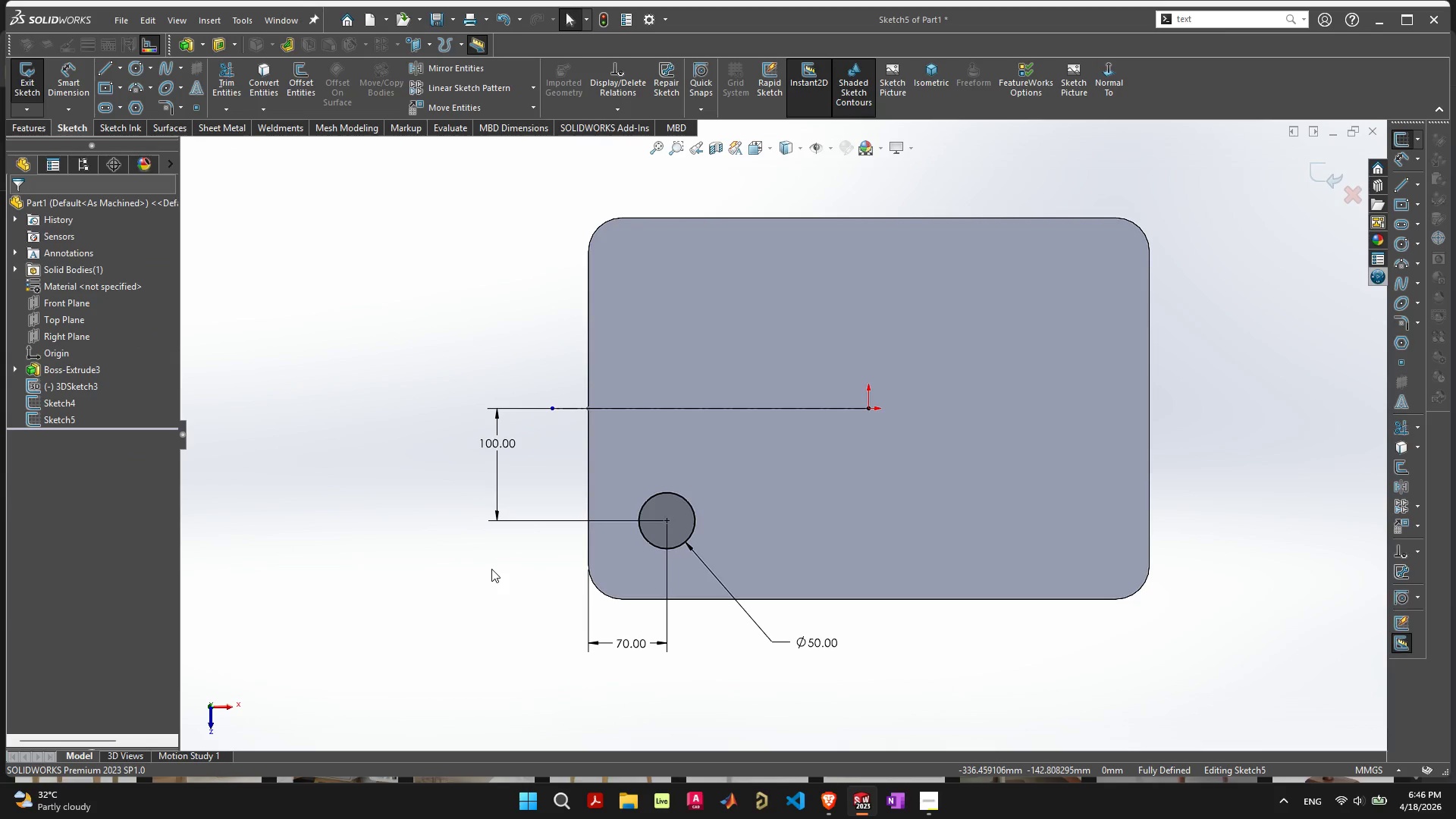 
scroll: coordinate [523, 581], scroll_direction: down, amount: 1.0
 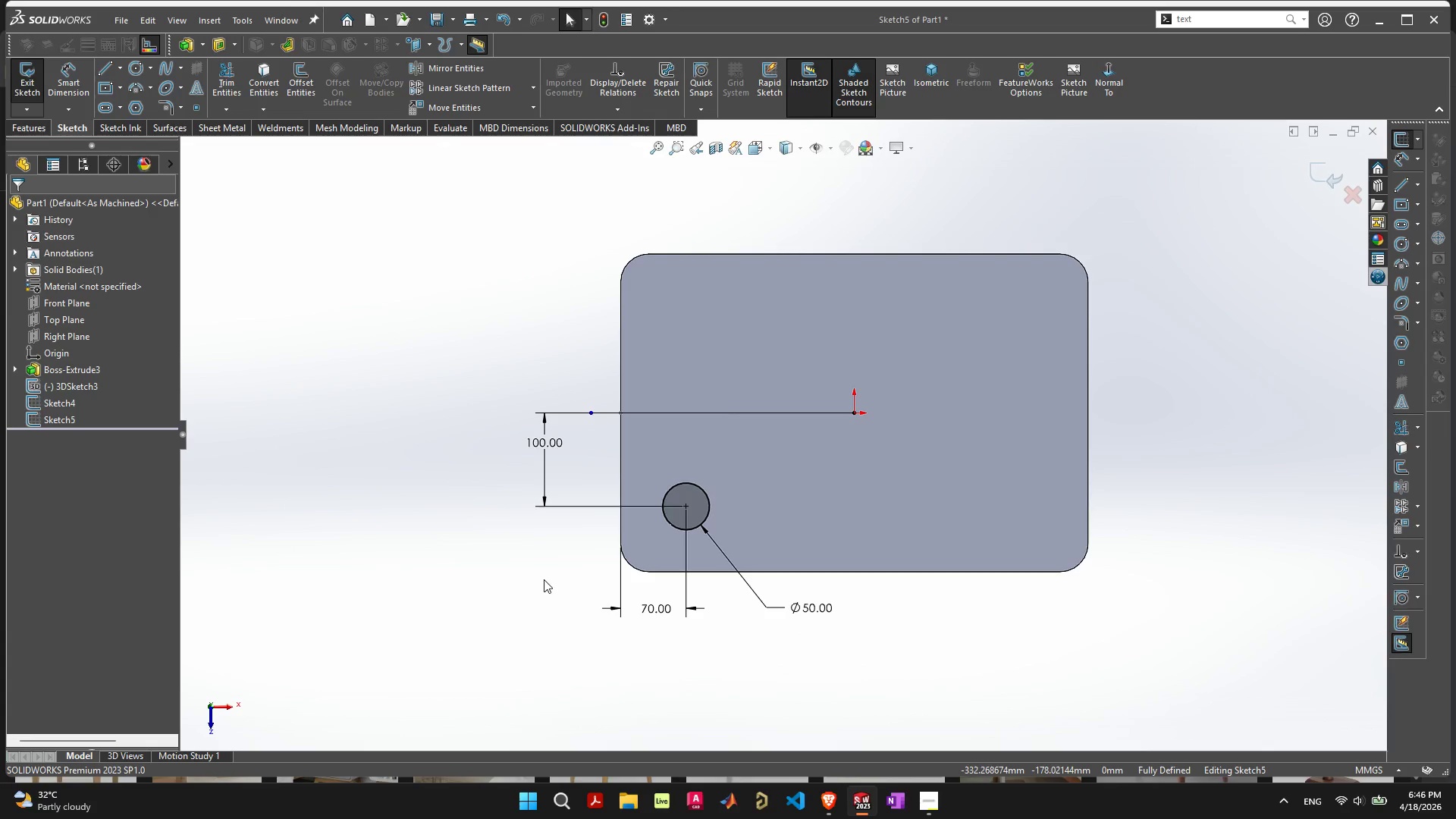 
key(Alt+AltLeft)
 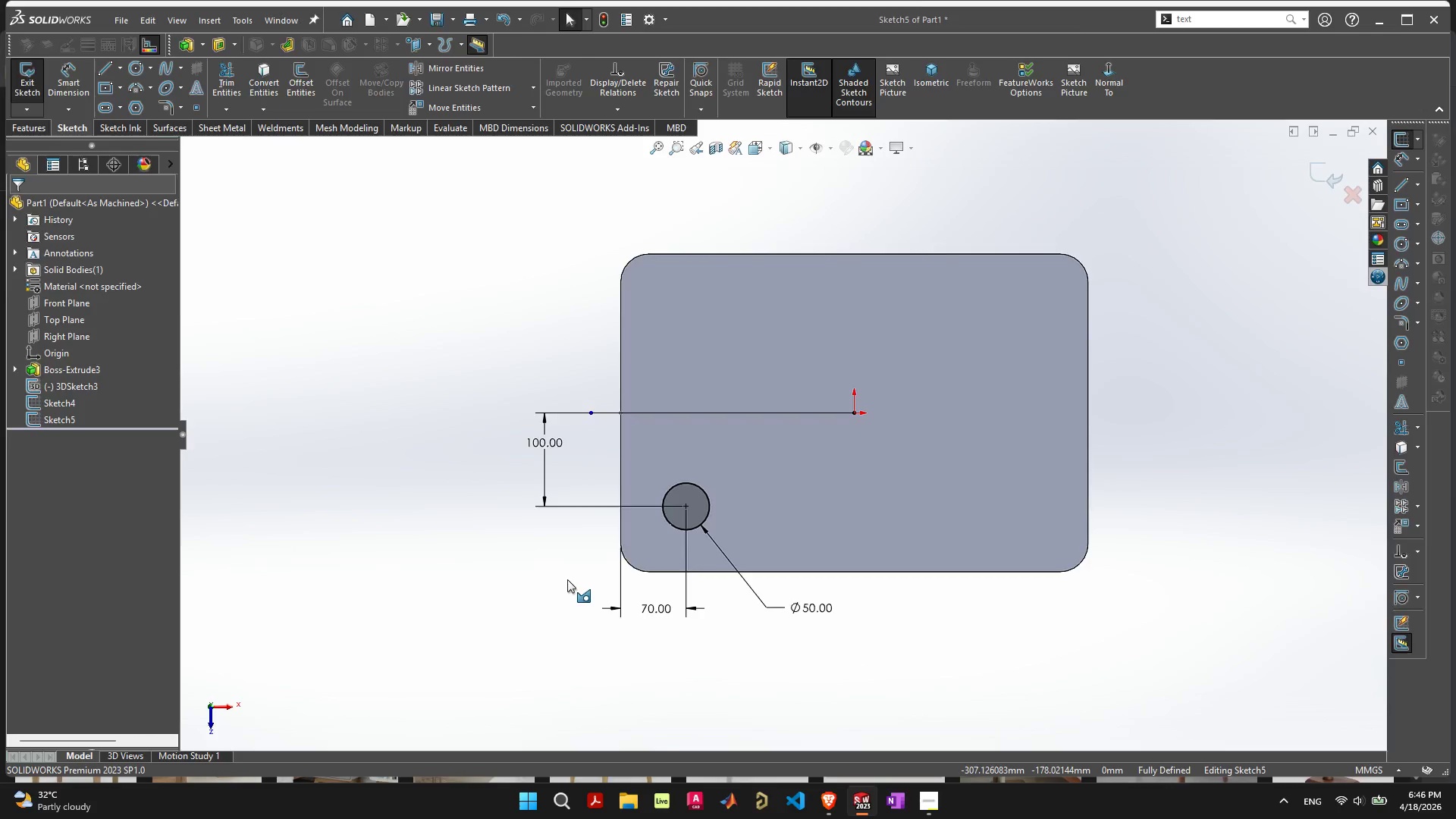 
key(Alt+Tab)
 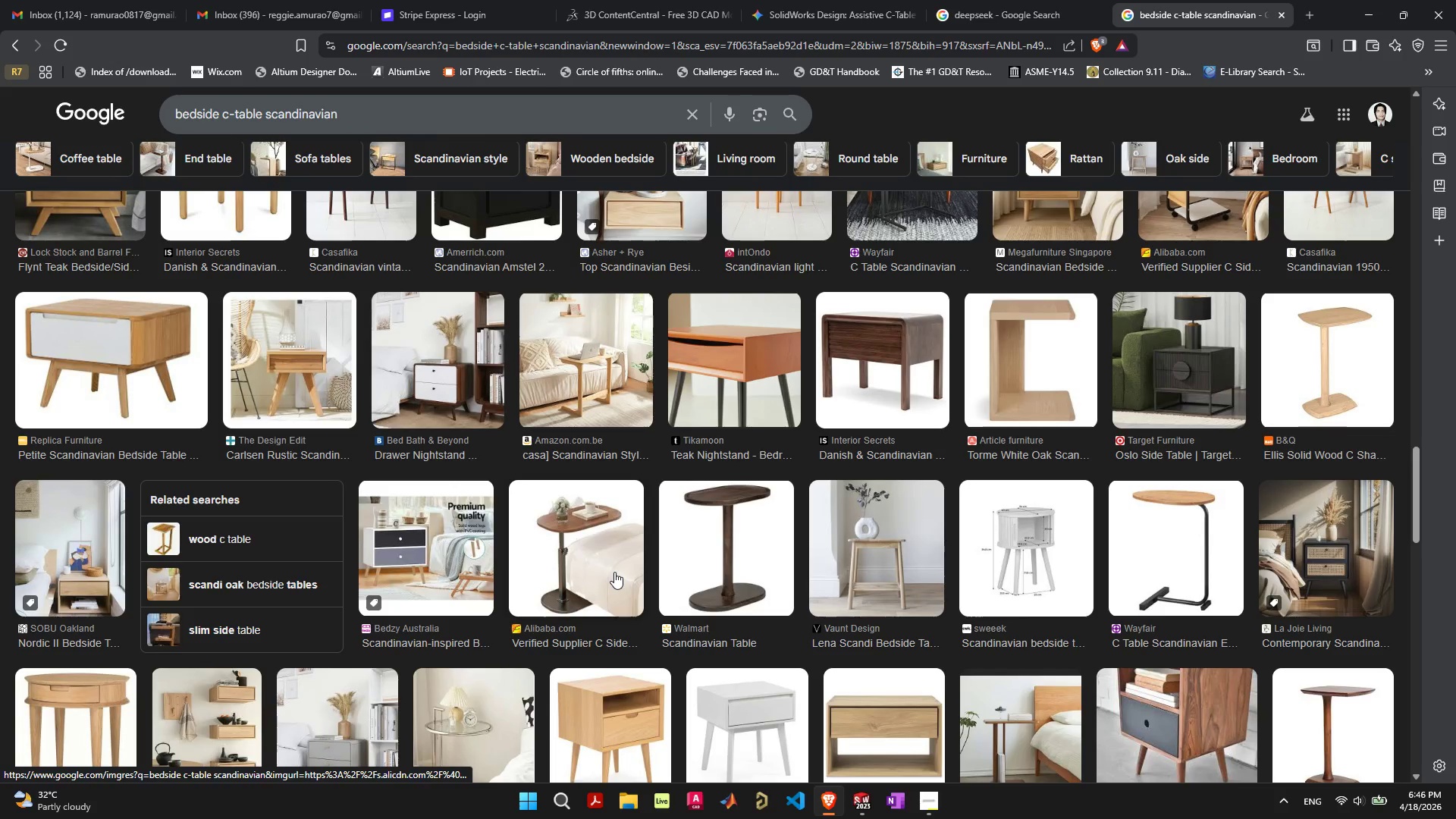 
key(Alt+AltLeft)
 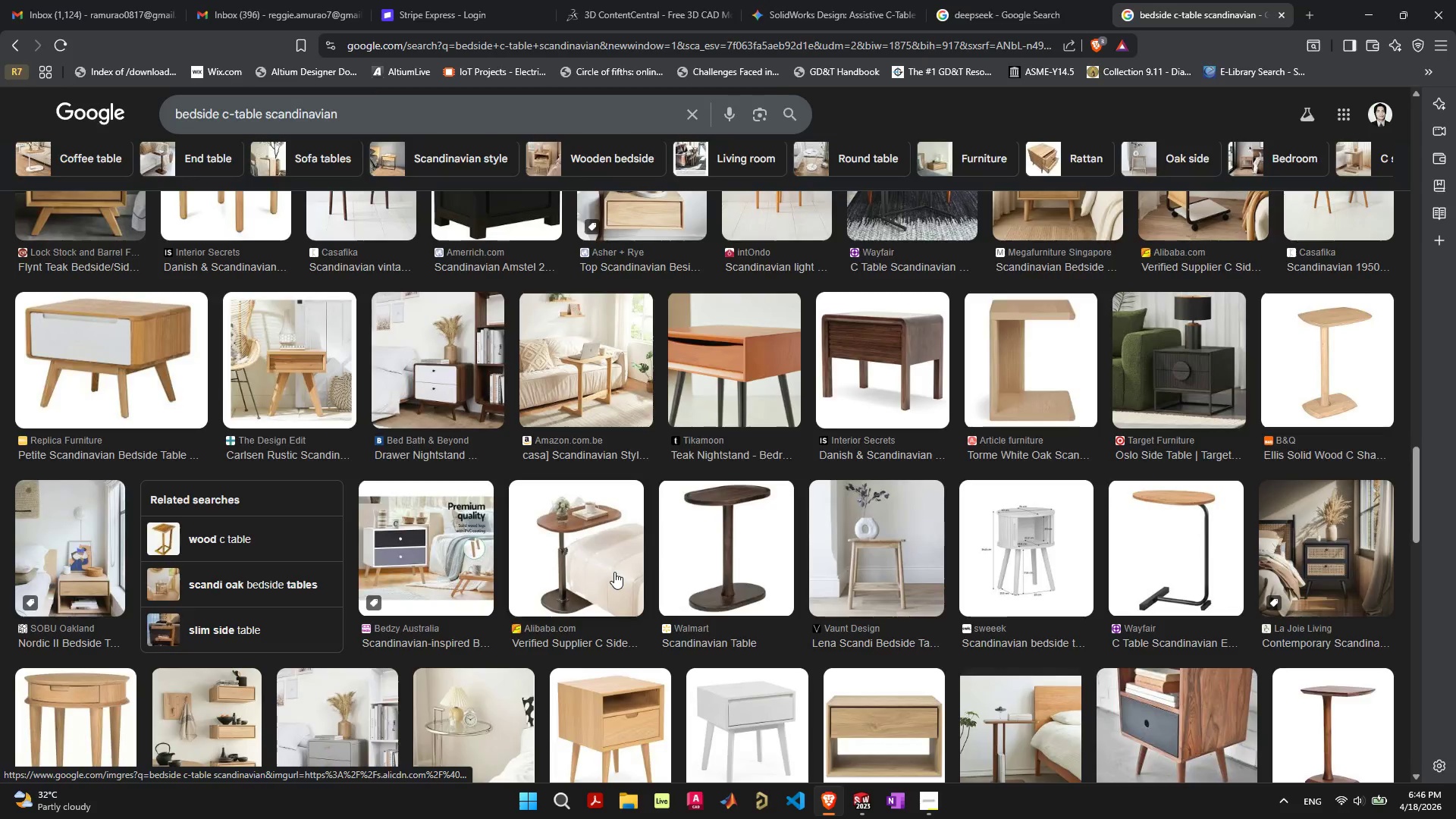 
key(Alt+Tab)
 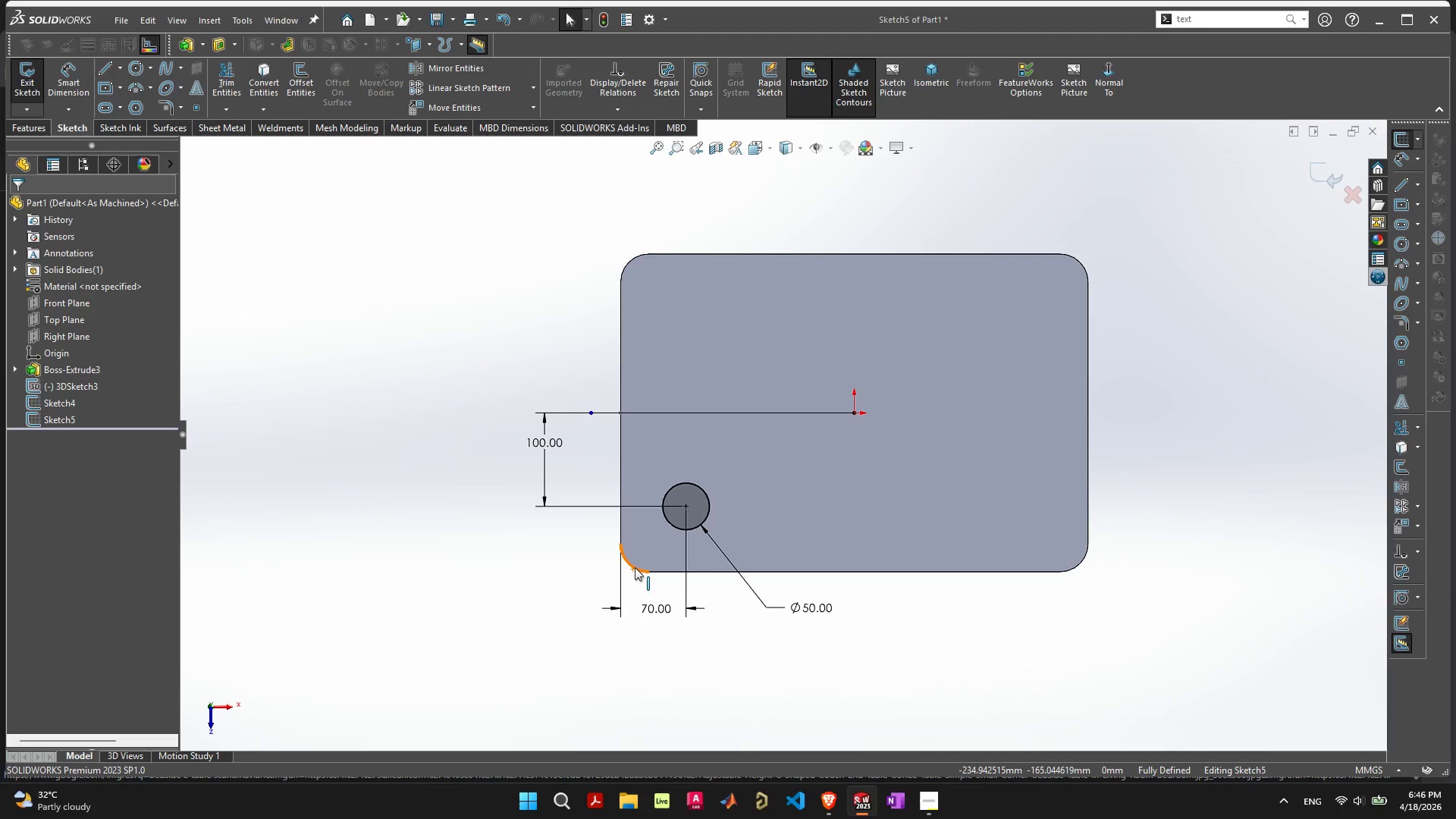 
left_click([635, 567])
 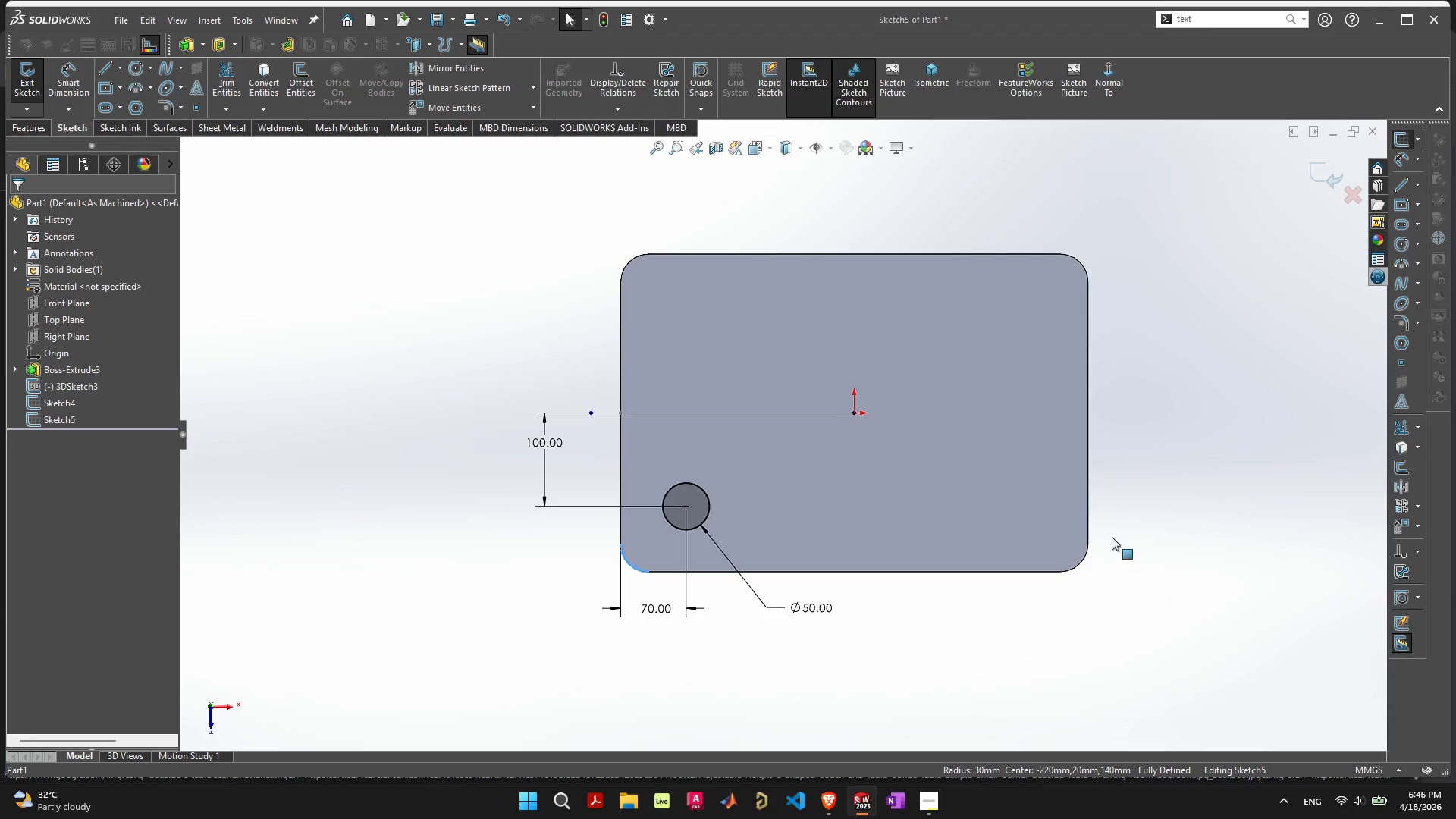 
double_click([1175, 394])
 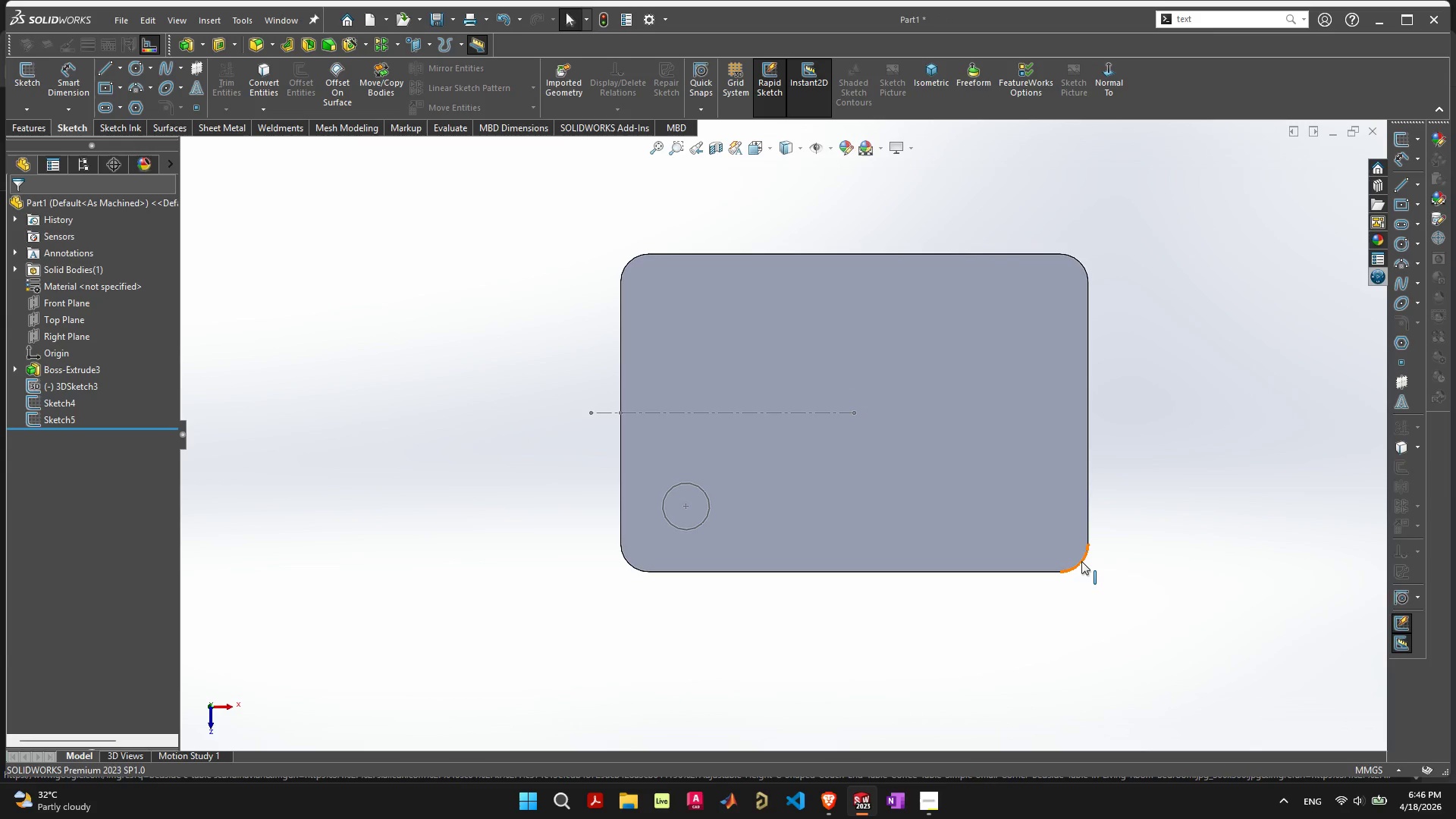 
double_click([1081, 561])
 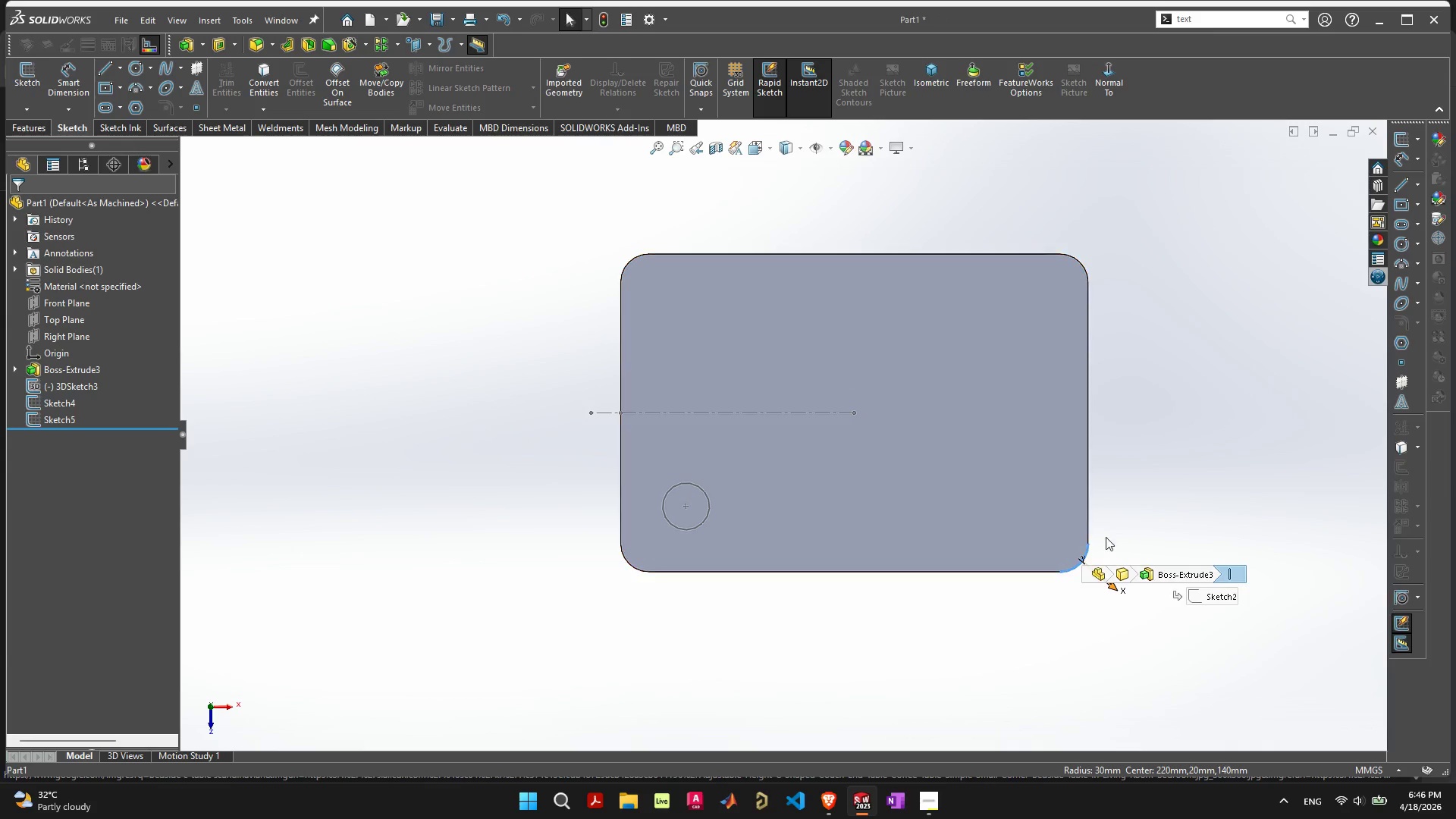 
left_click([1143, 532])
 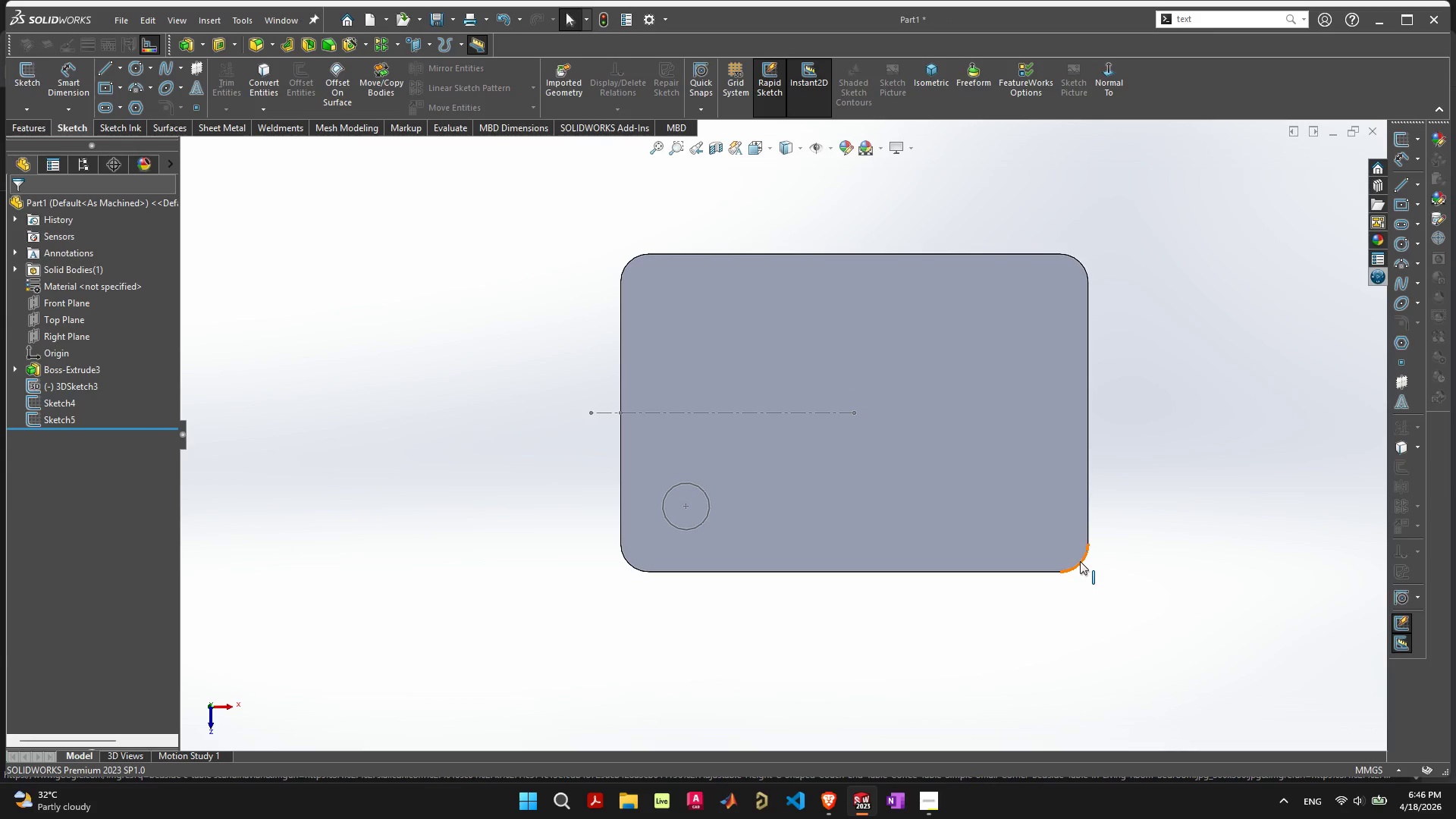 
left_click([1080, 561])
 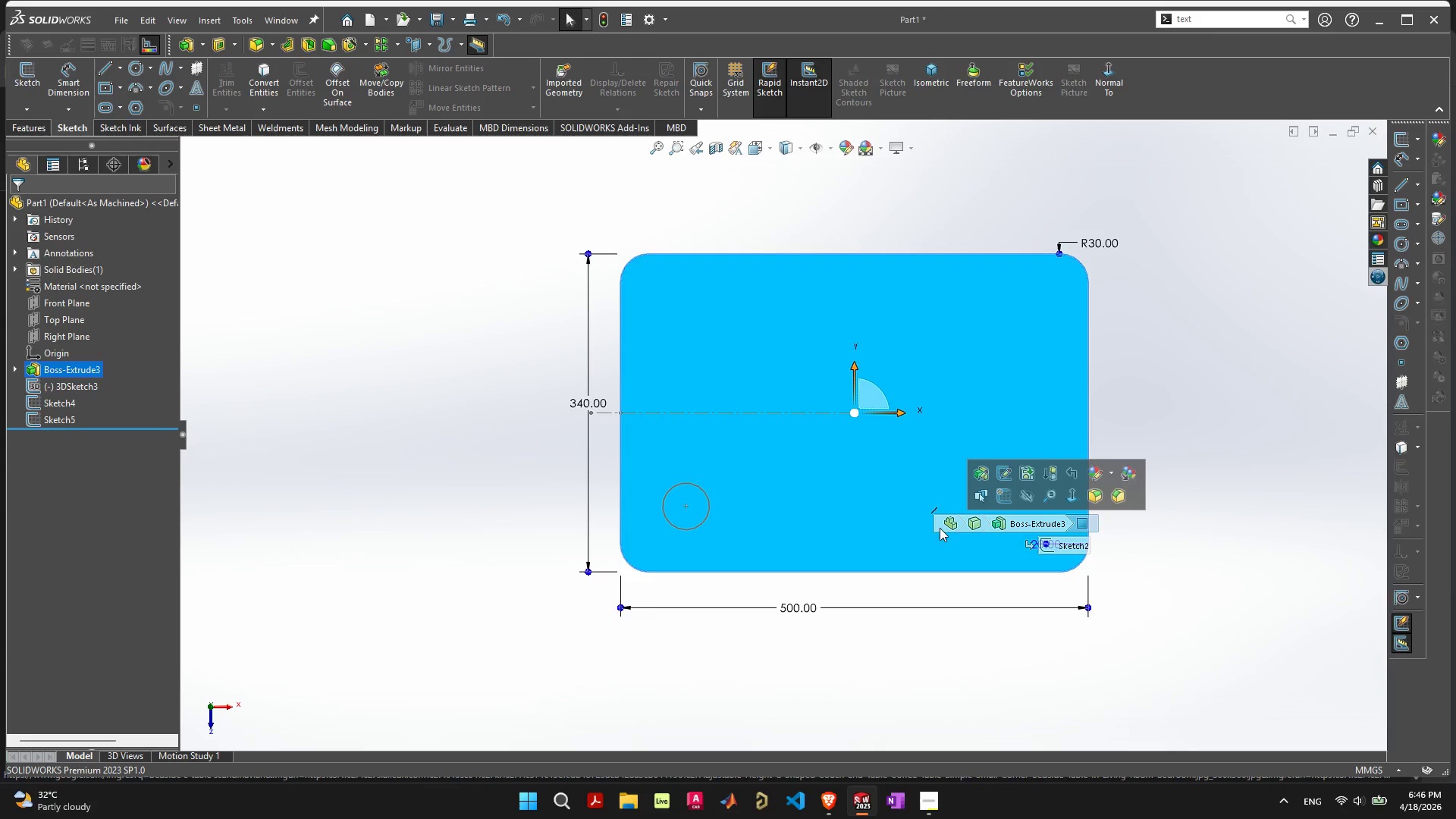 
left_click([868, 652])
 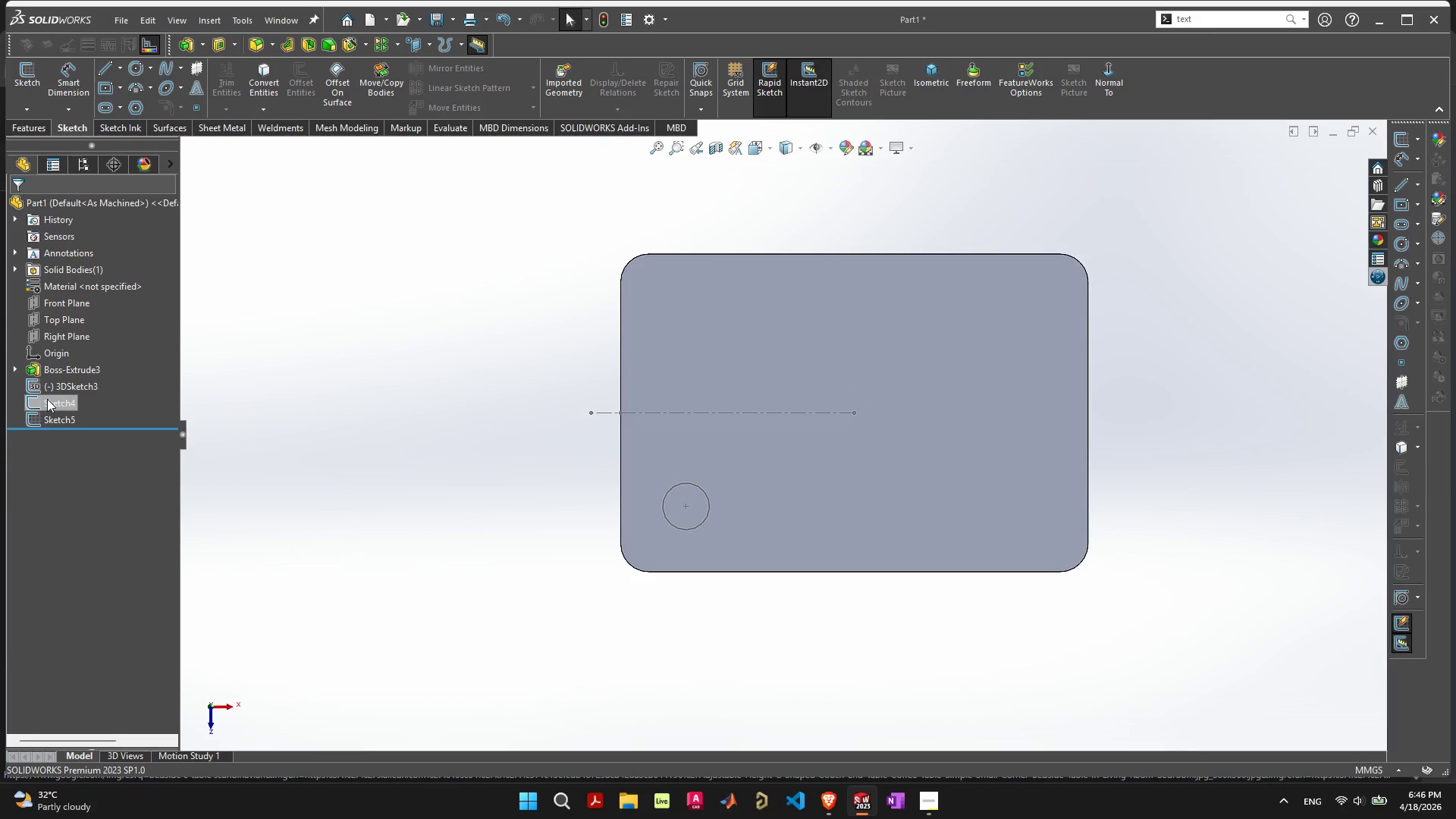 
left_click([47, 399])
 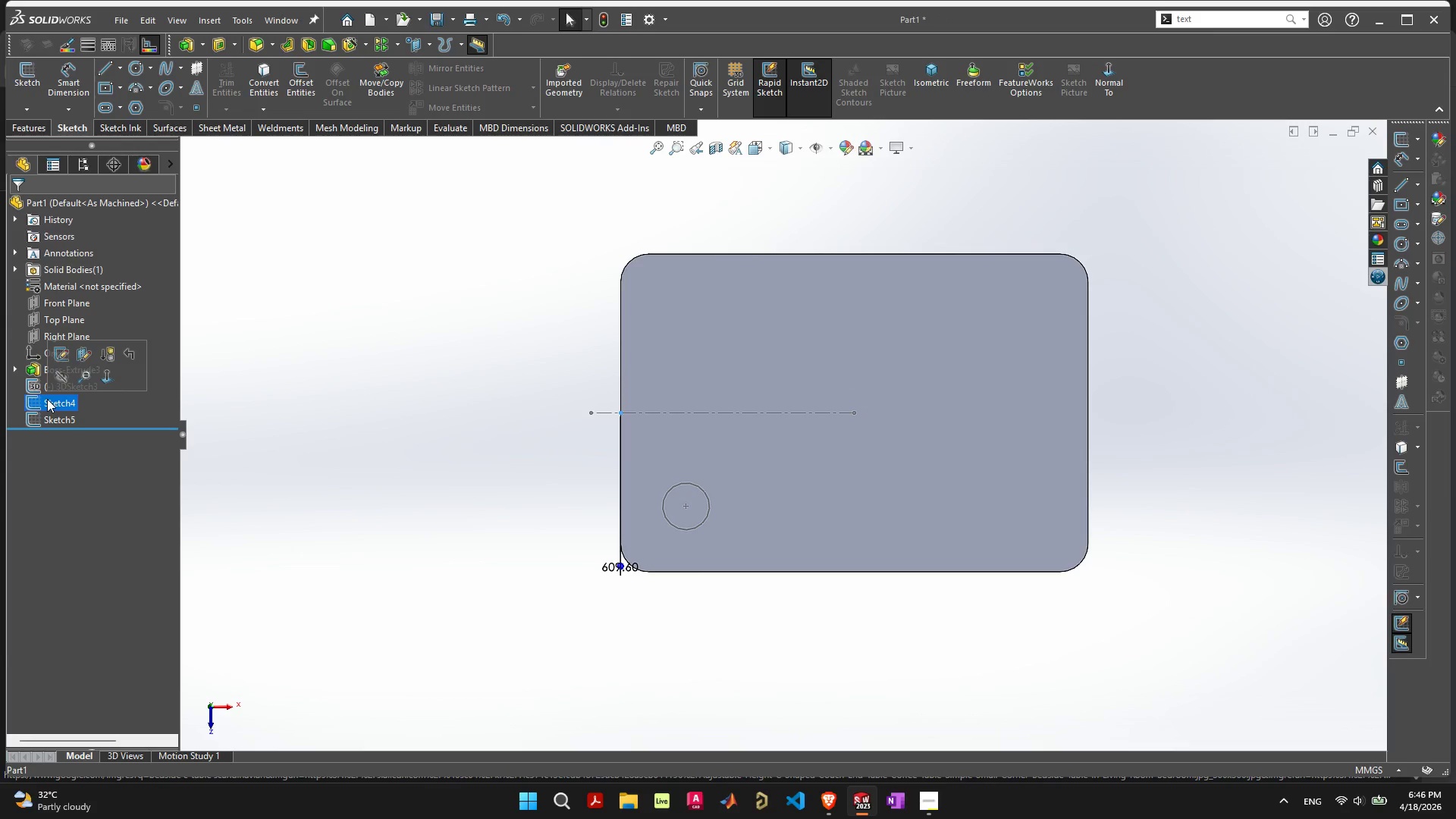 
left_click([58, 507])
 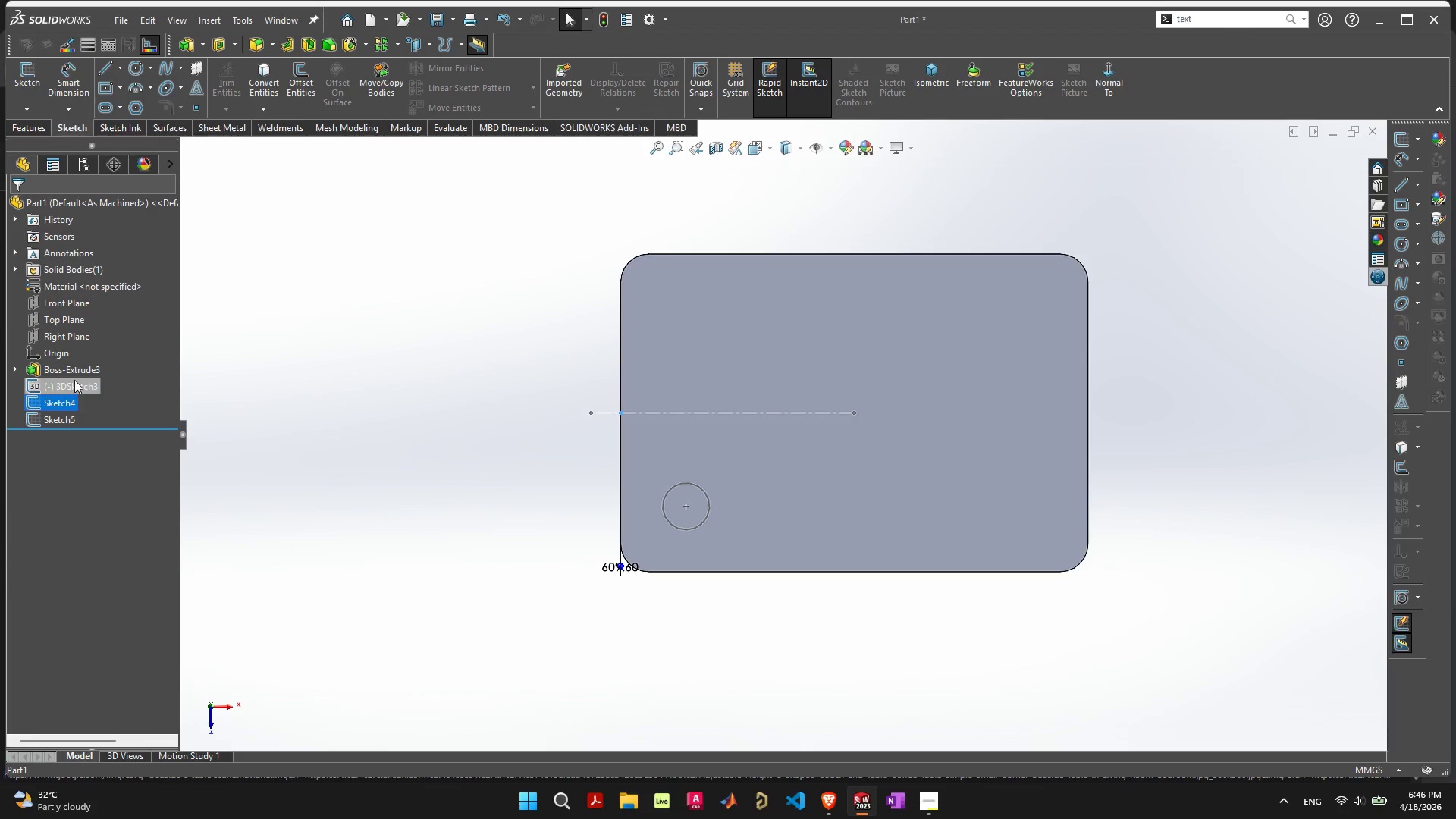 
left_click([74, 380])
 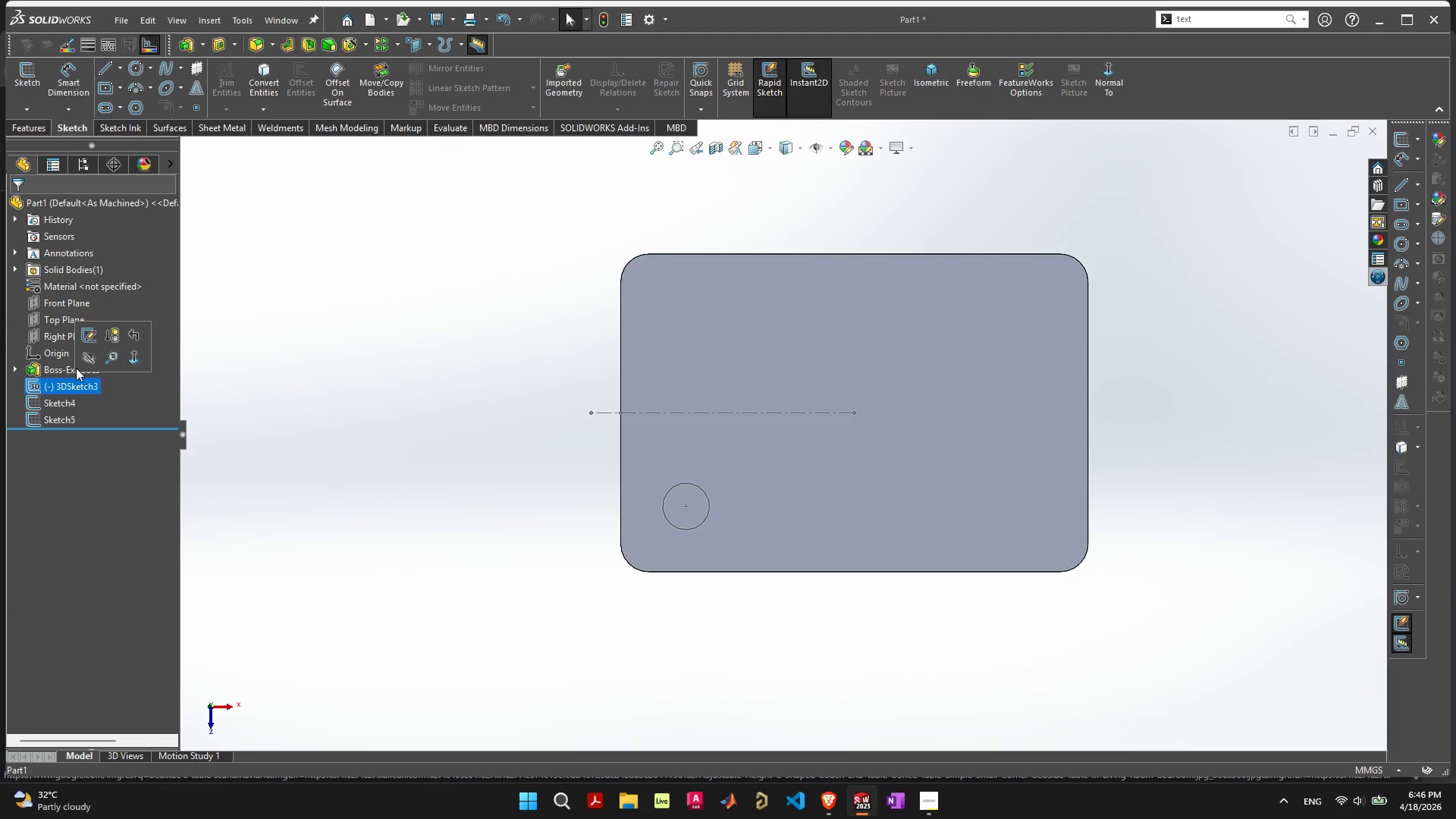 
left_click([66, 399])
 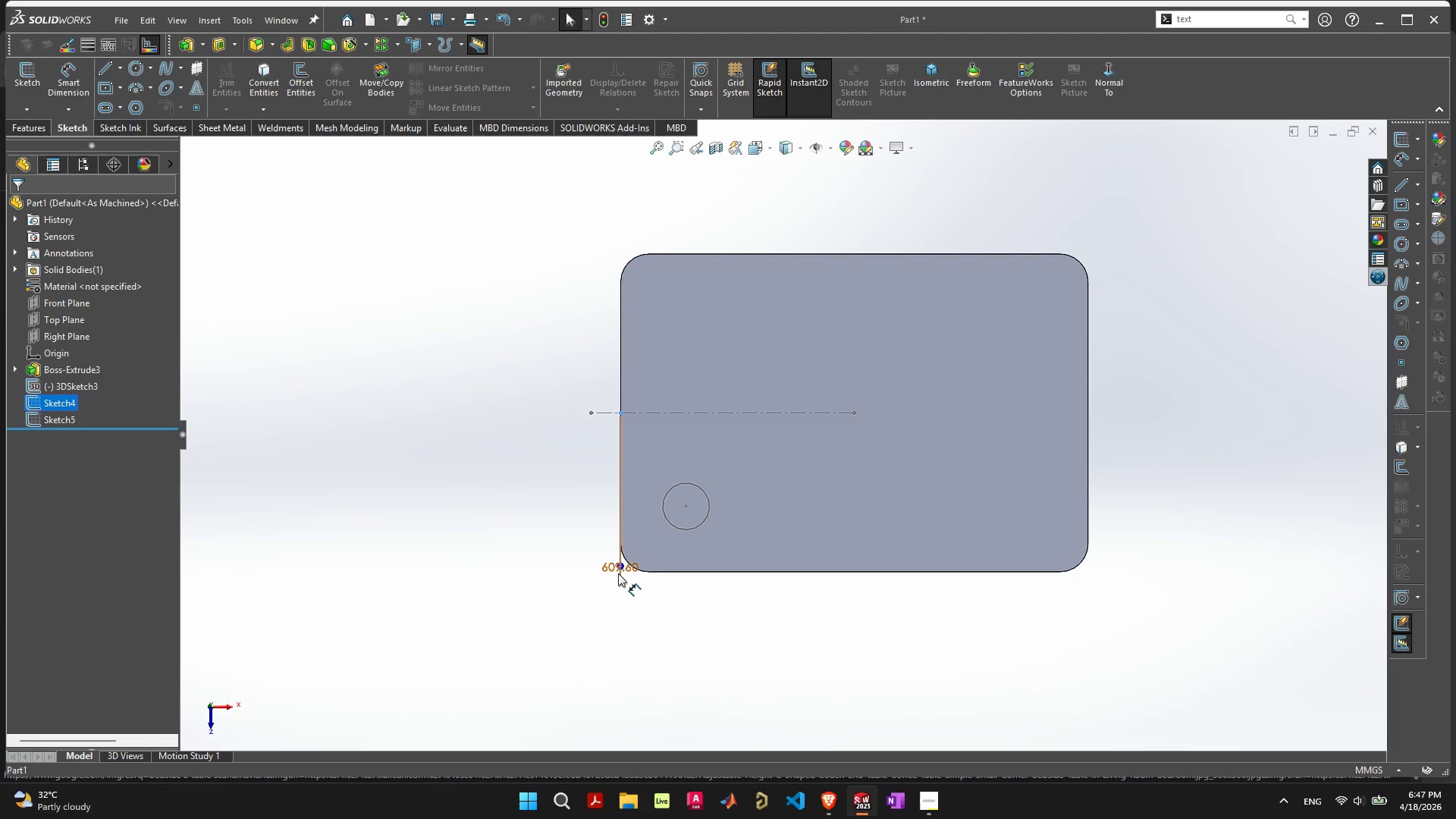 
left_click_drag(start_coordinate=[606, 570], to_coordinate=[572, 597])
 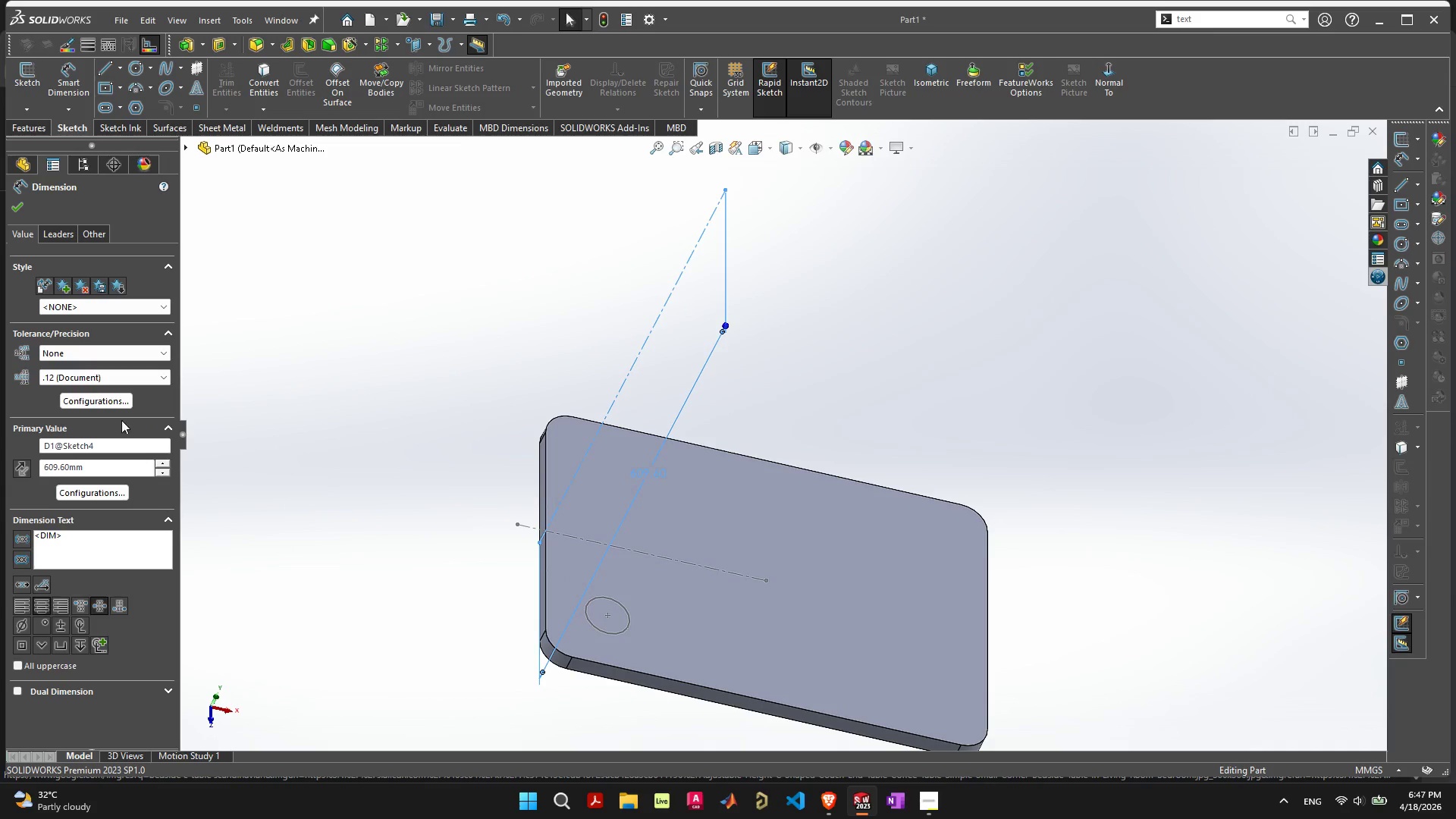 
left_click([25, 208])
 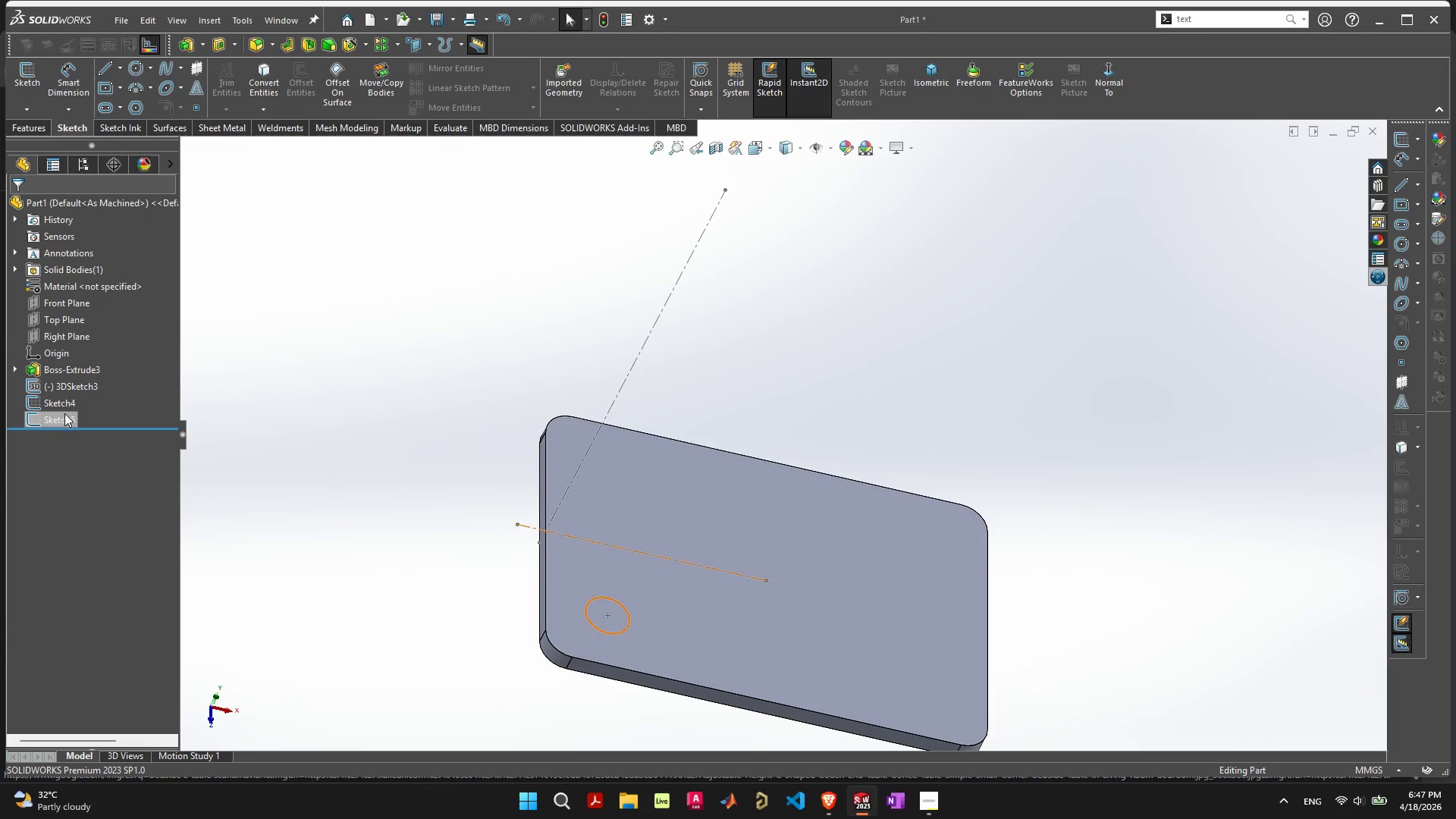 
left_click([64, 413])
 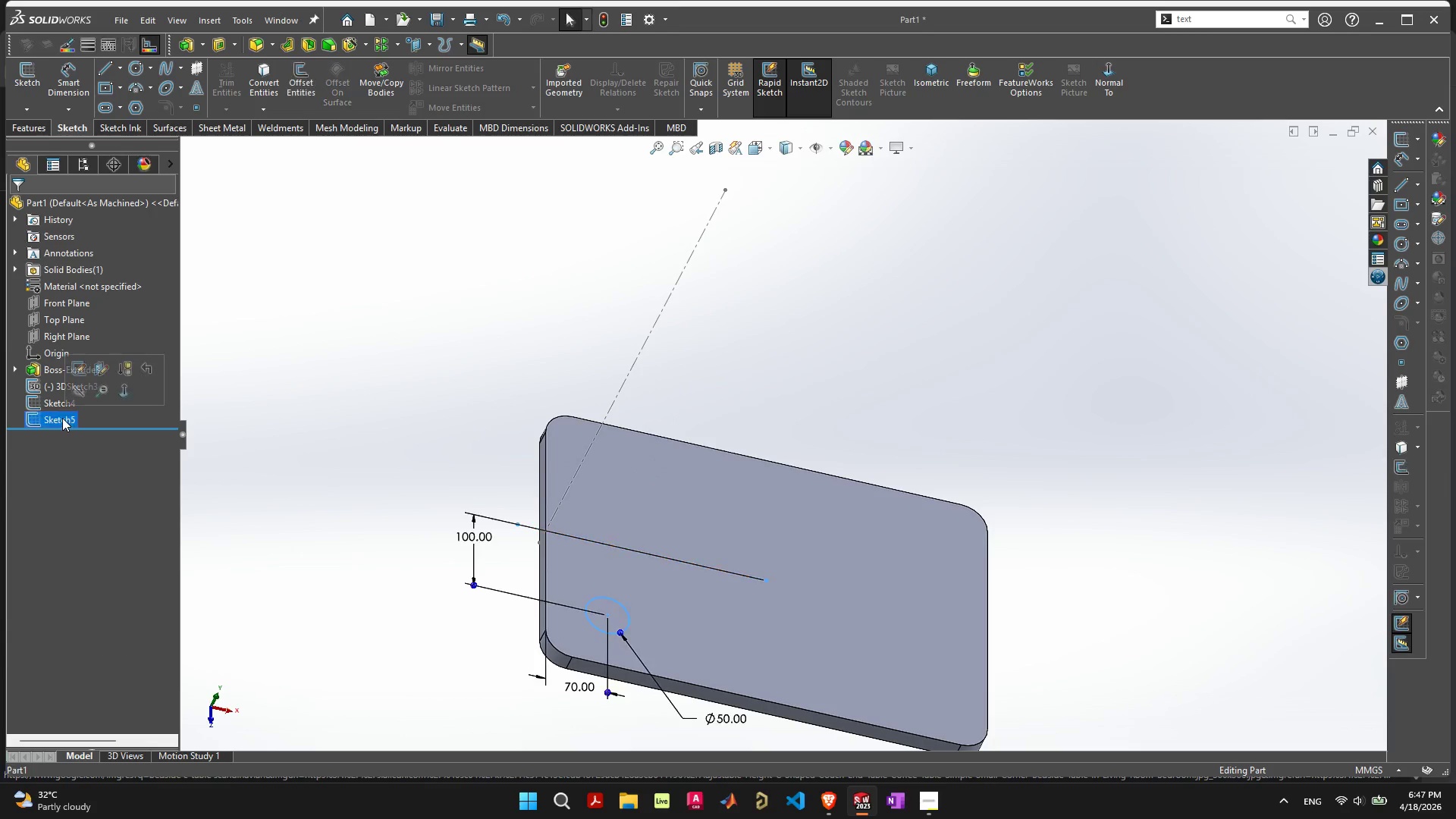 
mouse_move([53, 430])
 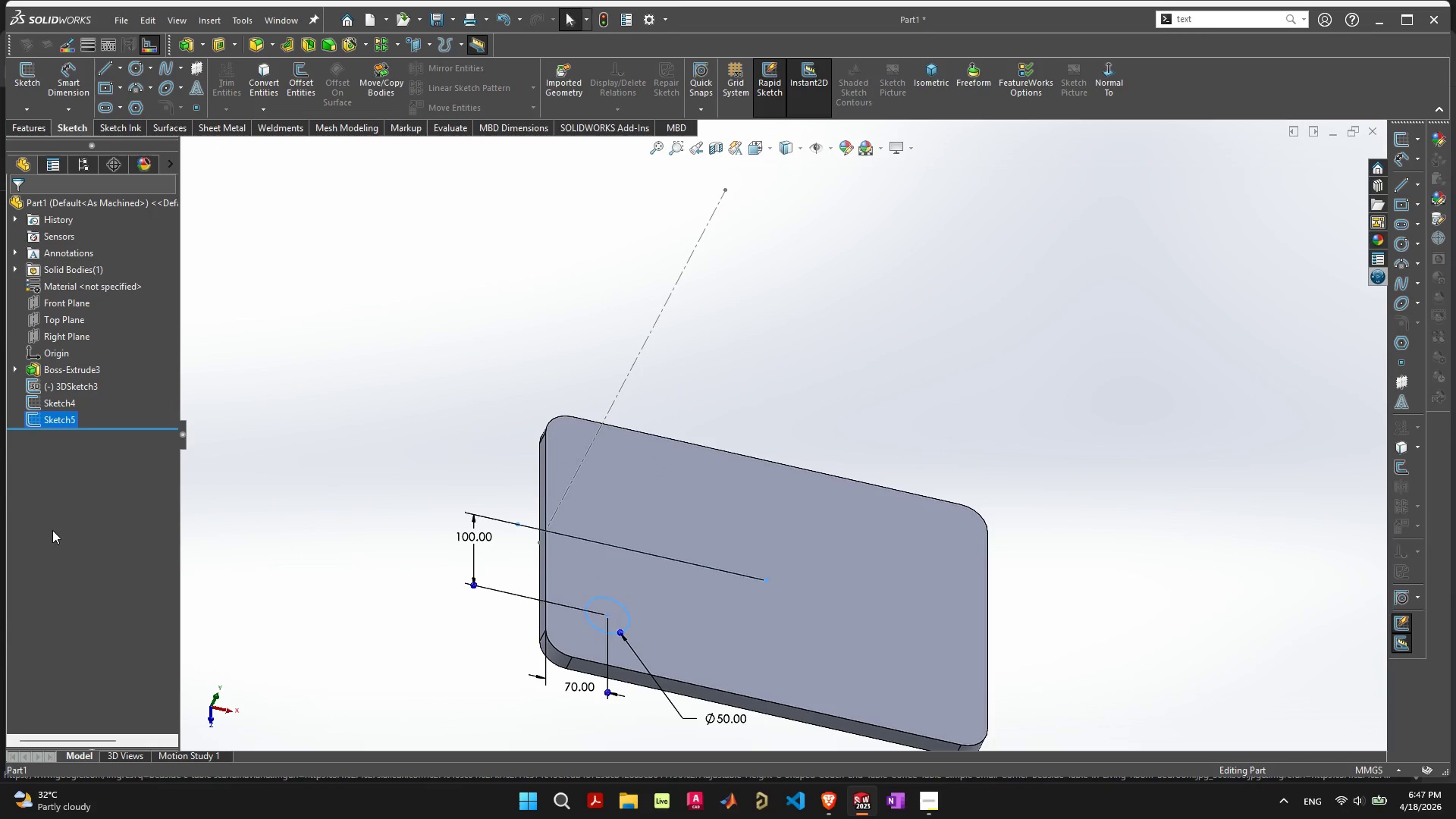 
left_click([52, 530])
 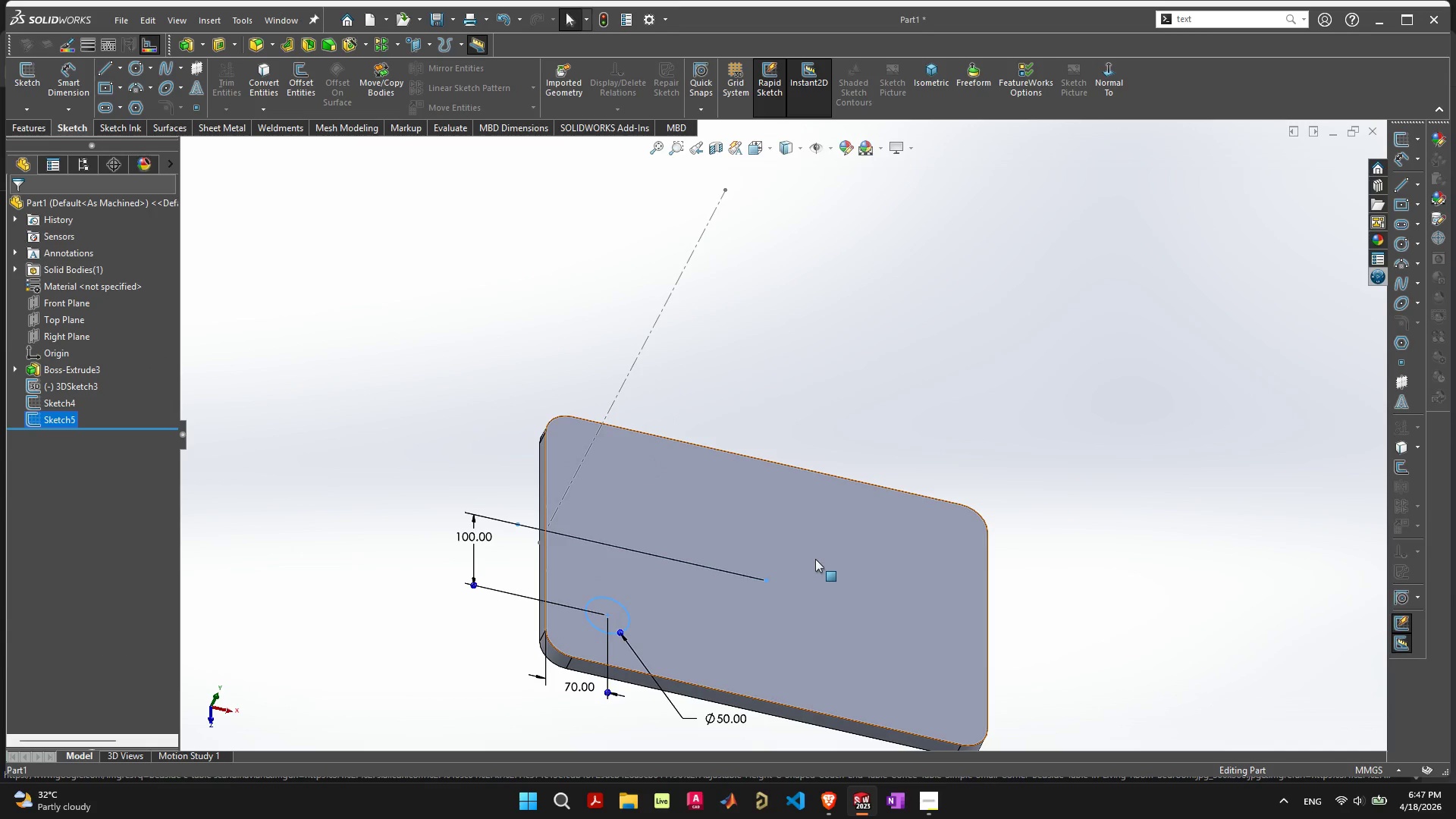 
left_click([821, 555])
 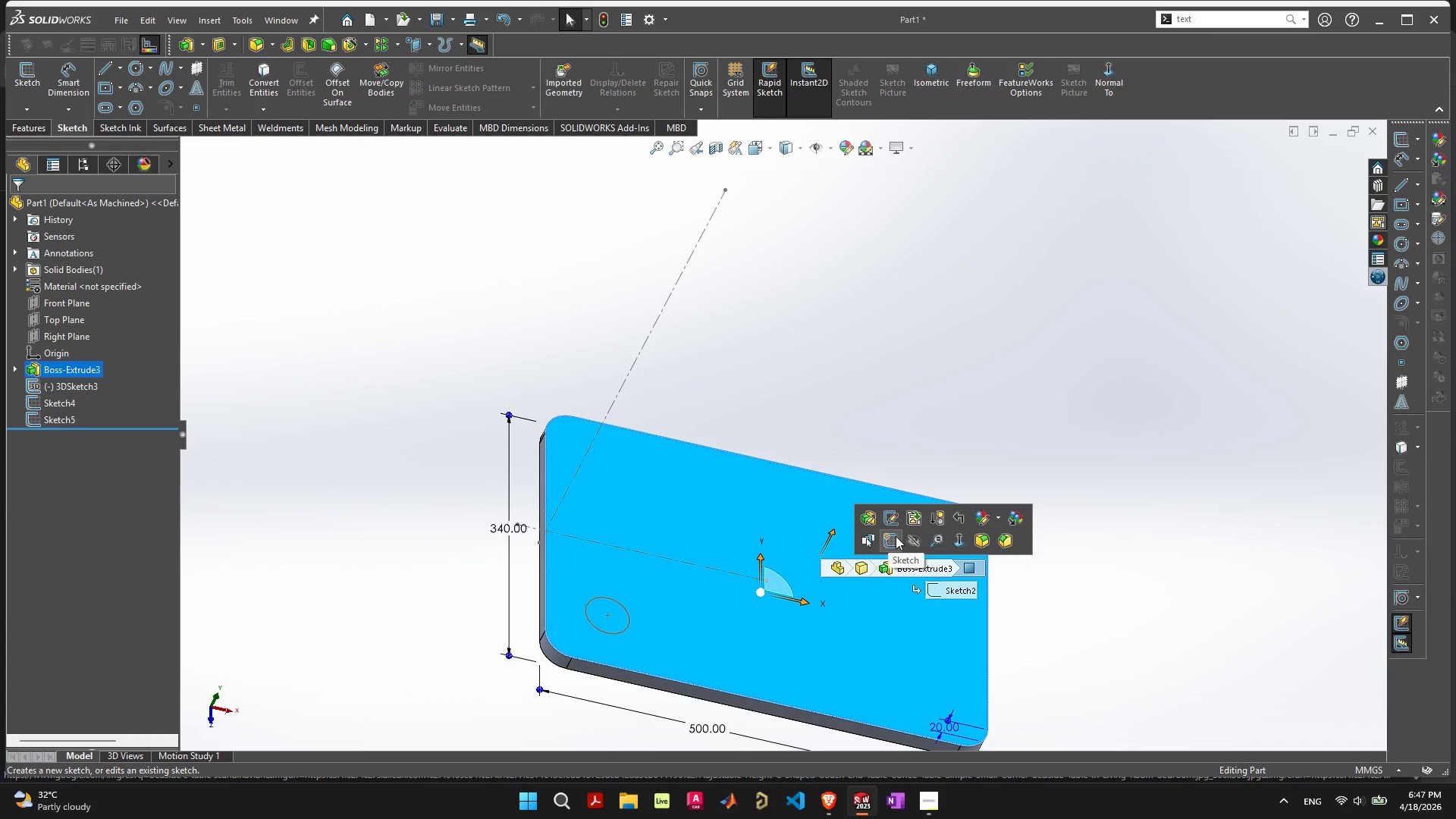 
left_click([890, 521])
 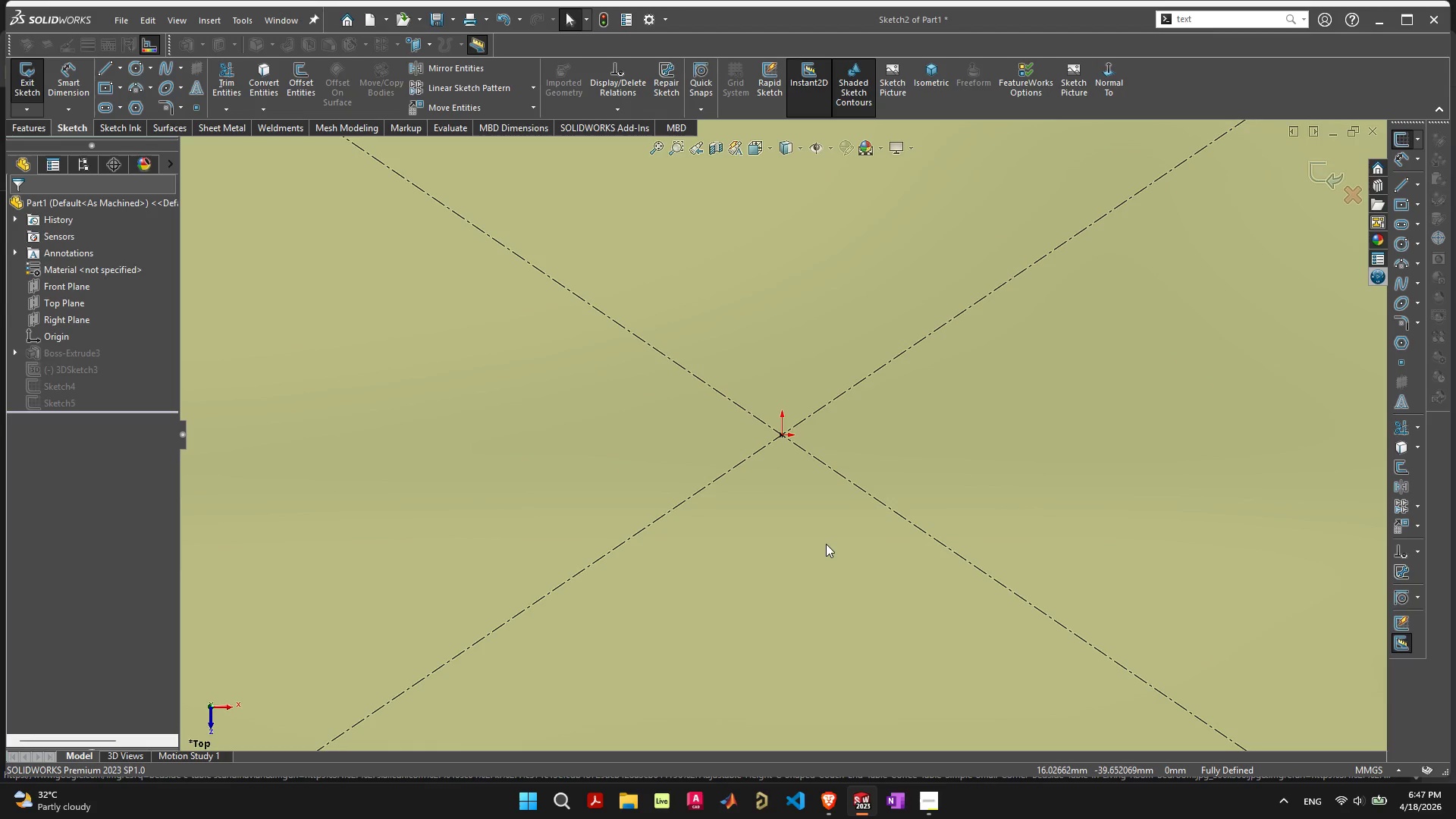 
scroll: coordinate [826, 536], scroll_direction: down, amount: 7.0
 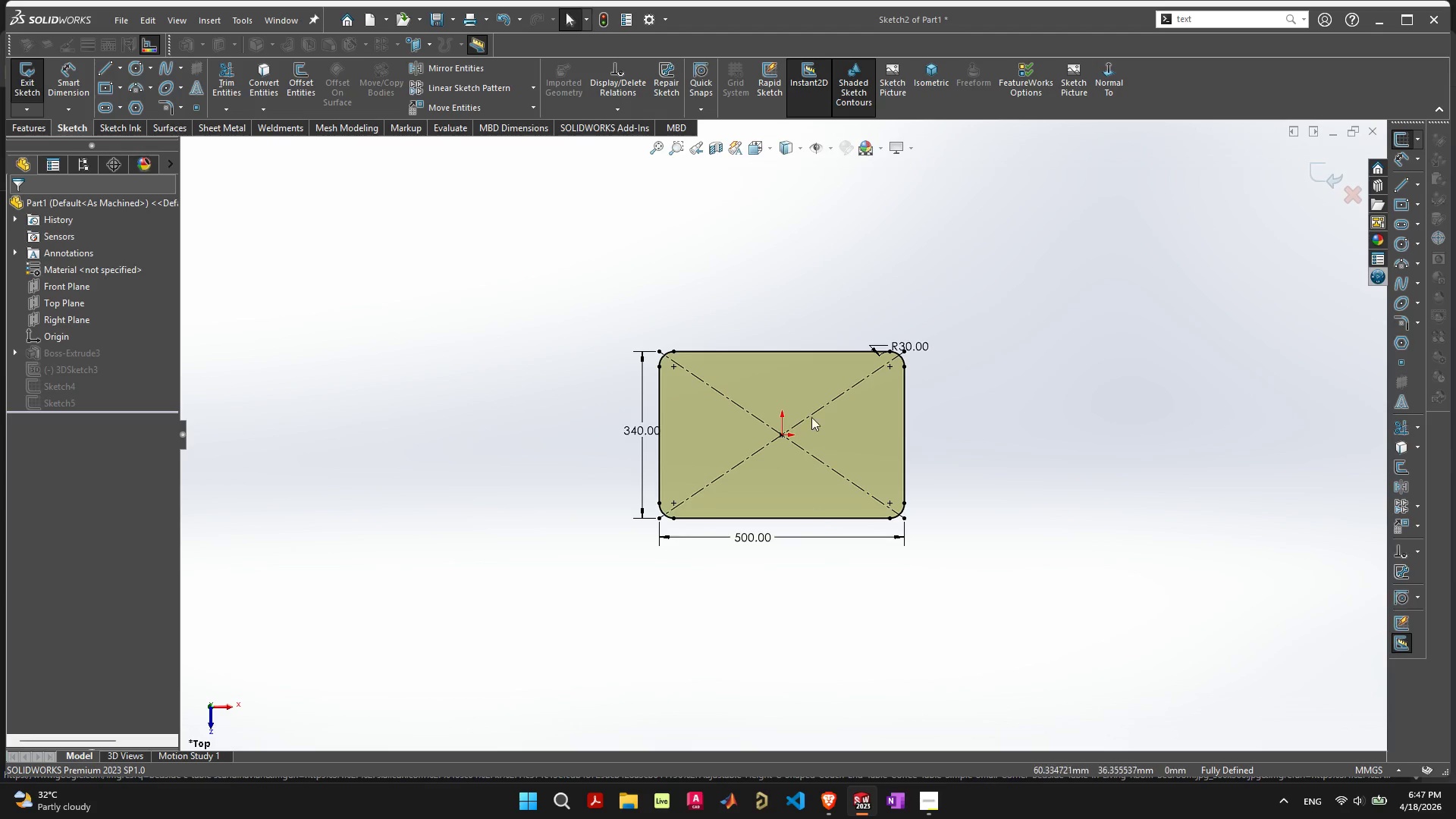 
scroll: coordinate [812, 414], scroll_direction: up, amount: 3.0
 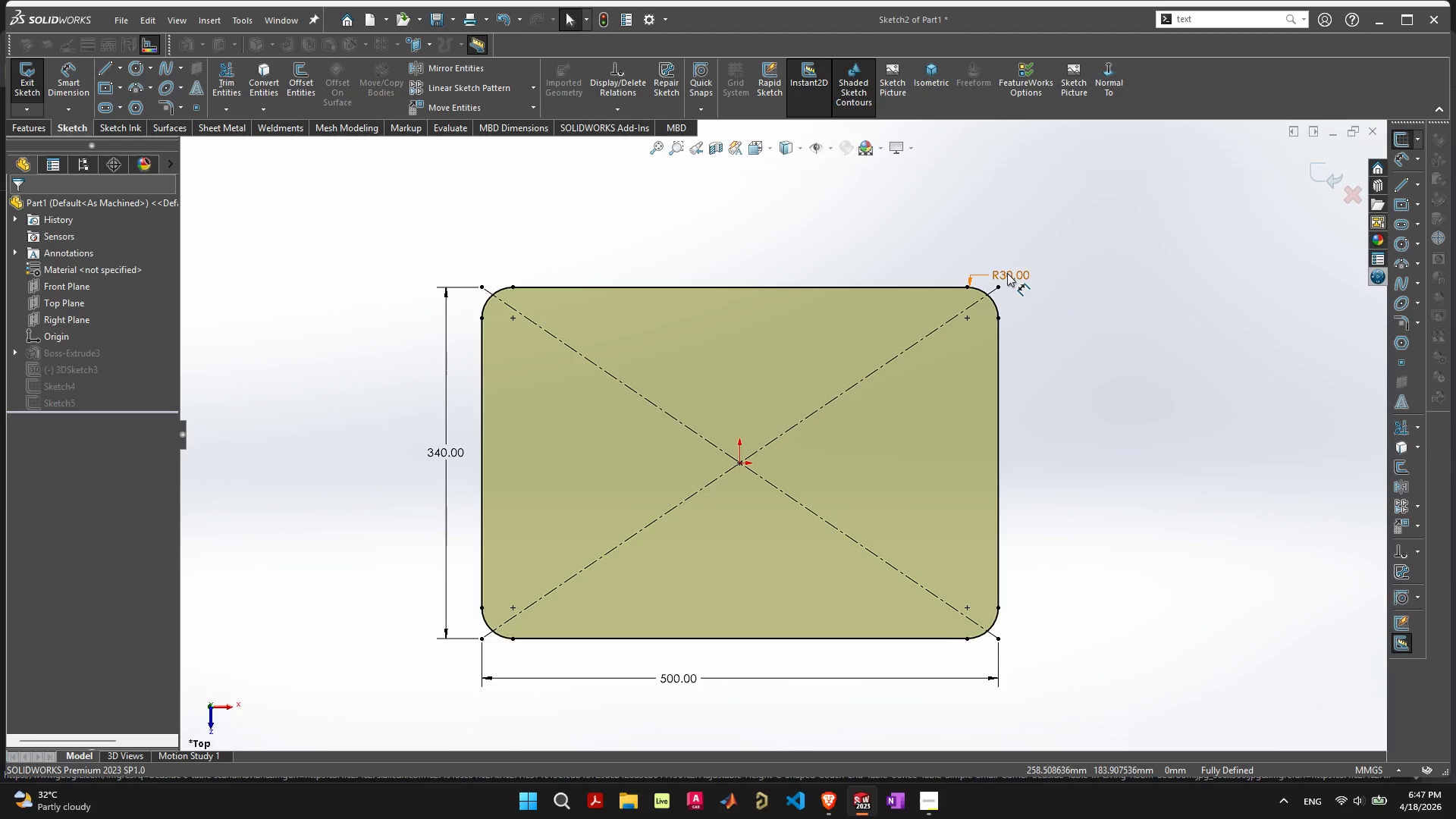 
double_click([1007, 273])
 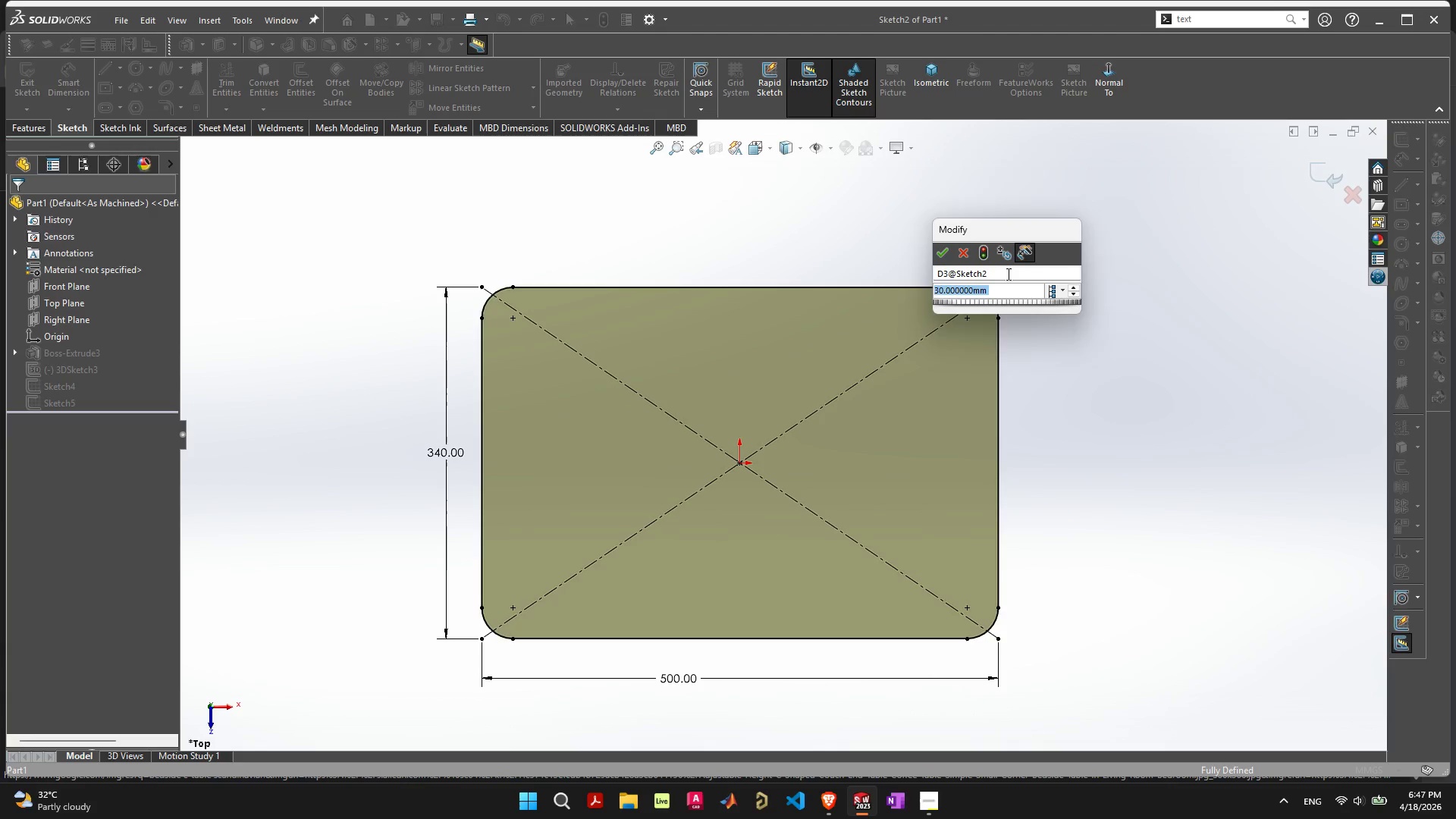 
type(60)
 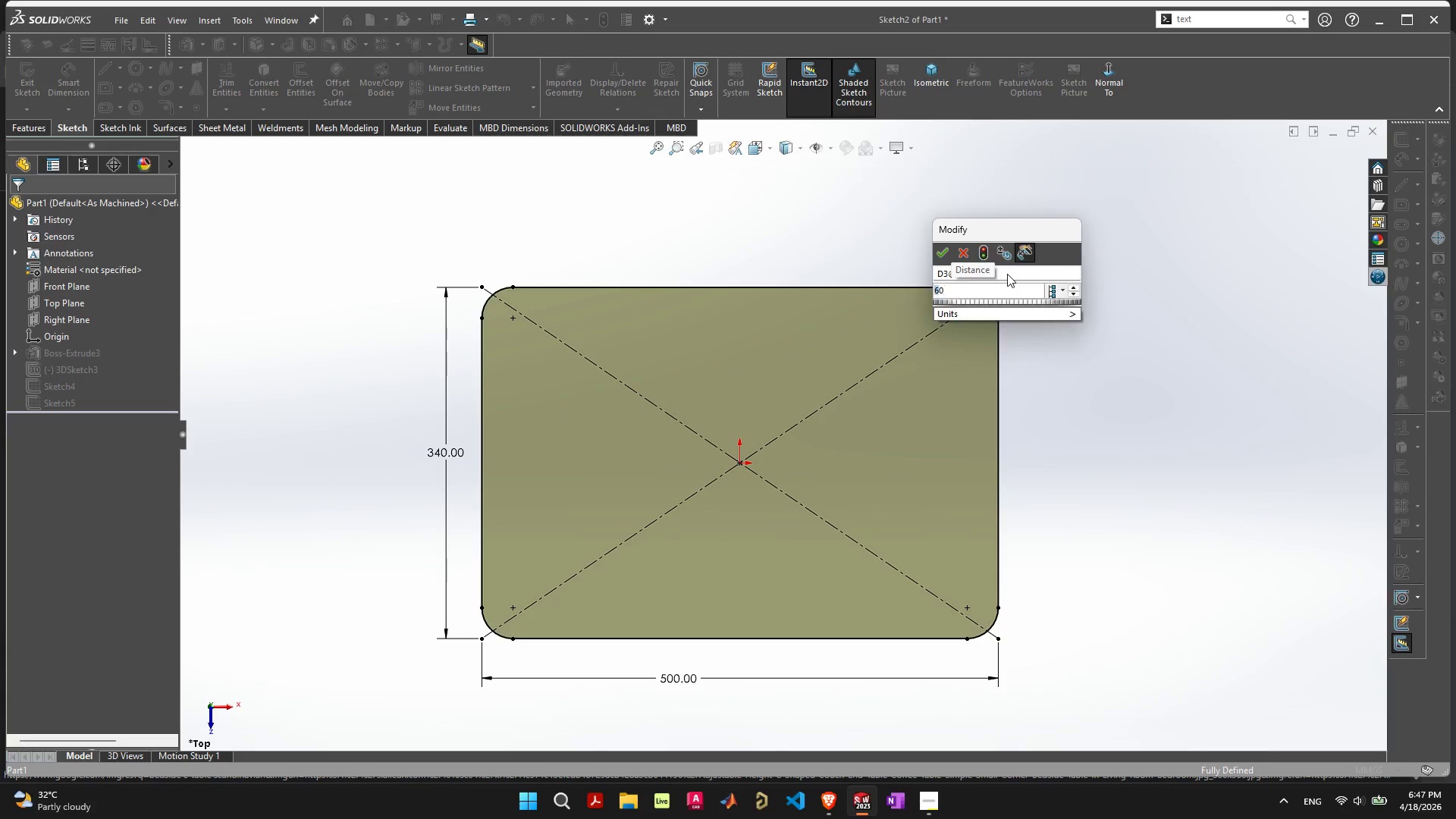 
key(Enter)
 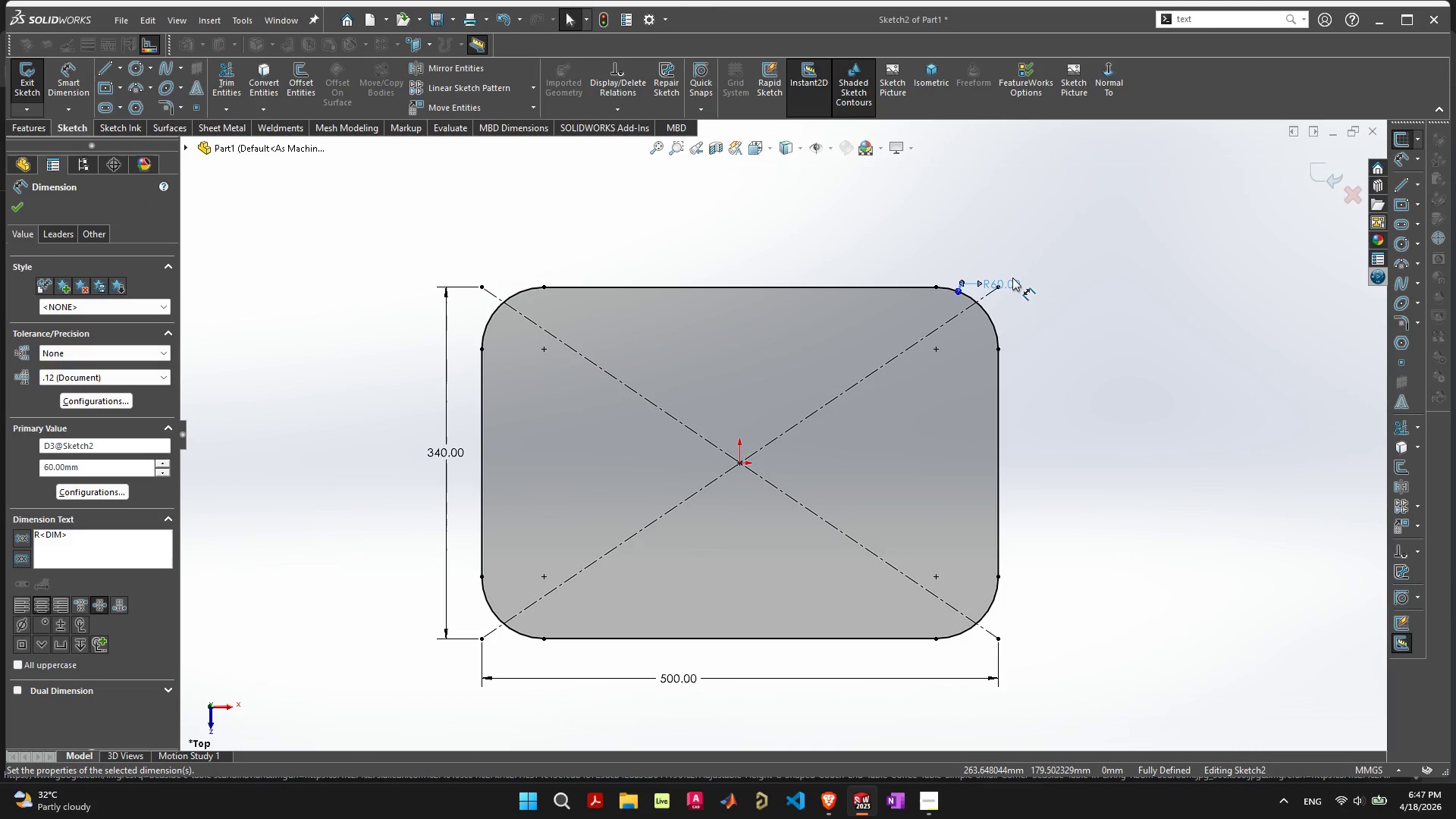 
double_click([1012, 284])
 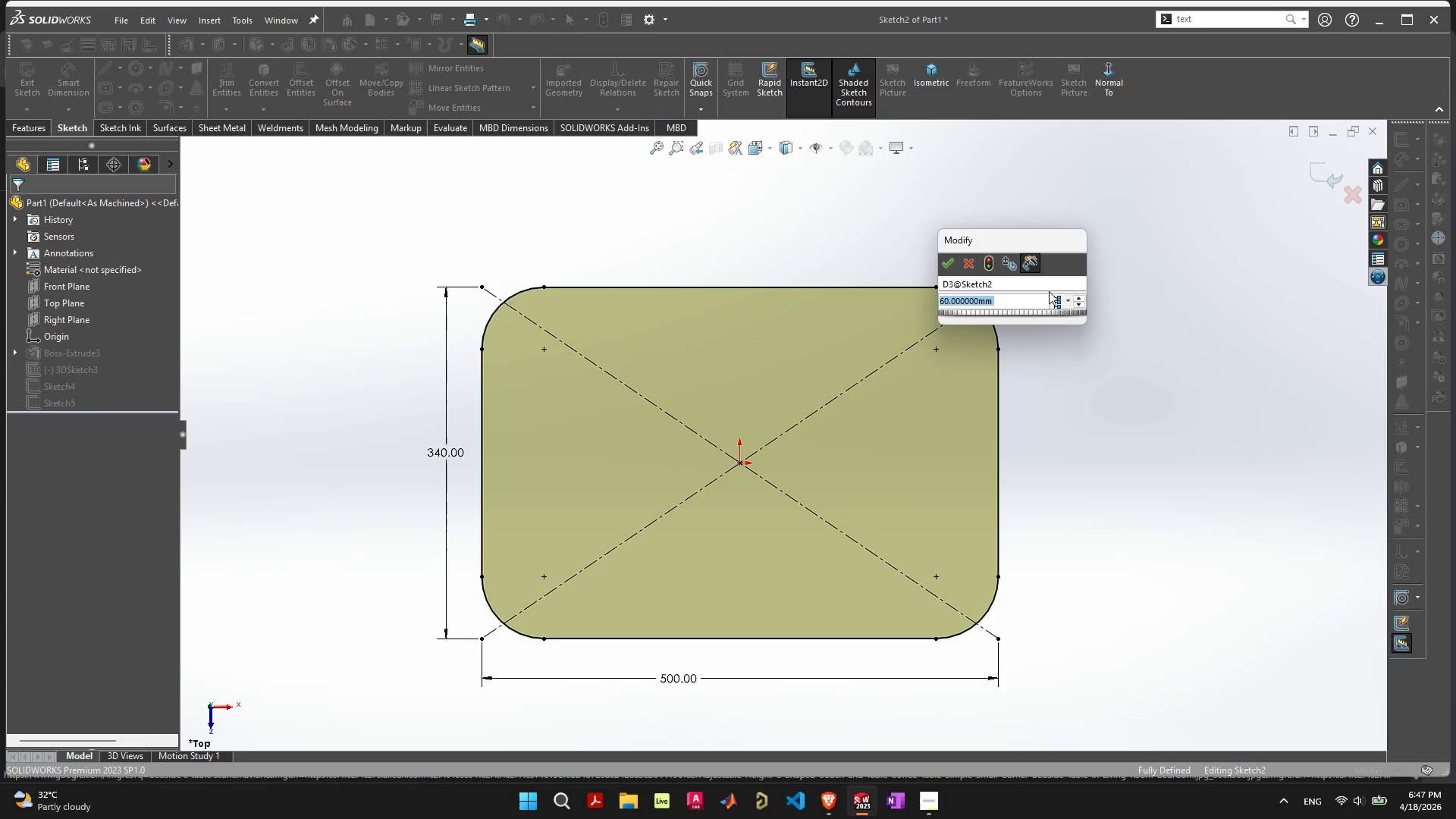 
type(70)
 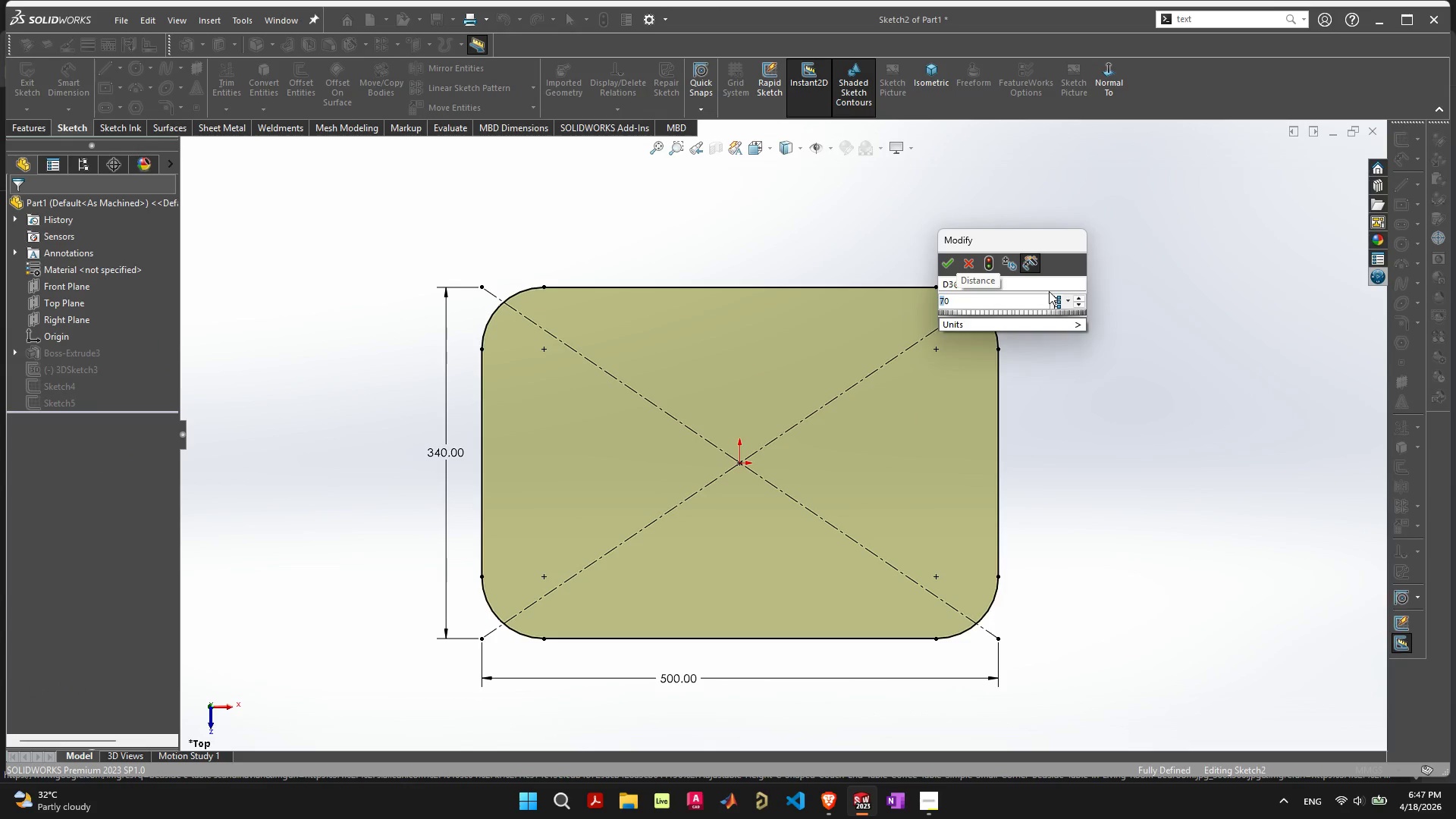 
key(Enter)
 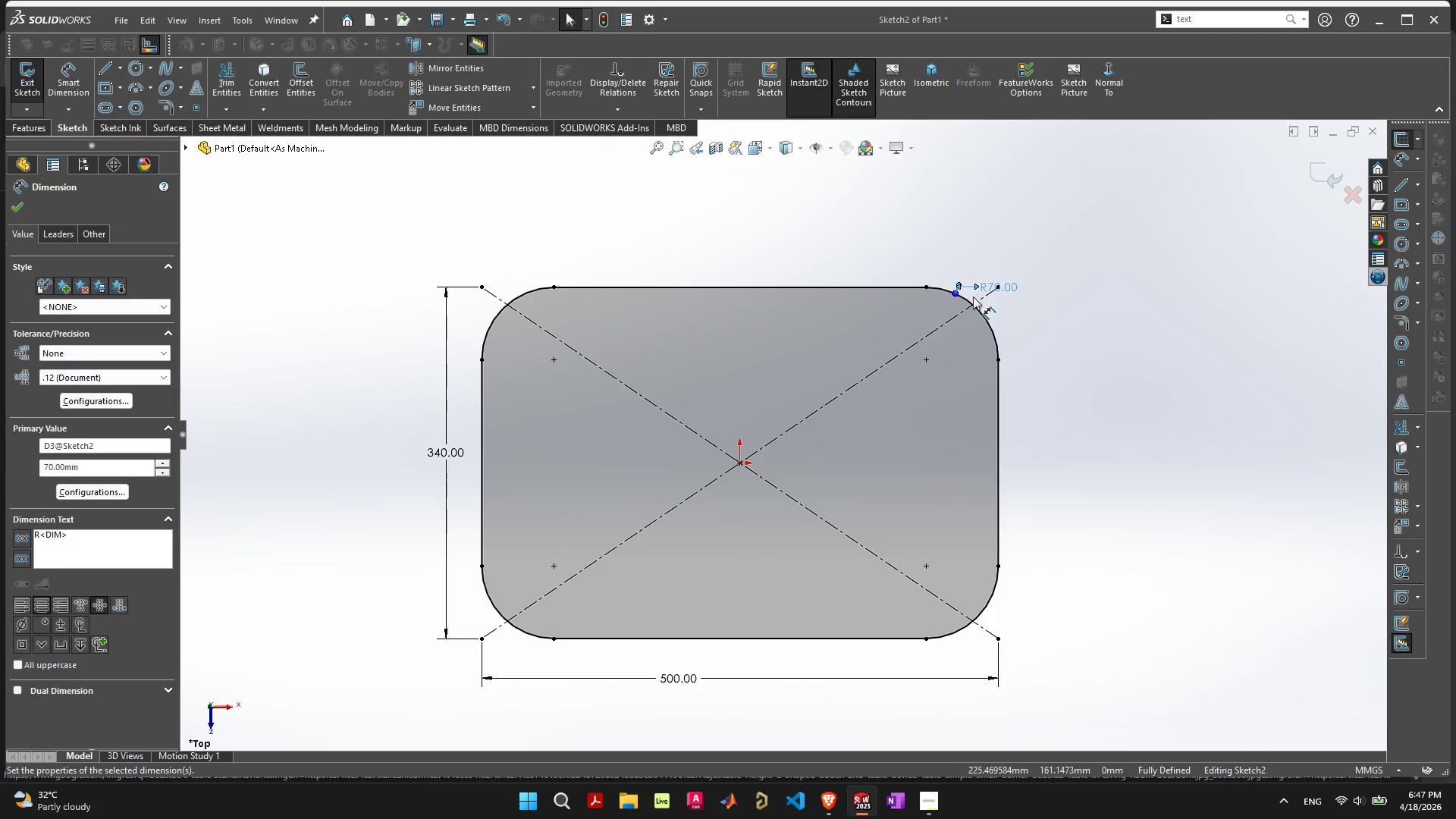 
left_click_drag(start_coordinate=[1008, 284], to_coordinate=[1016, 249])
 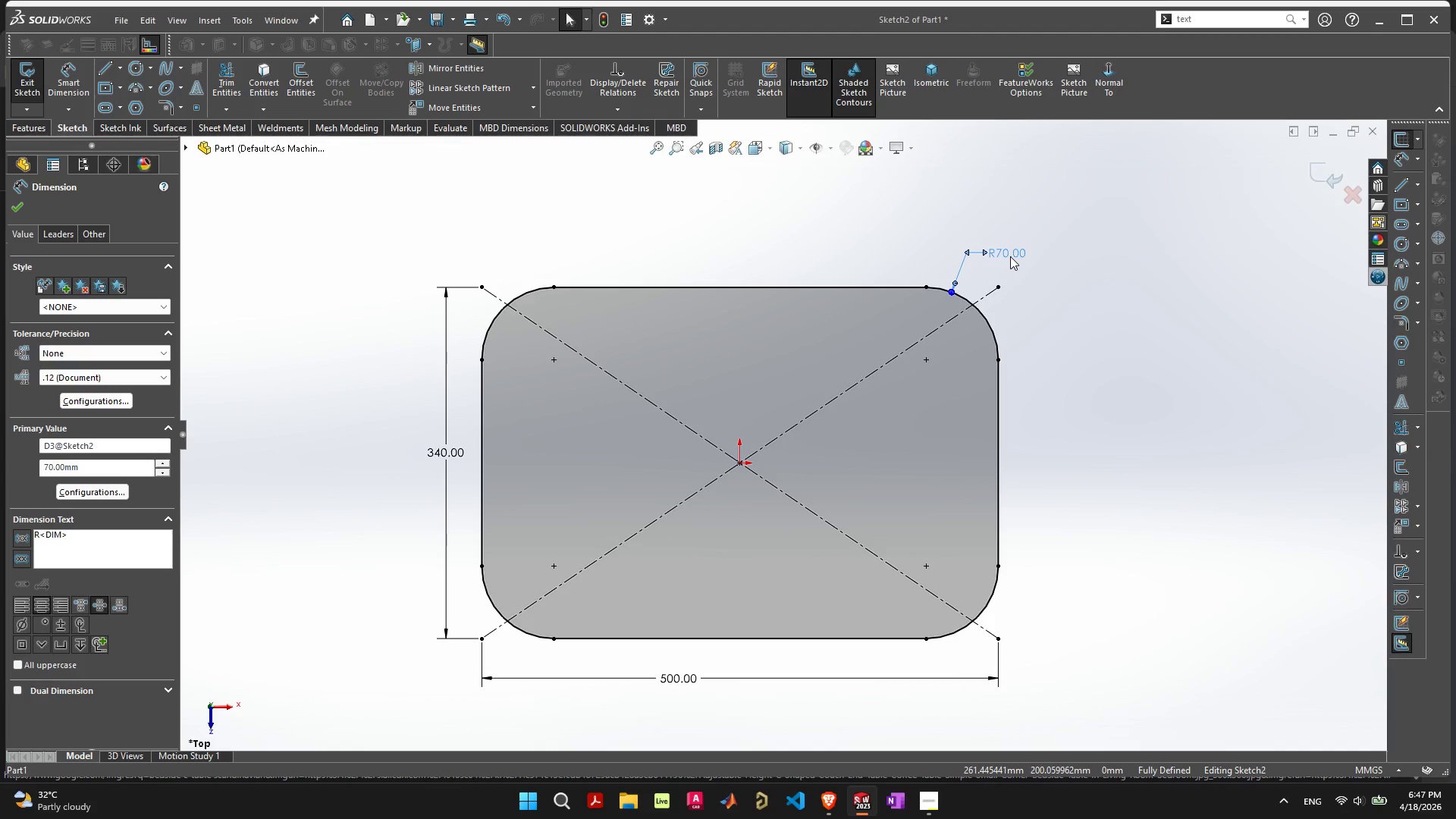 
double_click([1010, 256])
 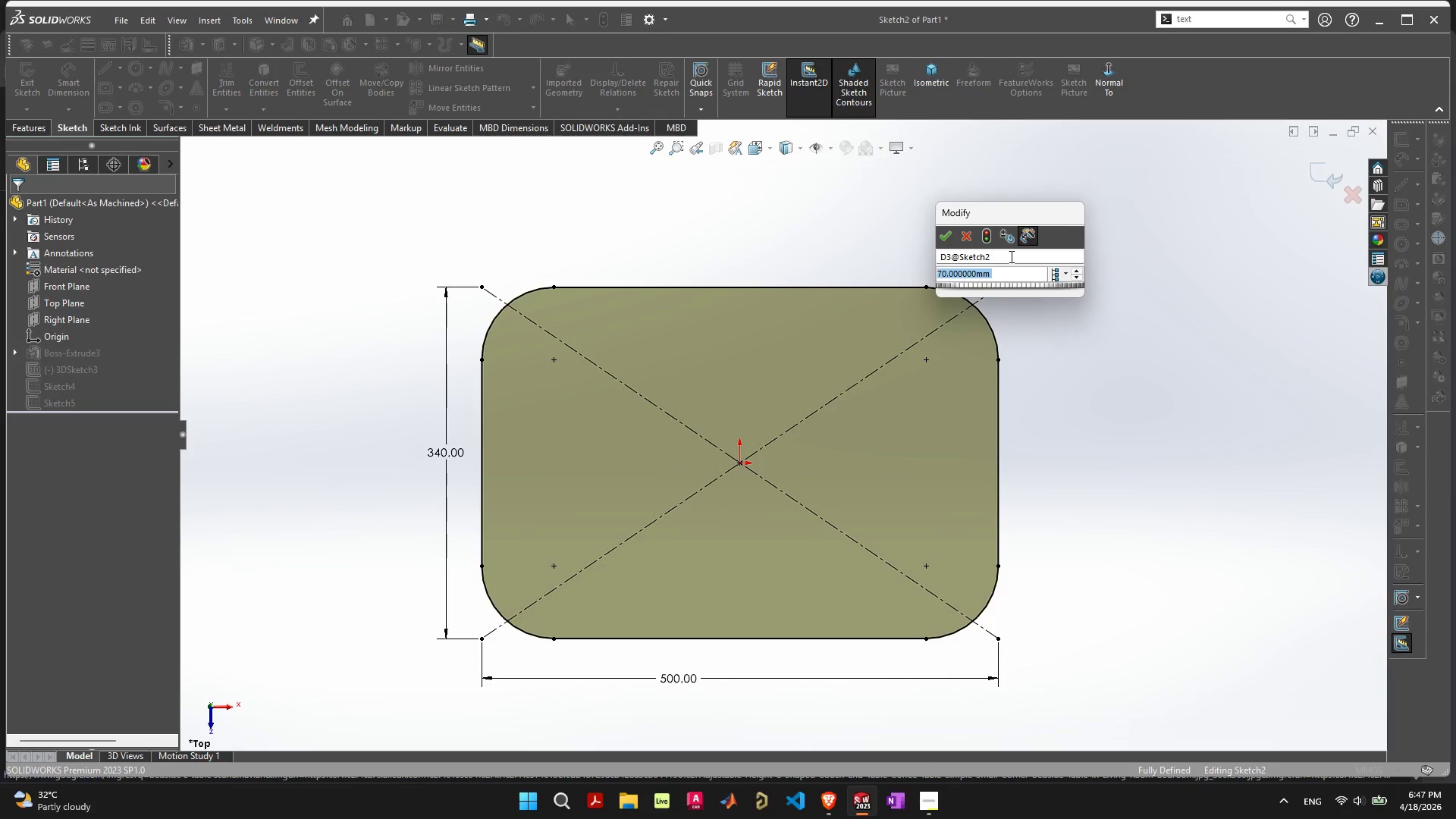 
type(80)
 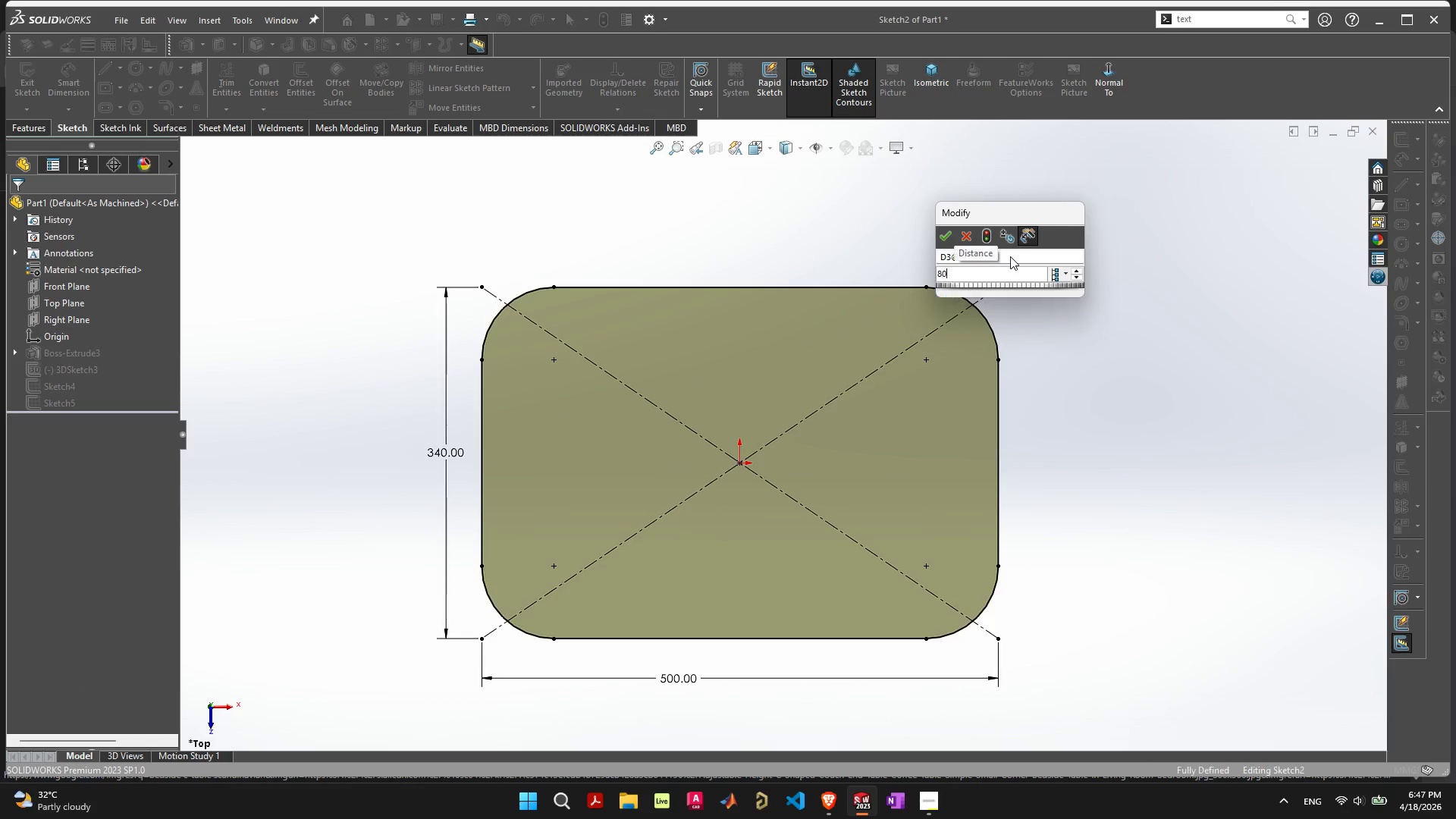 
key(Enter)
 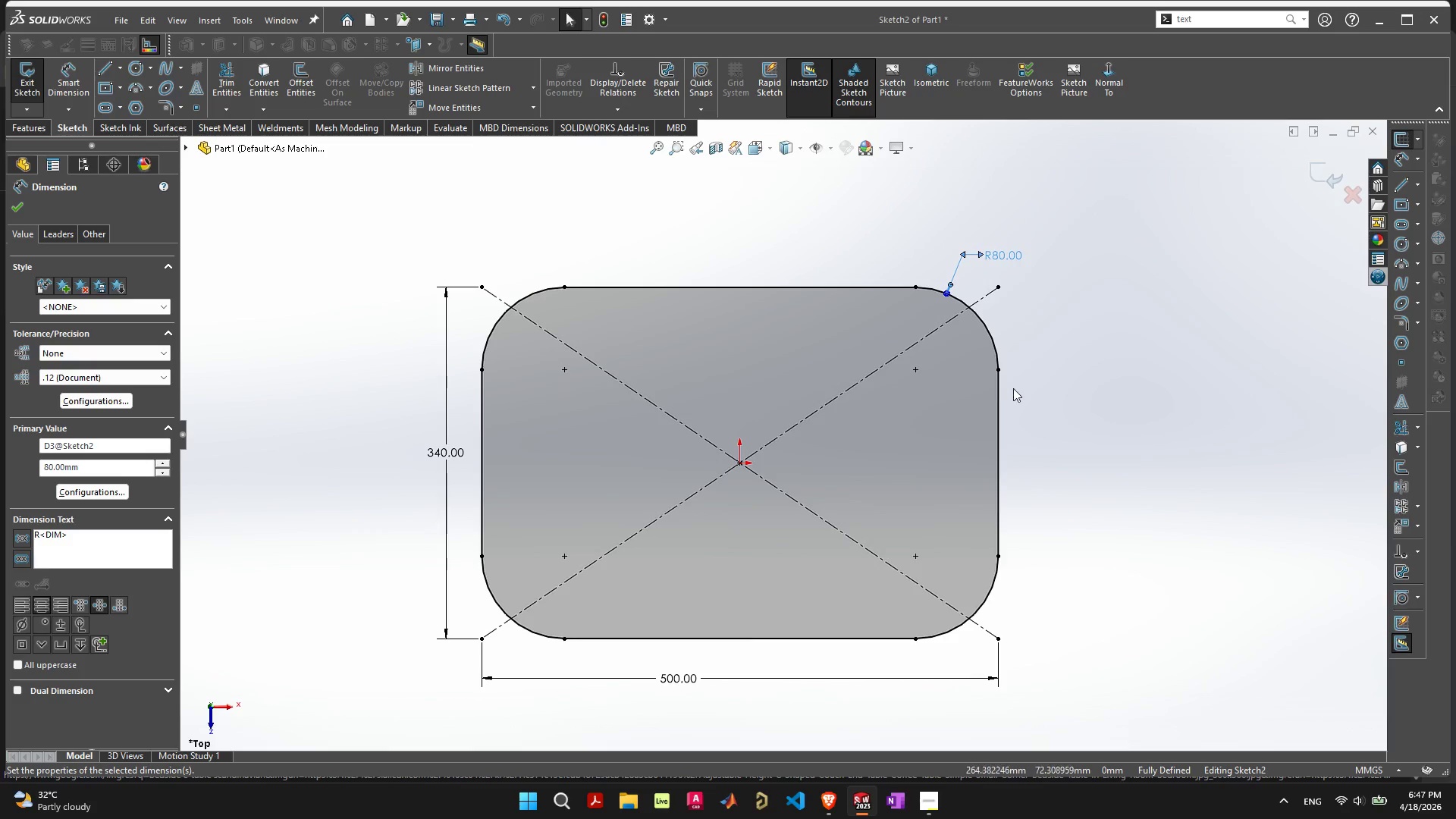 
left_click([1213, 300])
 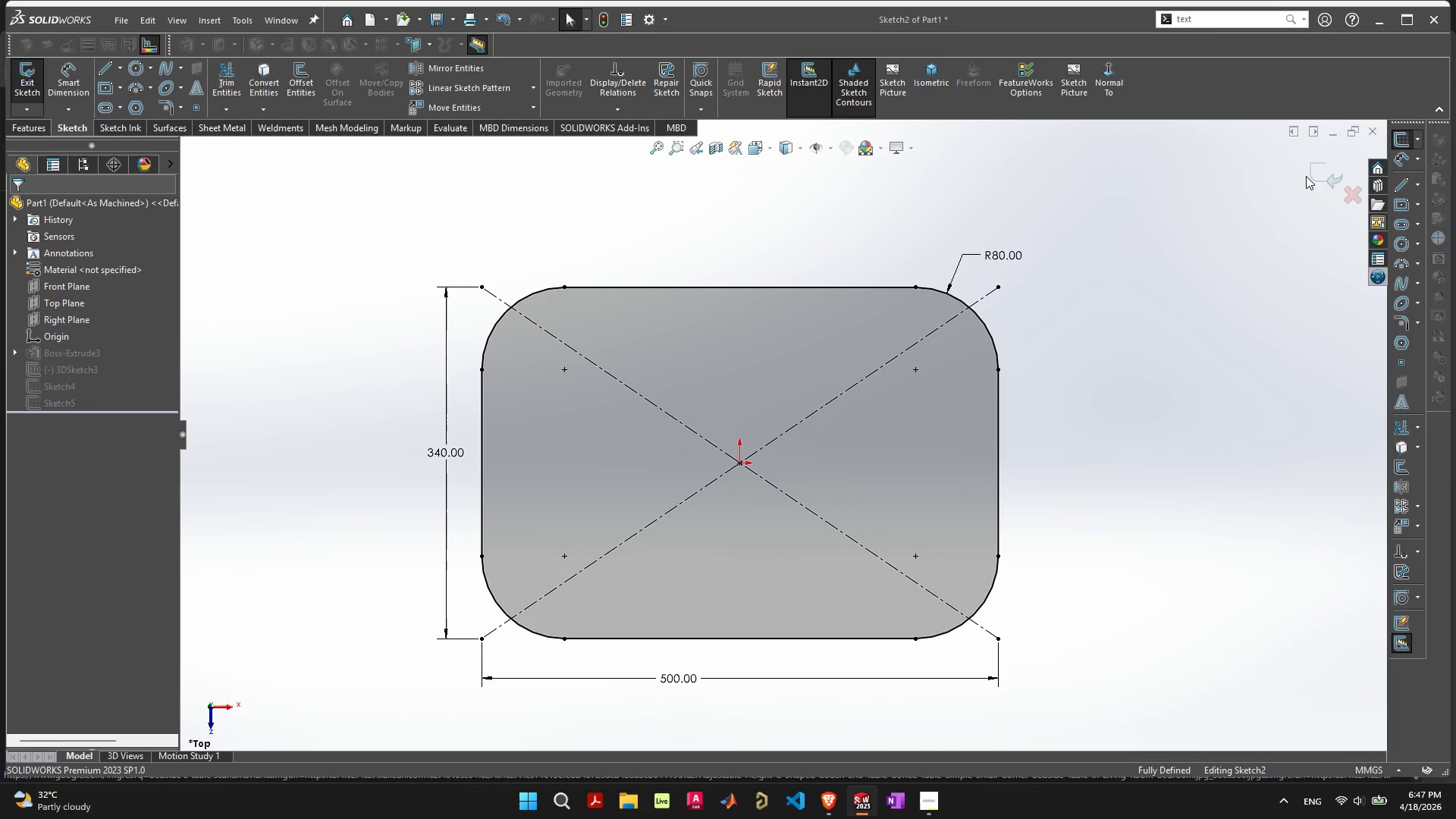 
double_click([1306, 176])
 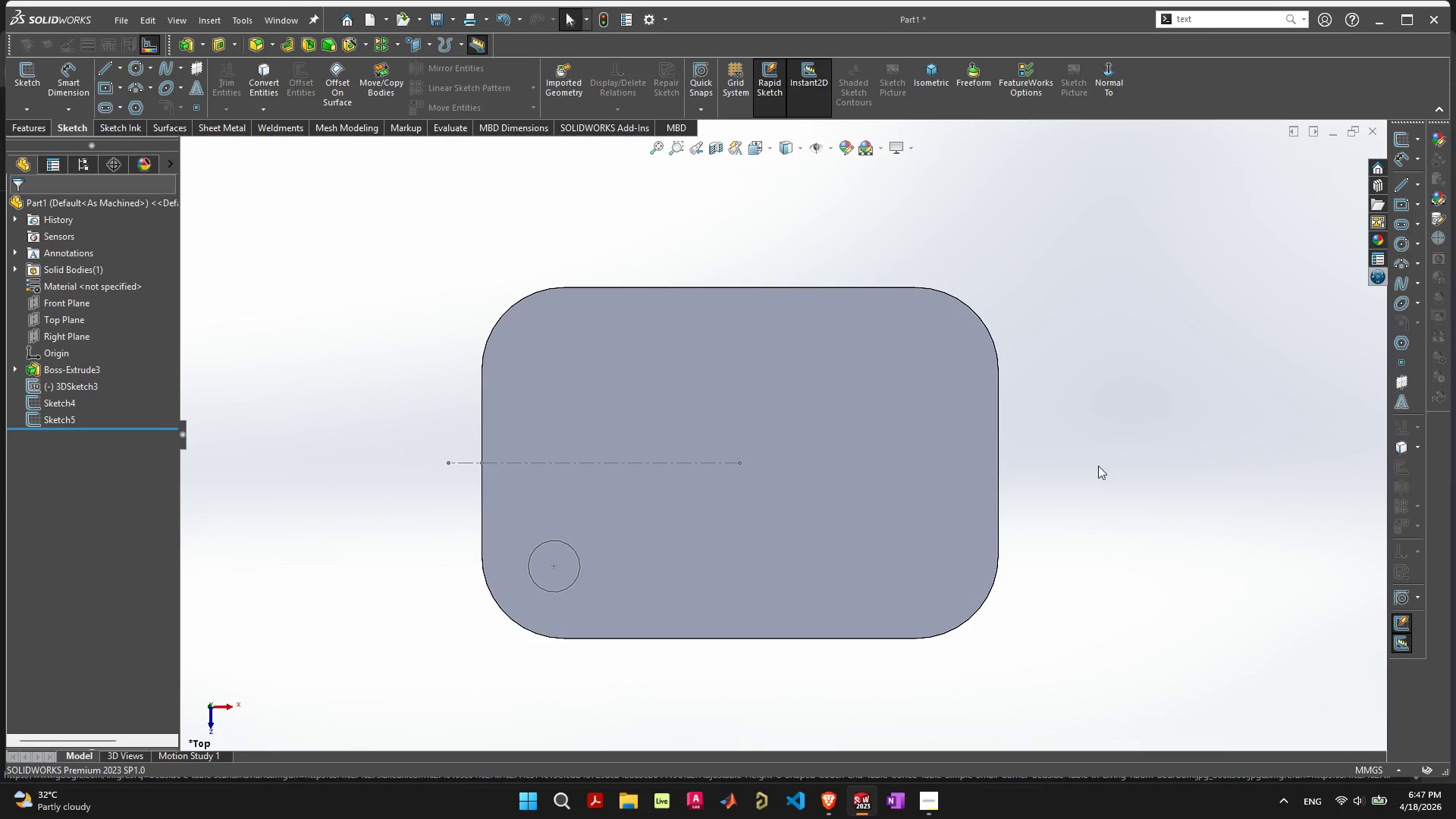 
left_click([1100, 510])
 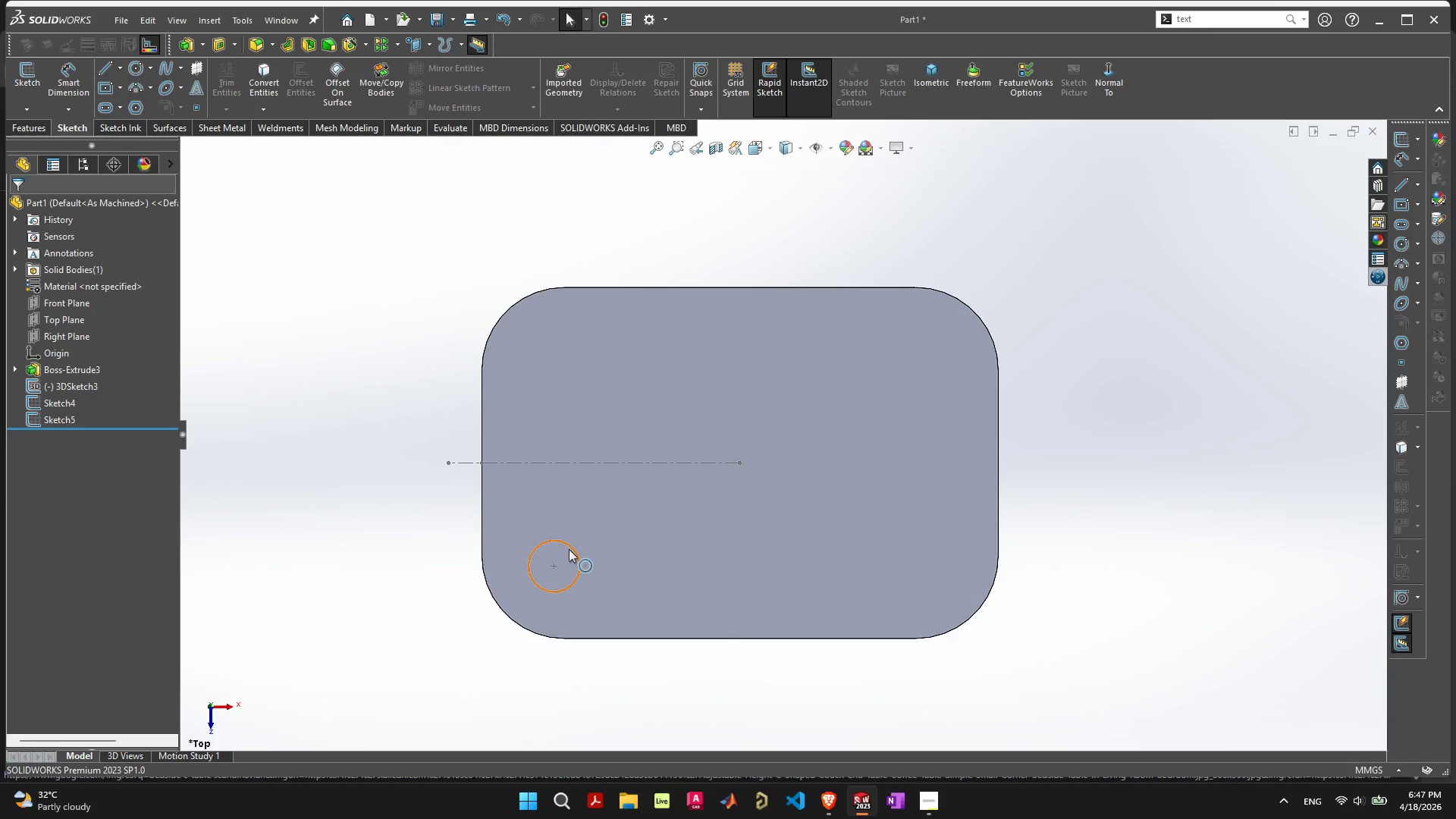 
left_click([570, 549])
 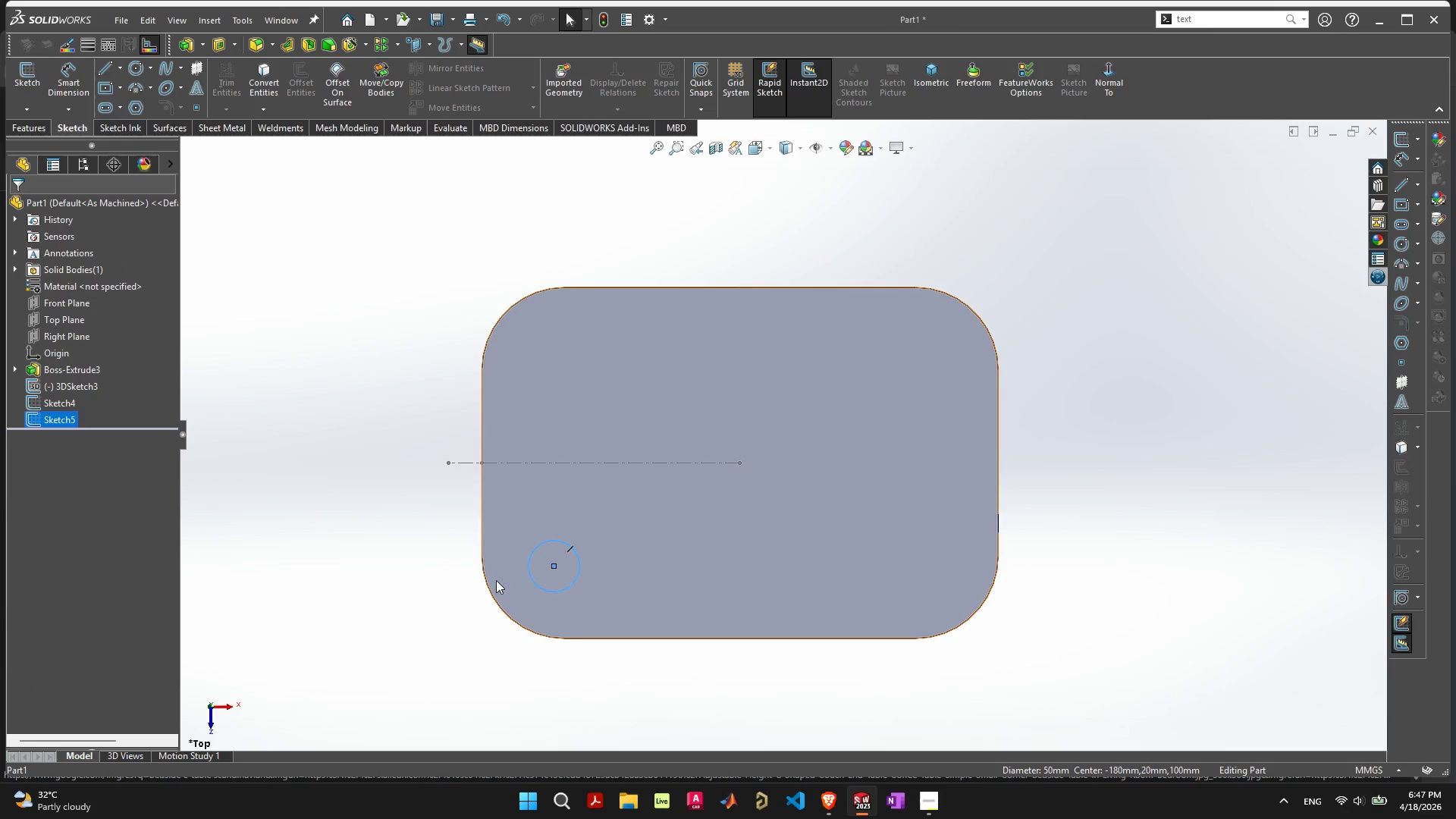 
left_click([377, 579])
 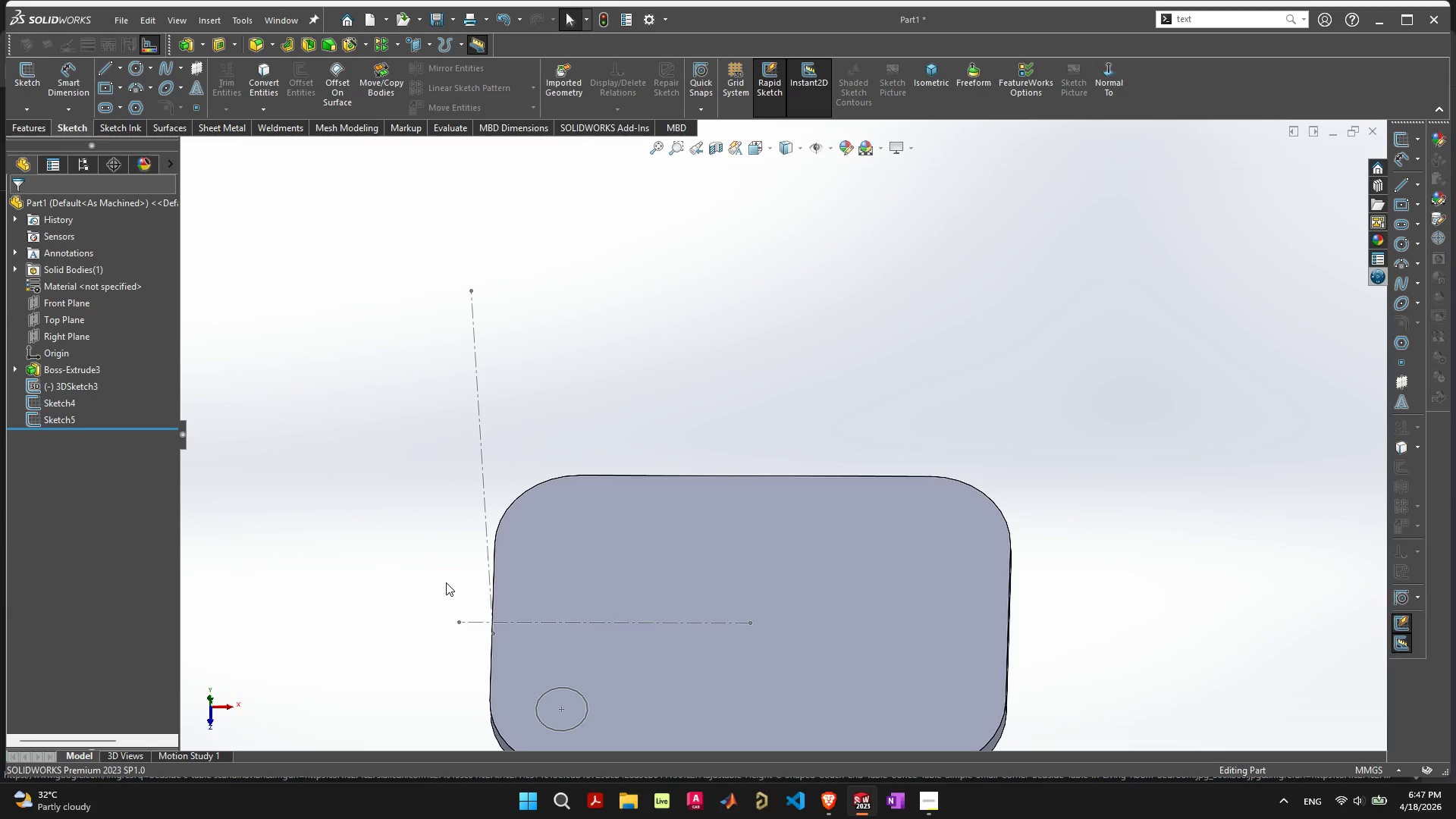 
wait(7.59)
 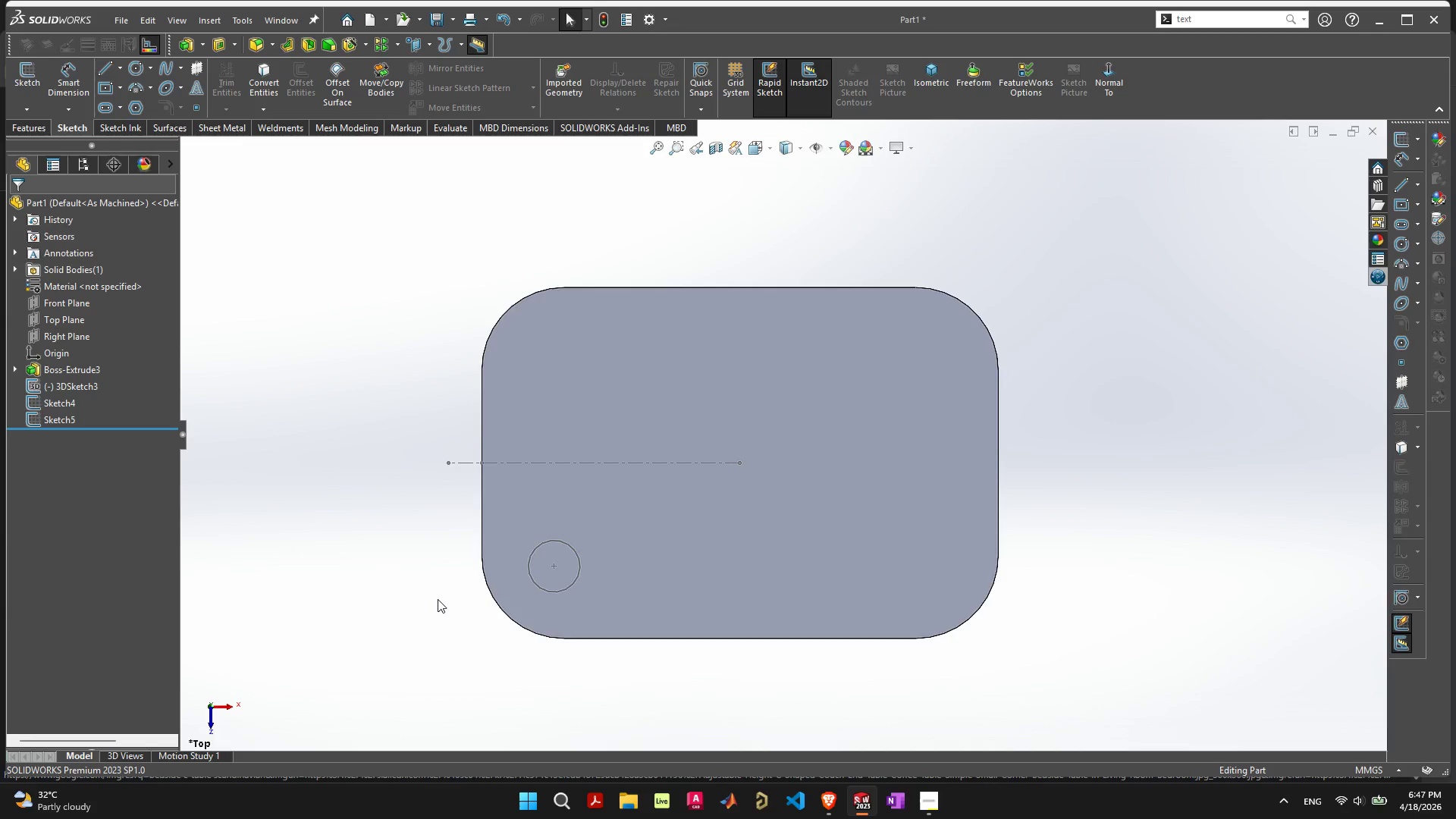 
scroll: coordinate [814, 399], scroll_direction: down, amount: 2.0
 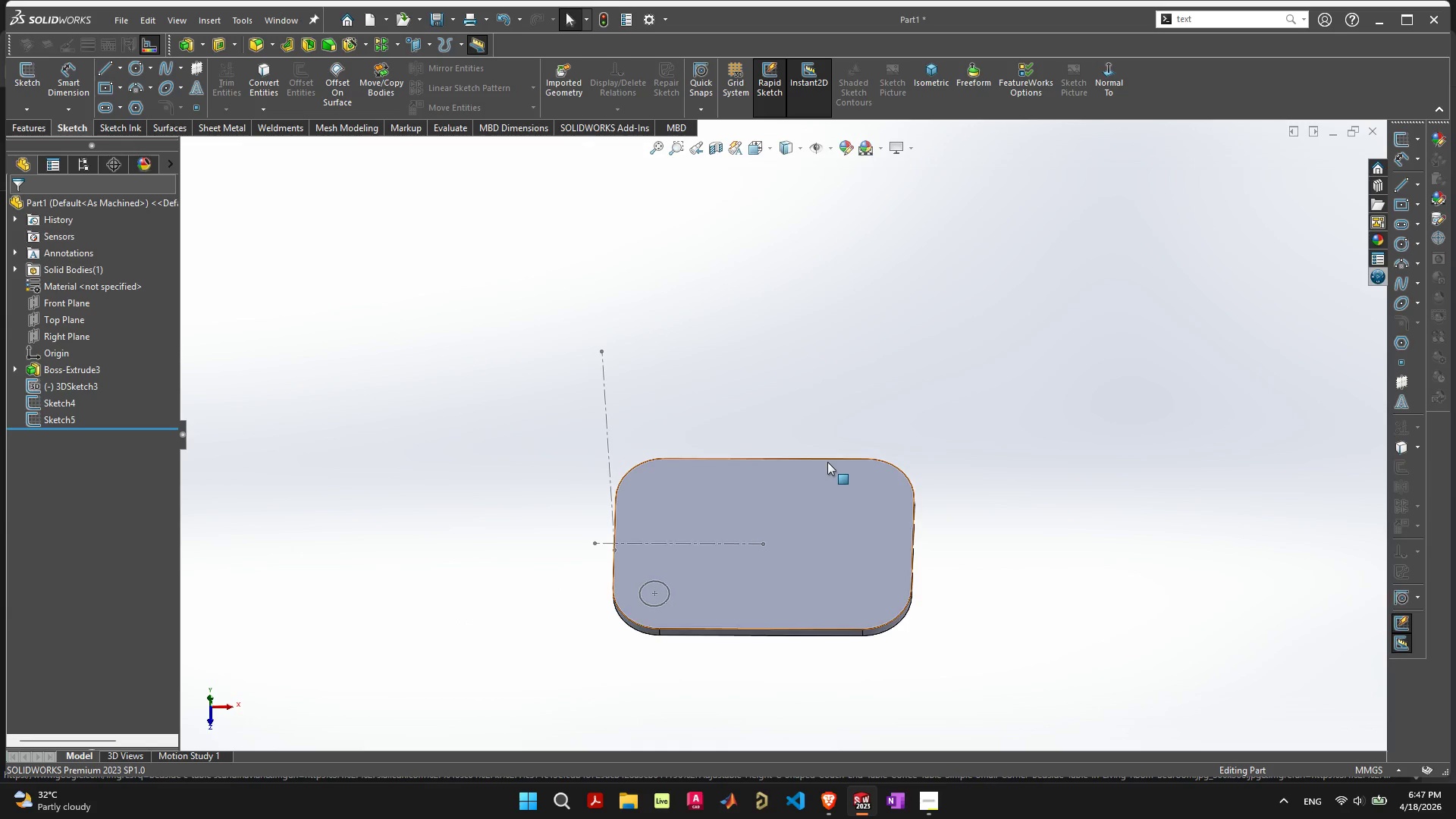 
scroll: coordinate [827, 462], scroll_direction: up, amount: 1.0
 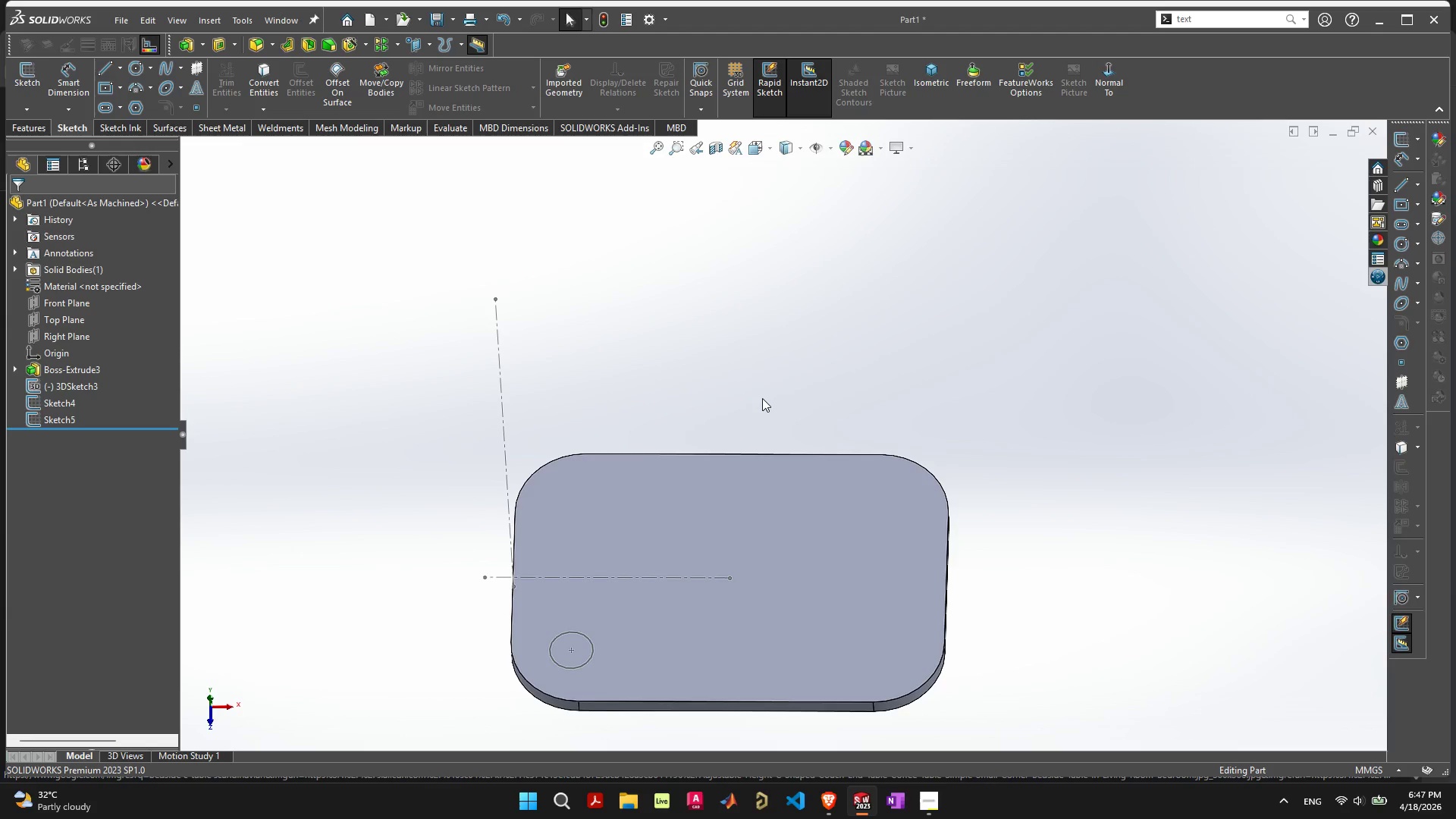 
wait(8.27)
 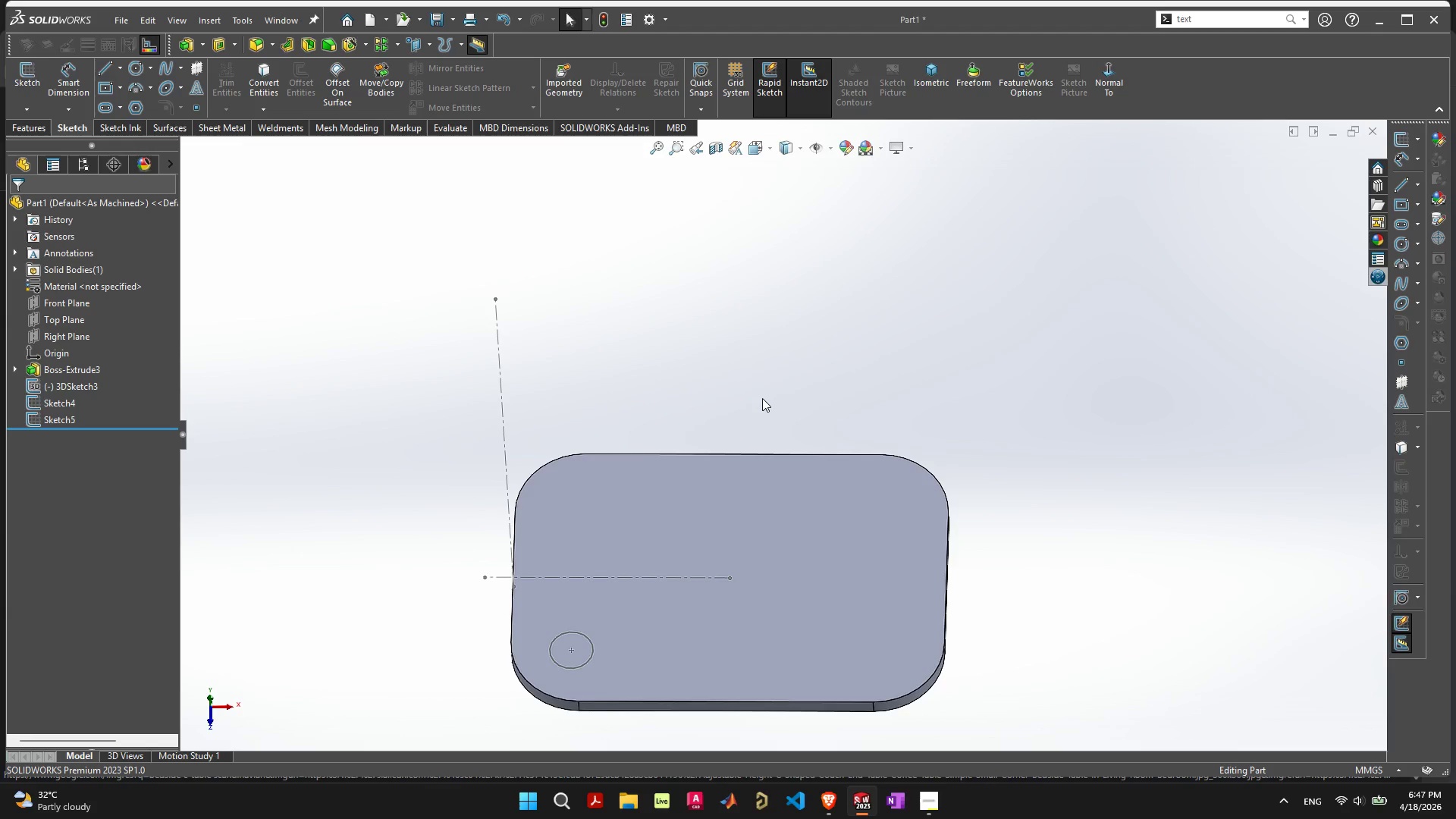 
scroll: coordinate [762, 397], scroll_direction: down, amount: 2.0
 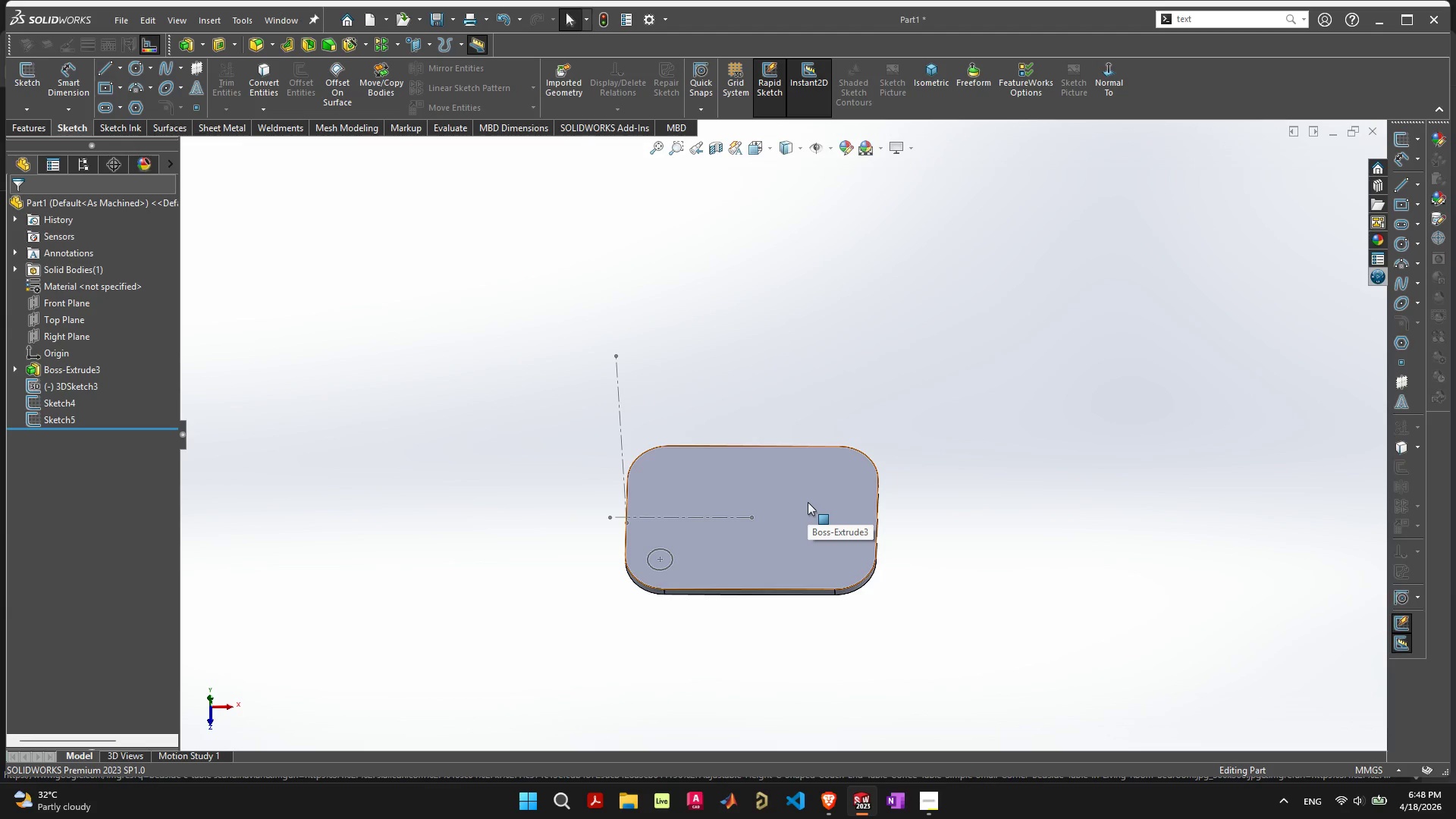 
wait(9.75)
 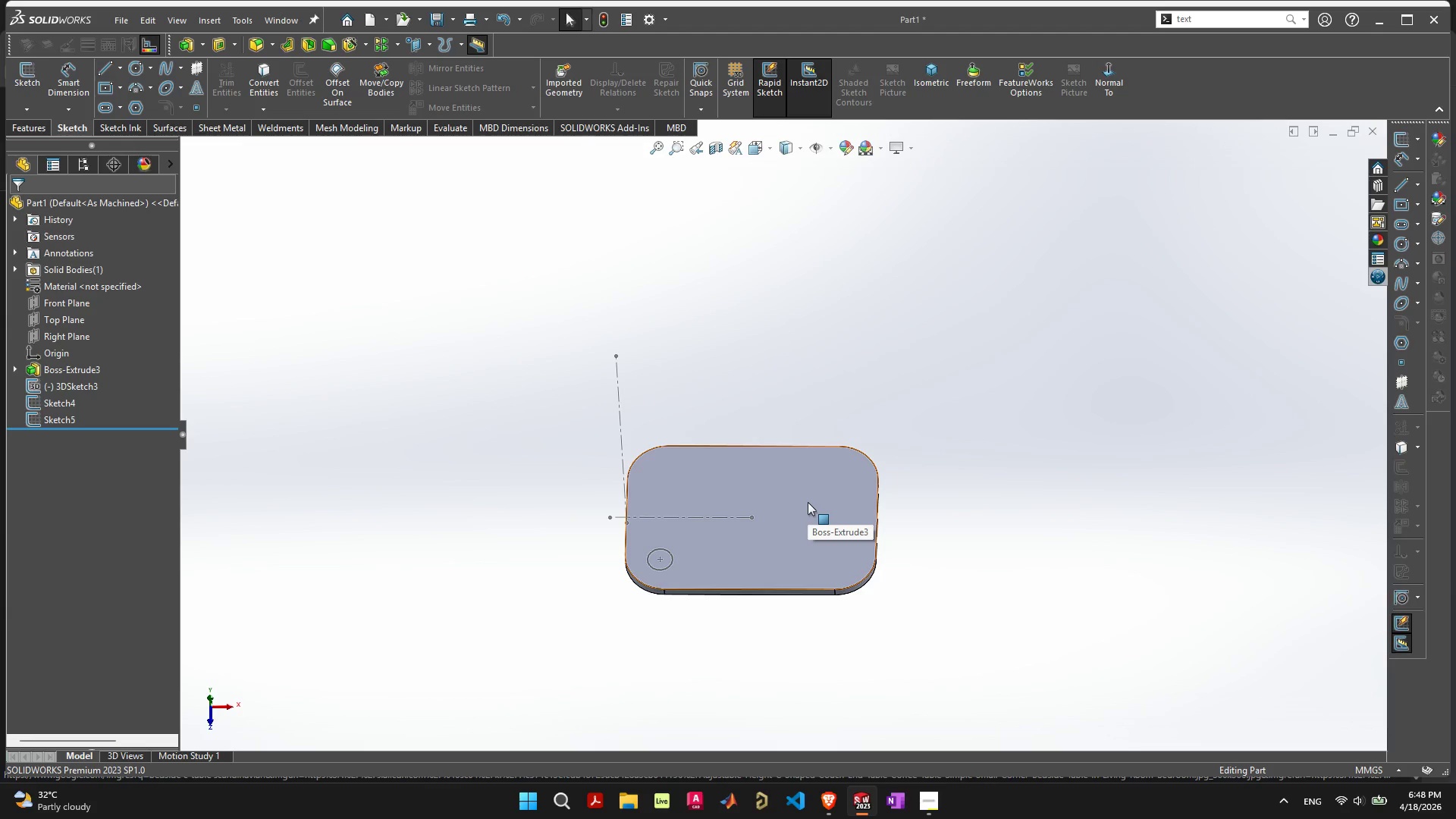 
scroll: coordinate [679, 548], scroll_direction: up, amount: 5.0
 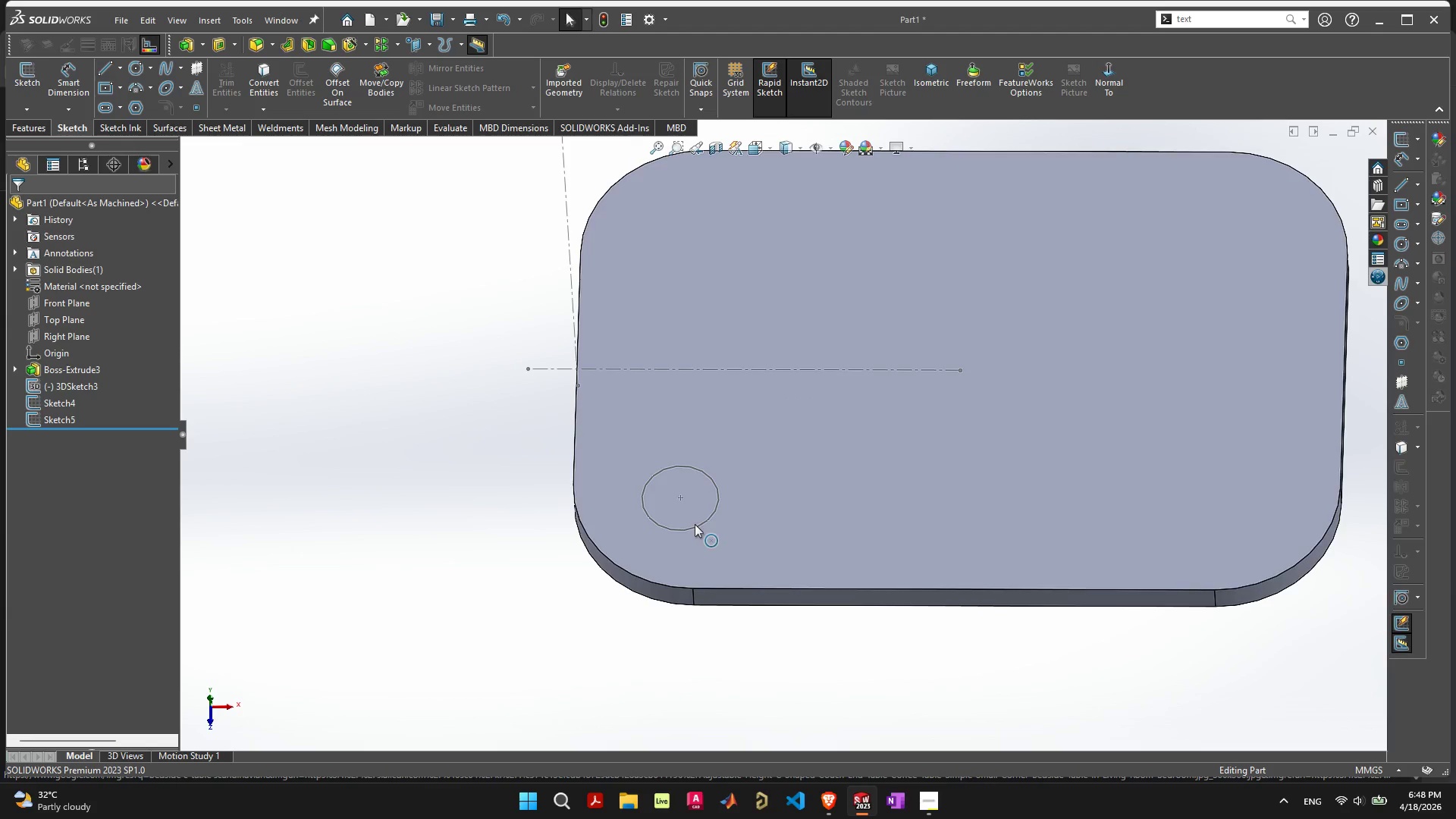 
scroll: coordinate [700, 536], scroll_direction: down, amount: 4.0
 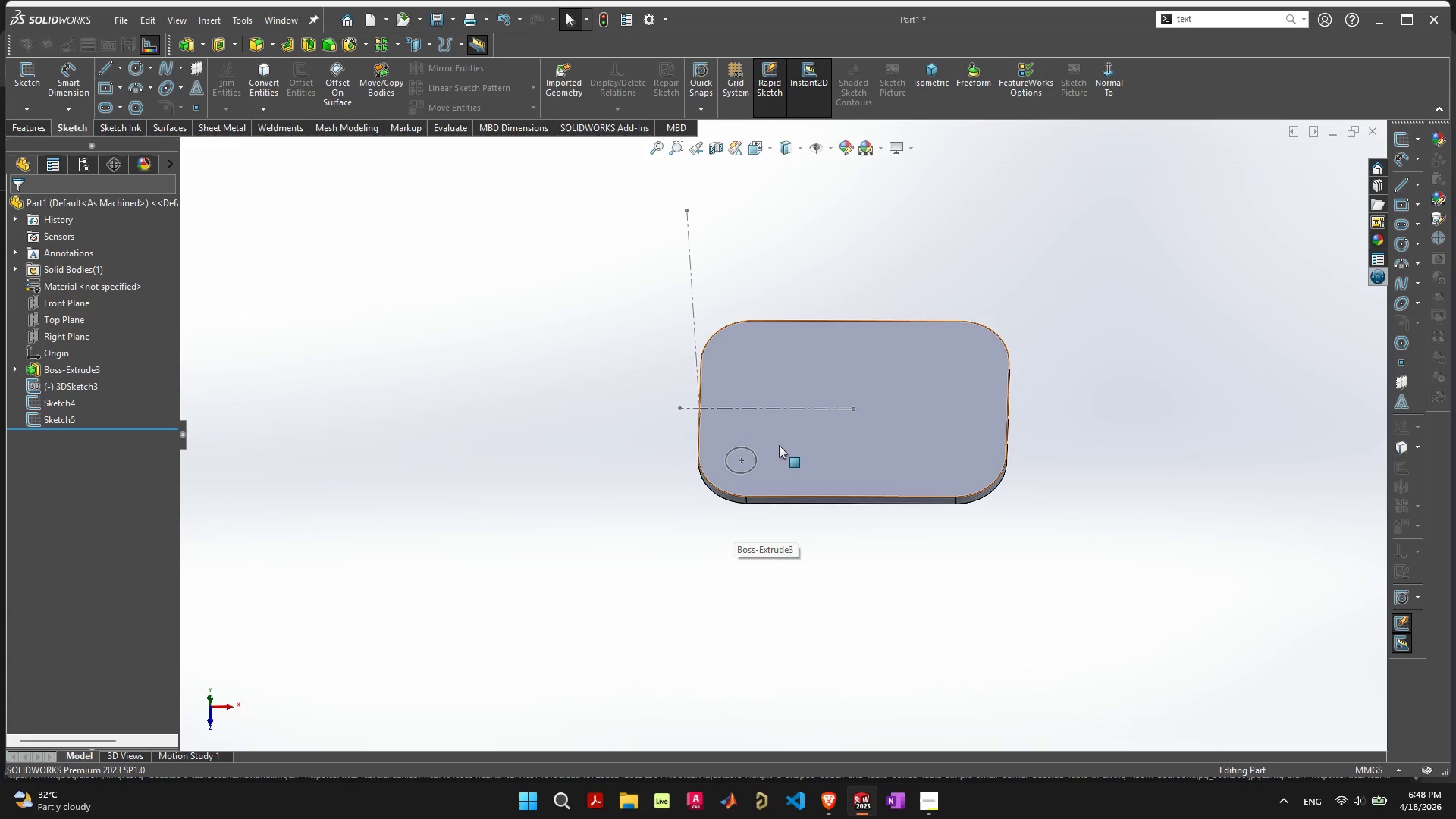 
left_click([755, 454])
 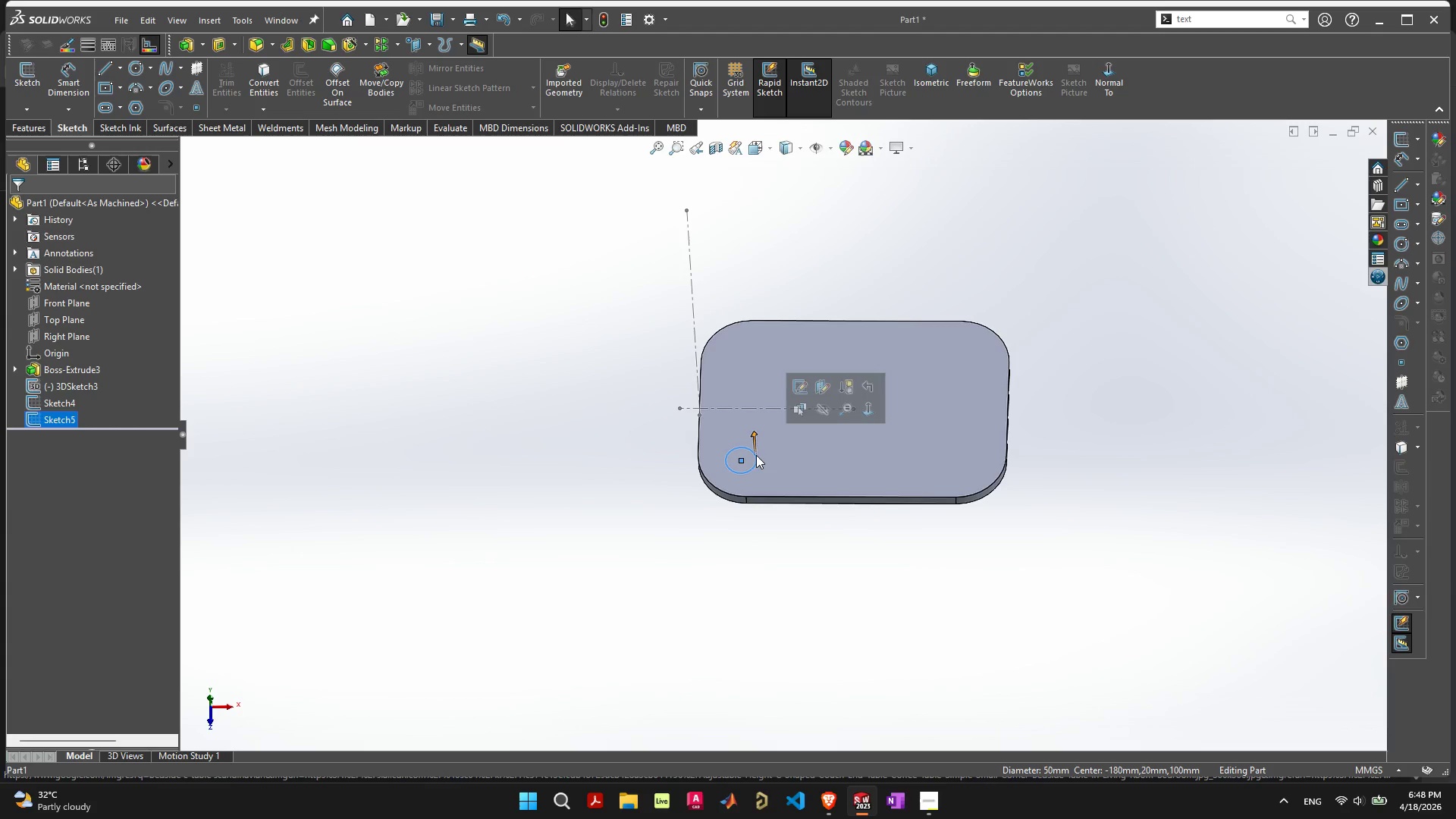 
key(Alt+AltLeft)
 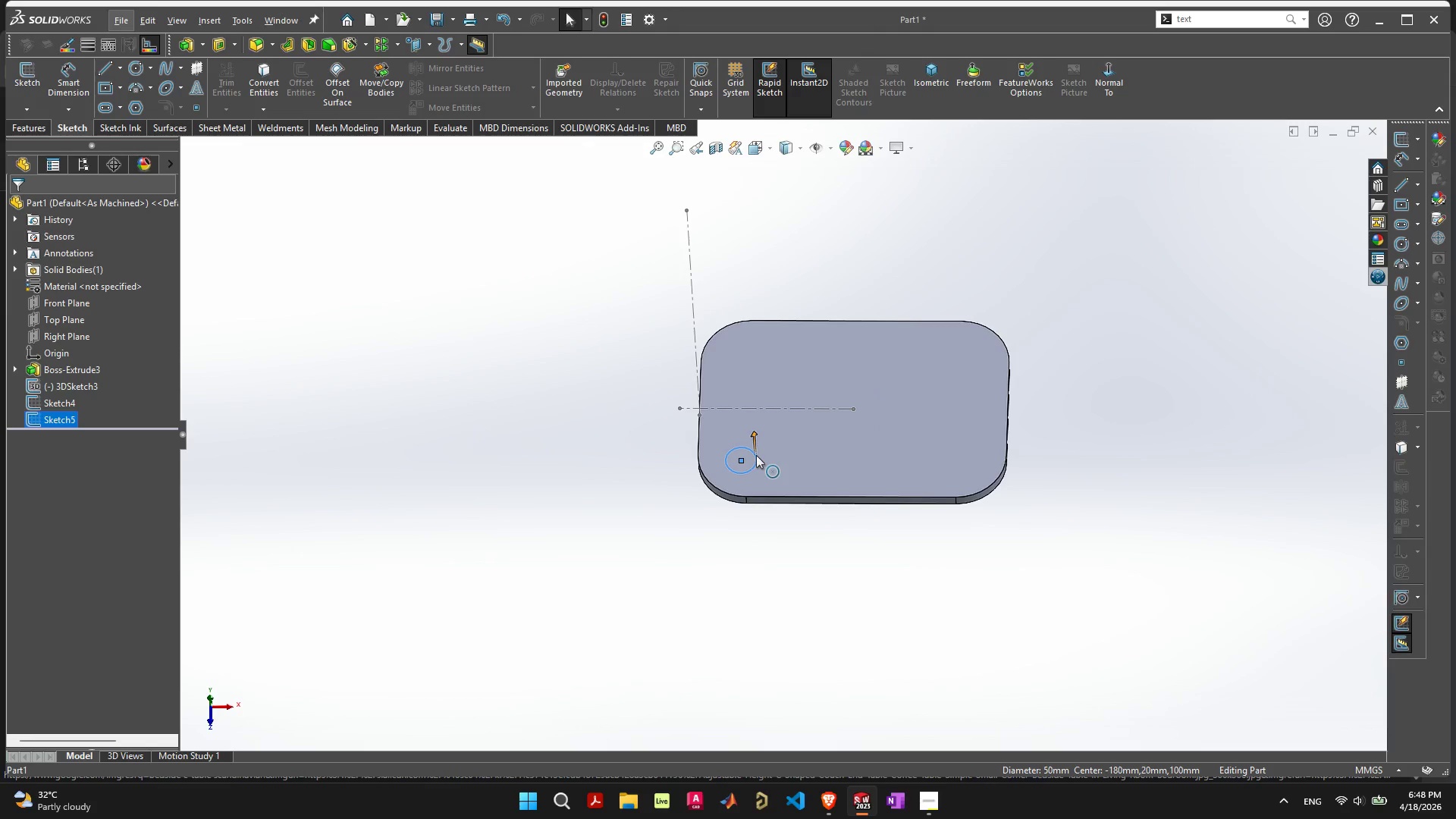 
key(Alt+AltLeft)
 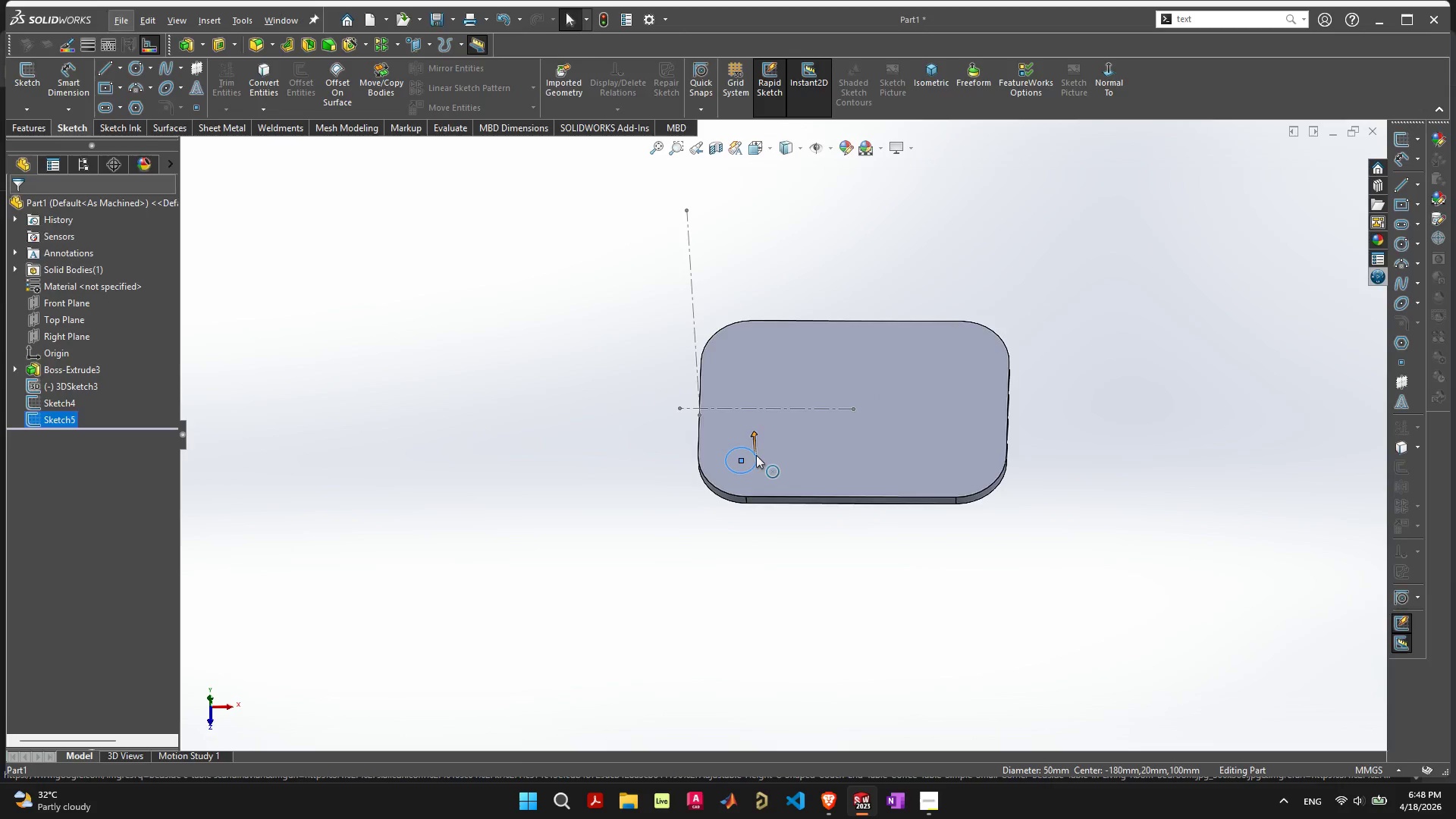 
key(Alt+Tab)
 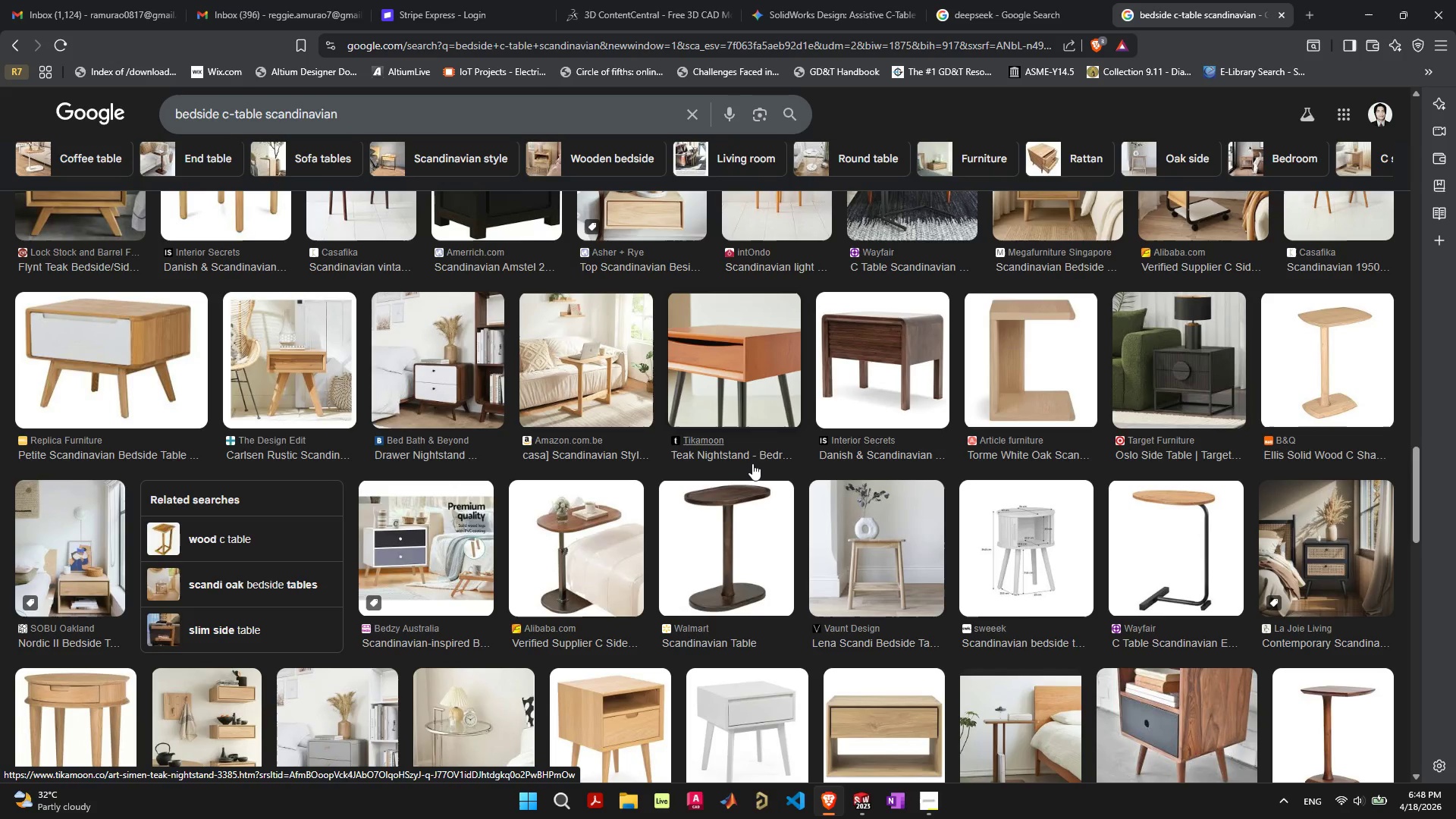 
scroll: coordinate [754, 472], scroll_direction: up, amount: 32.0
 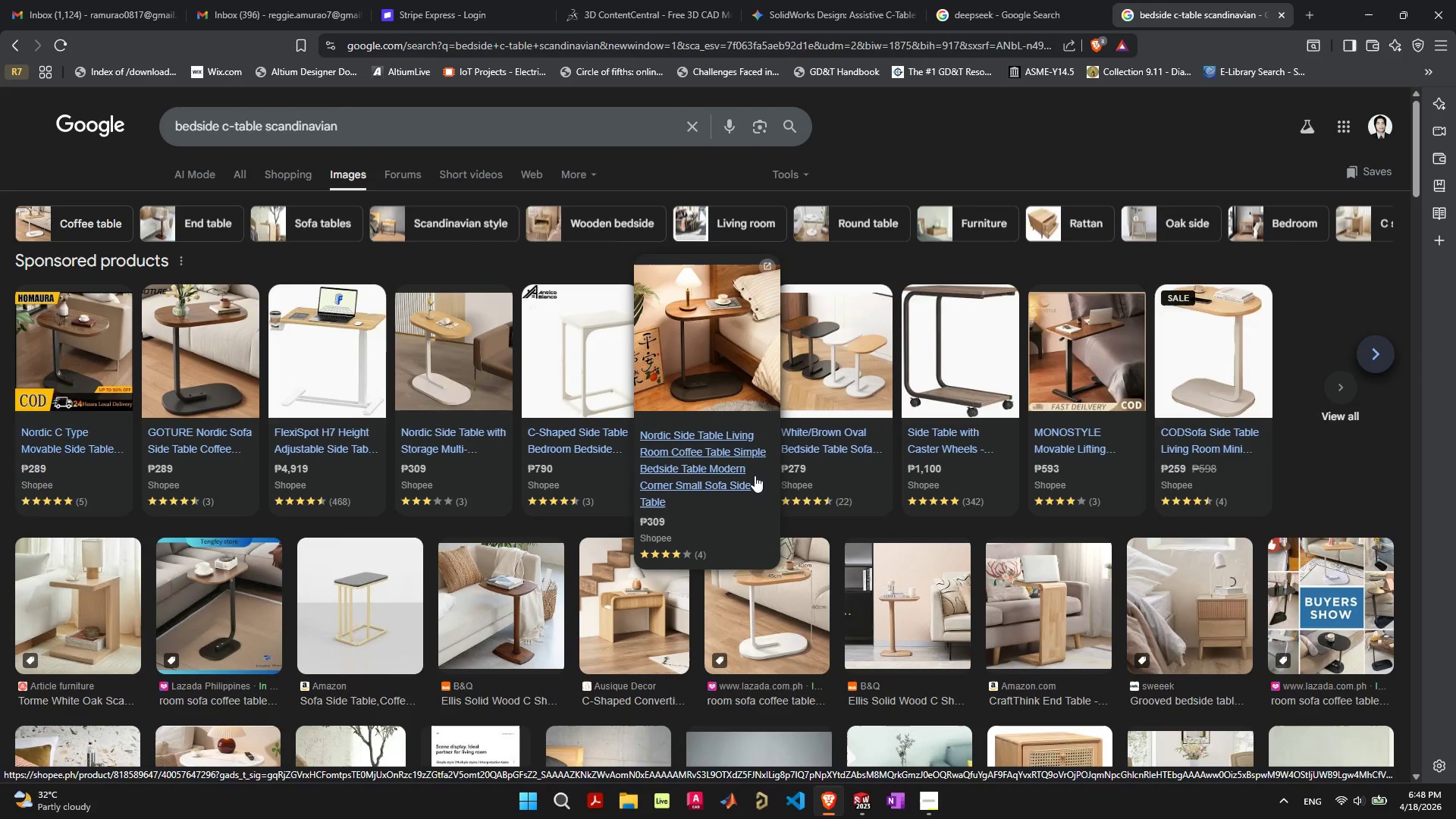 
scroll: coordinate [755, 478], scroll_direction: down, amount: 2.0
 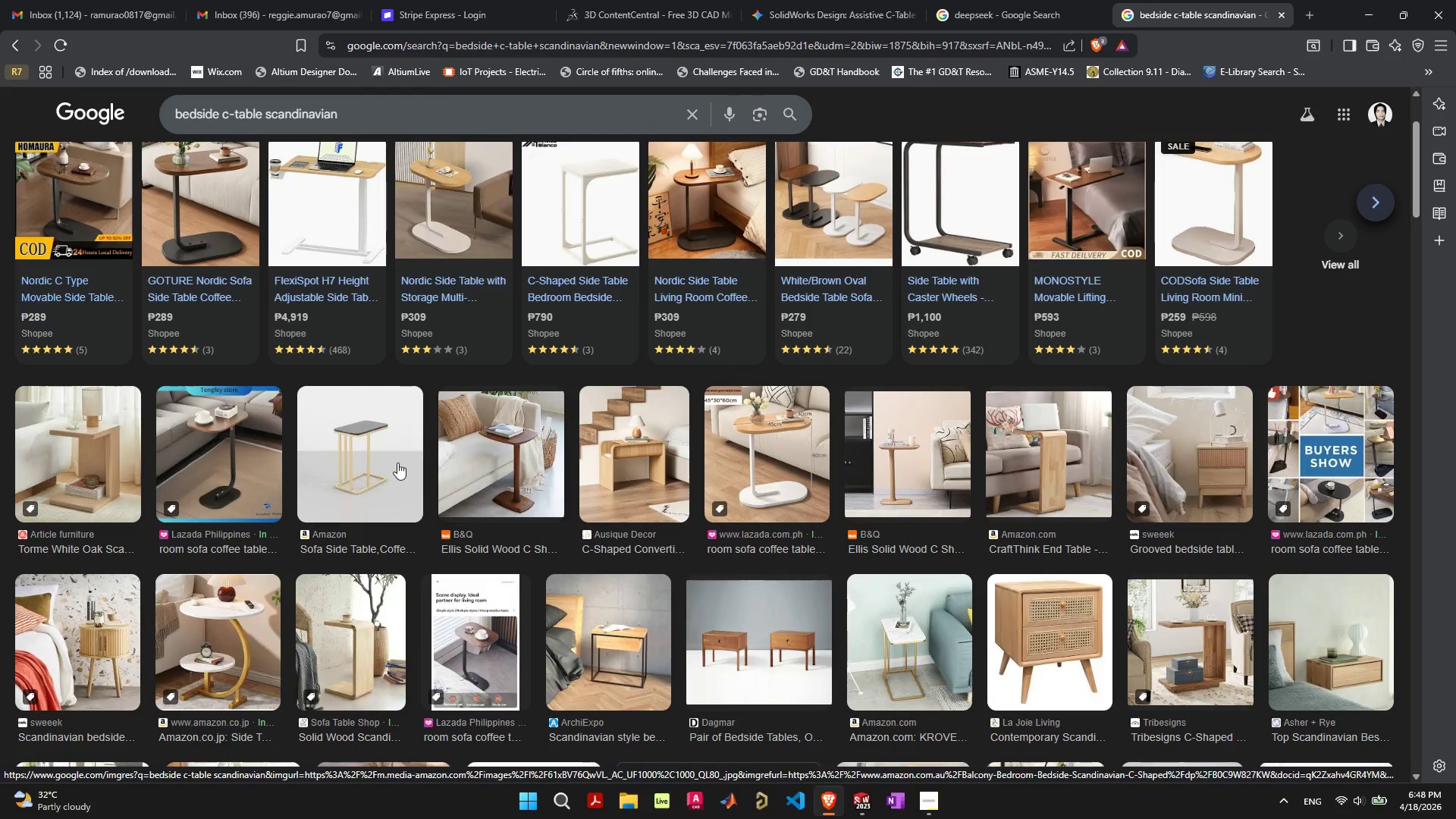 
left_click([397, 463])
 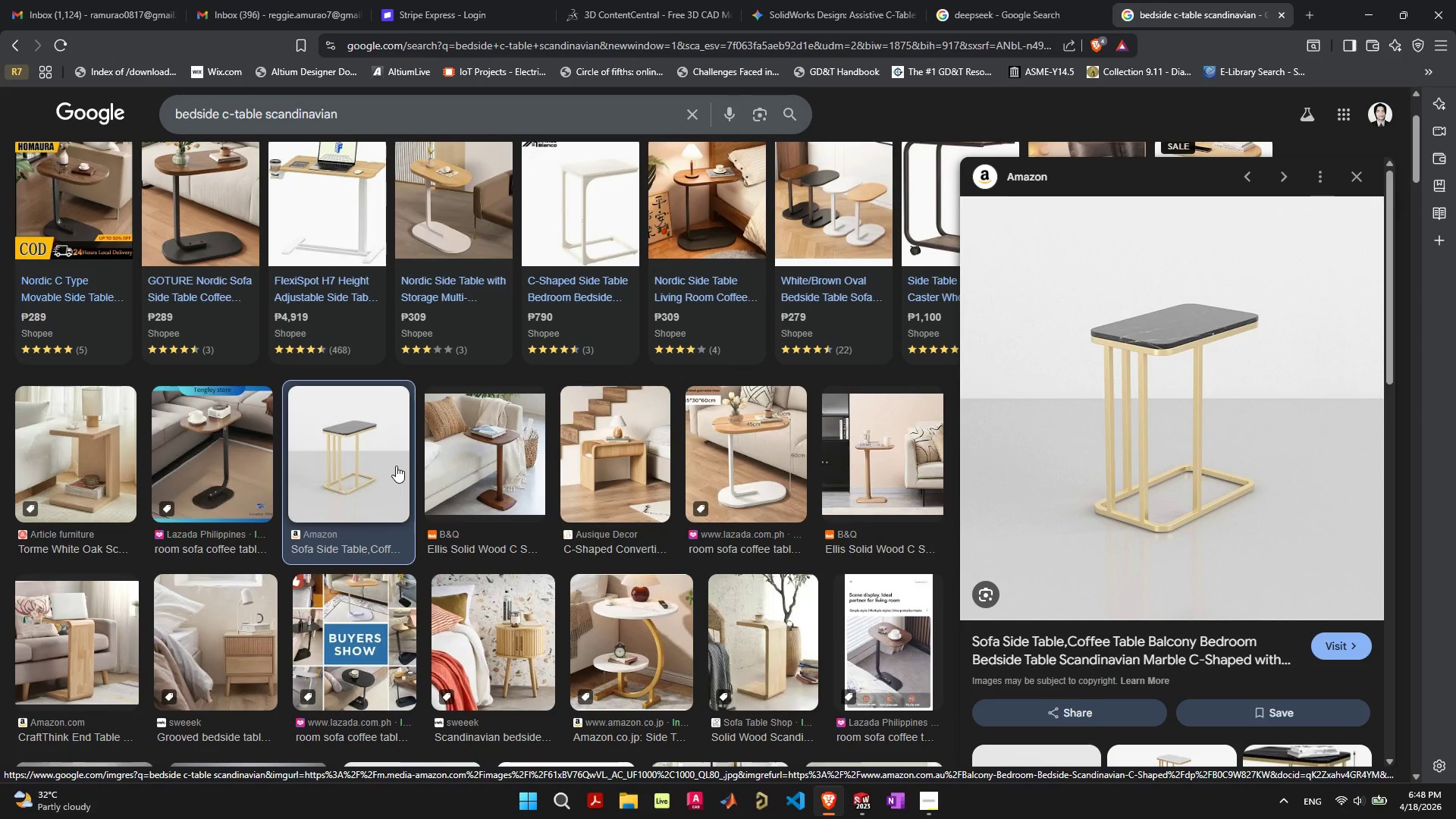 
wait(6.14)
 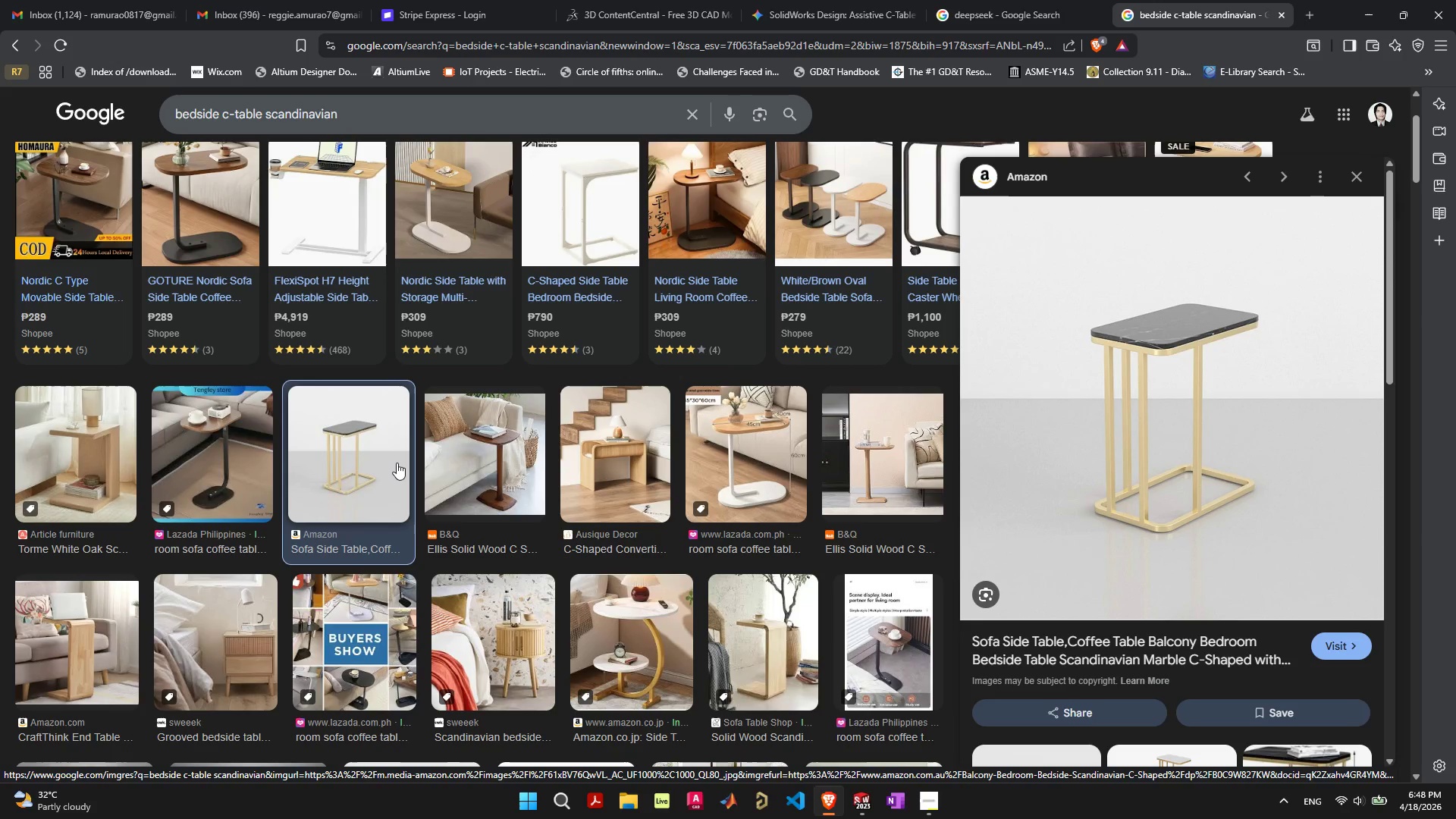 
scroll: coordinate [1147, 448], scroll_direction: down, amount: 3.0
 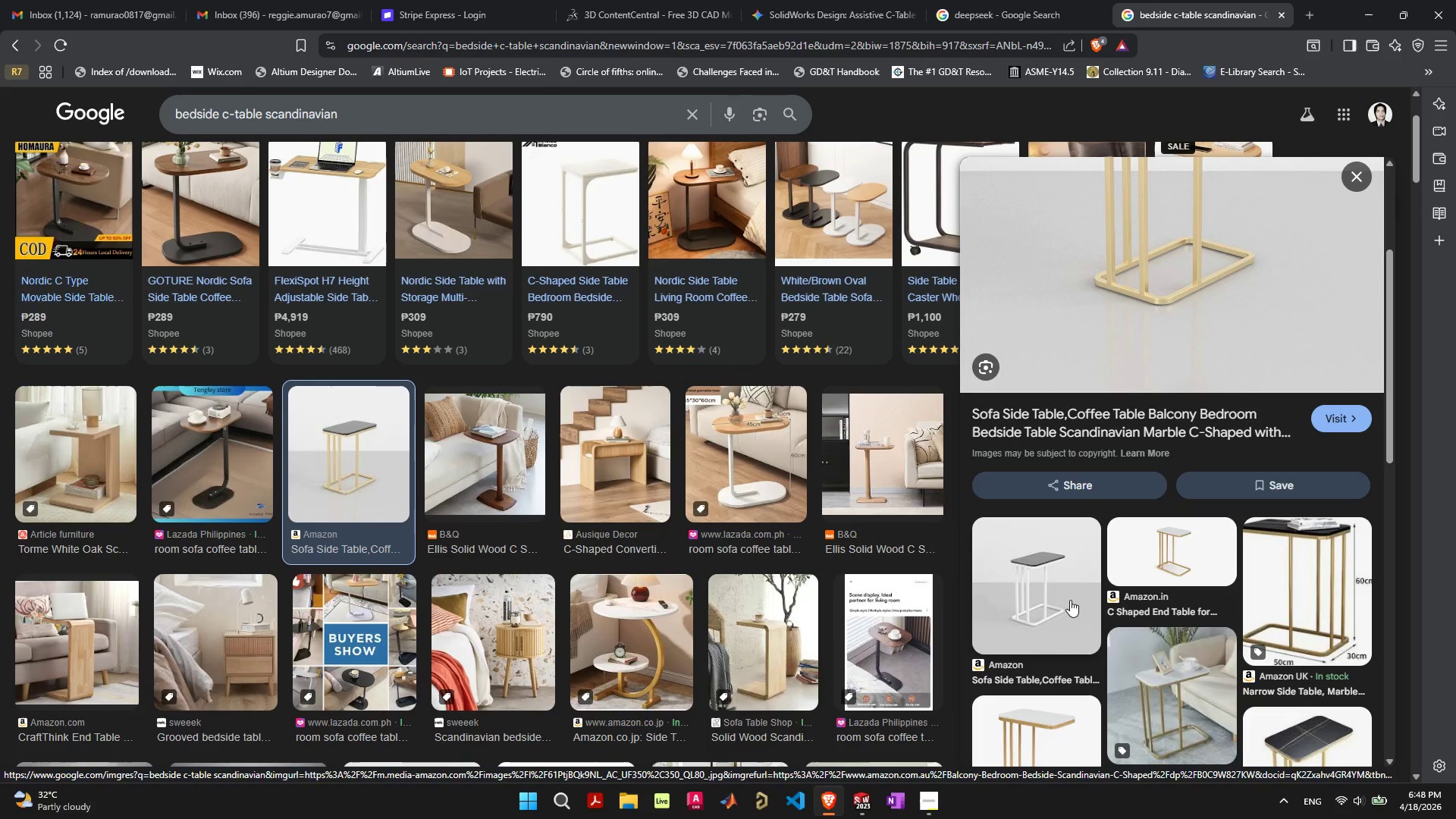 
scroll: coordinate [1070, 600], scroll_direction: up, amount: 2.0
 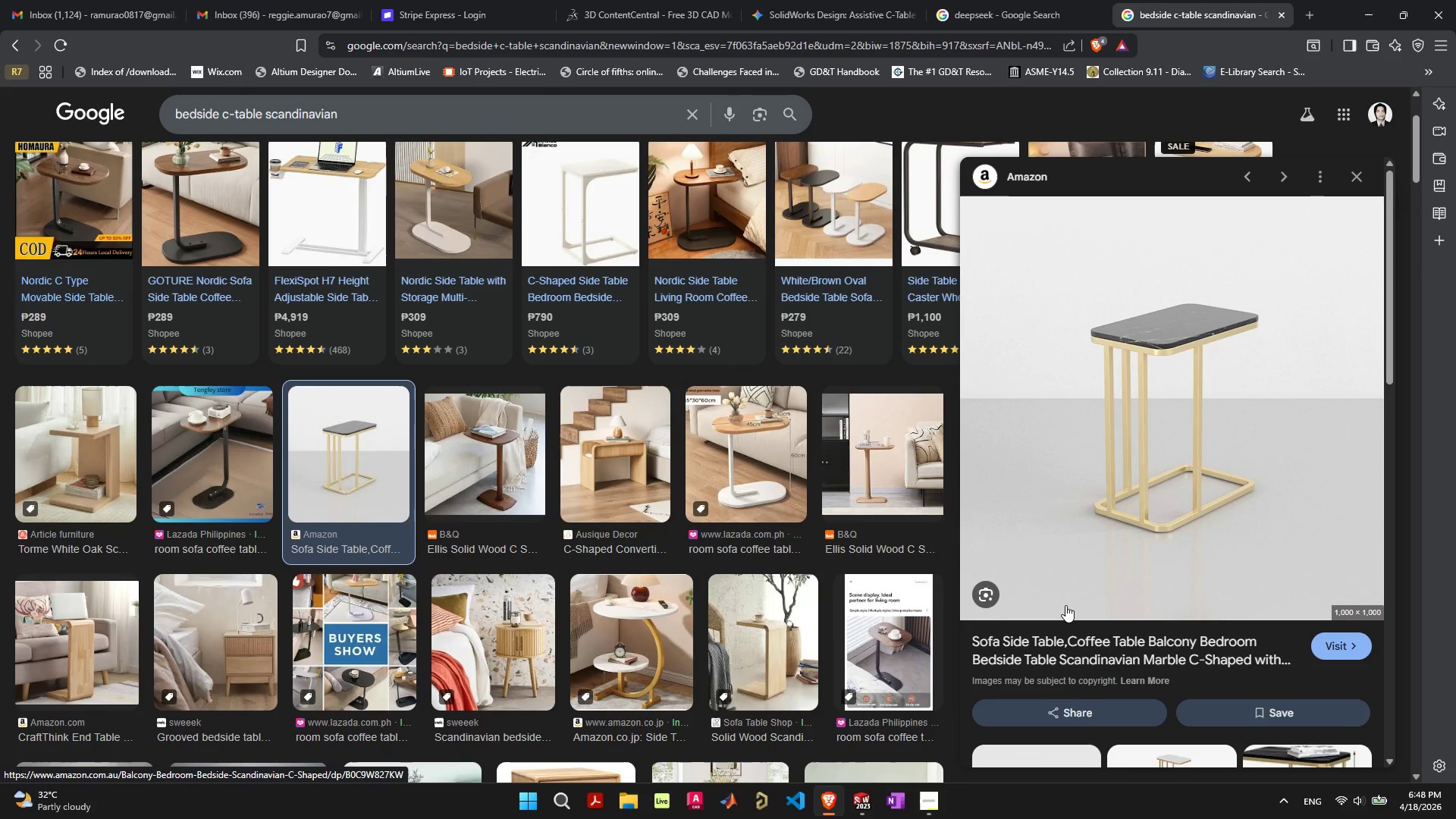 
wait(13.89)
 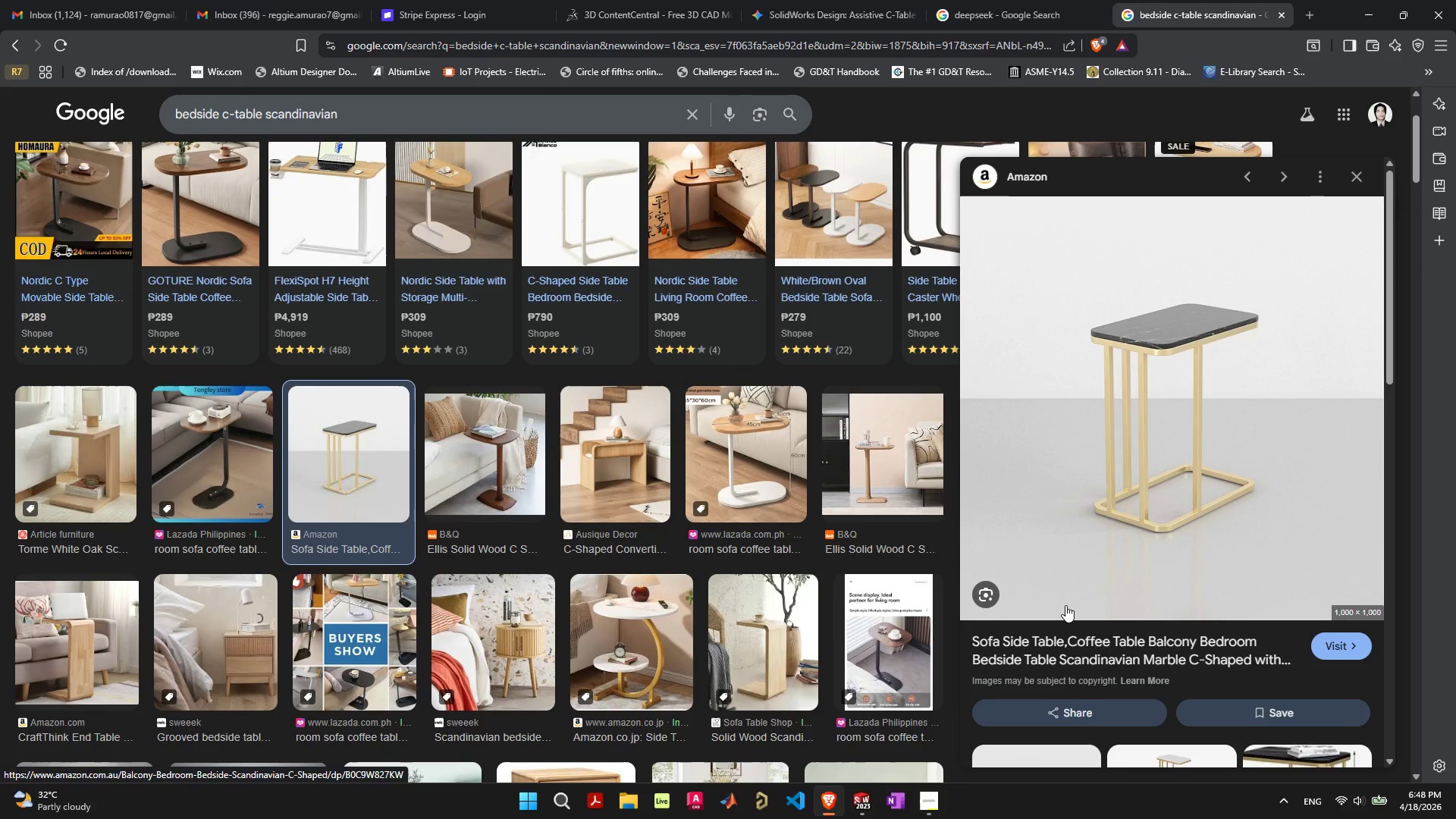 
key(Alt+AltLeft)
 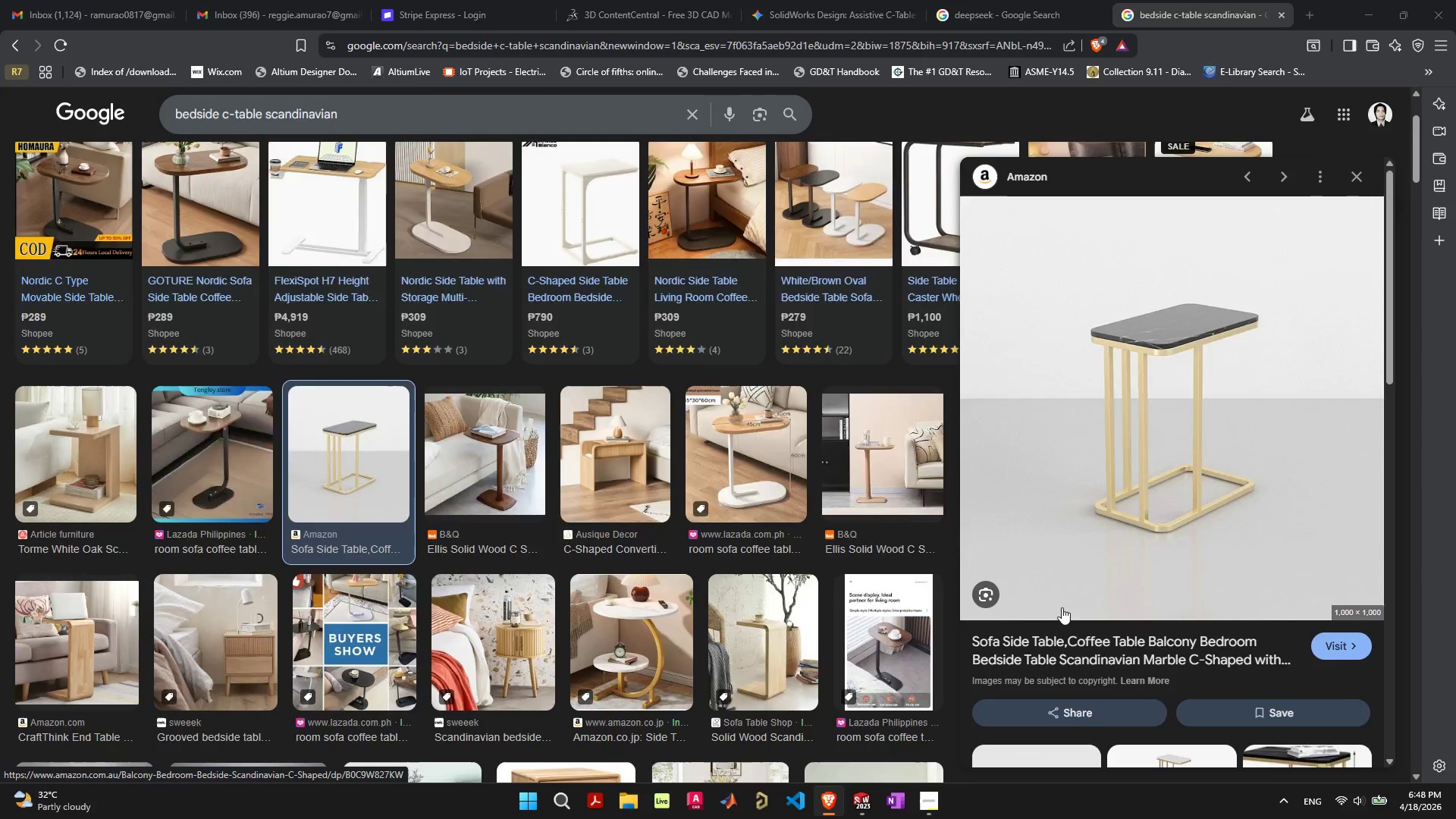 
key(Alt+Tab)
 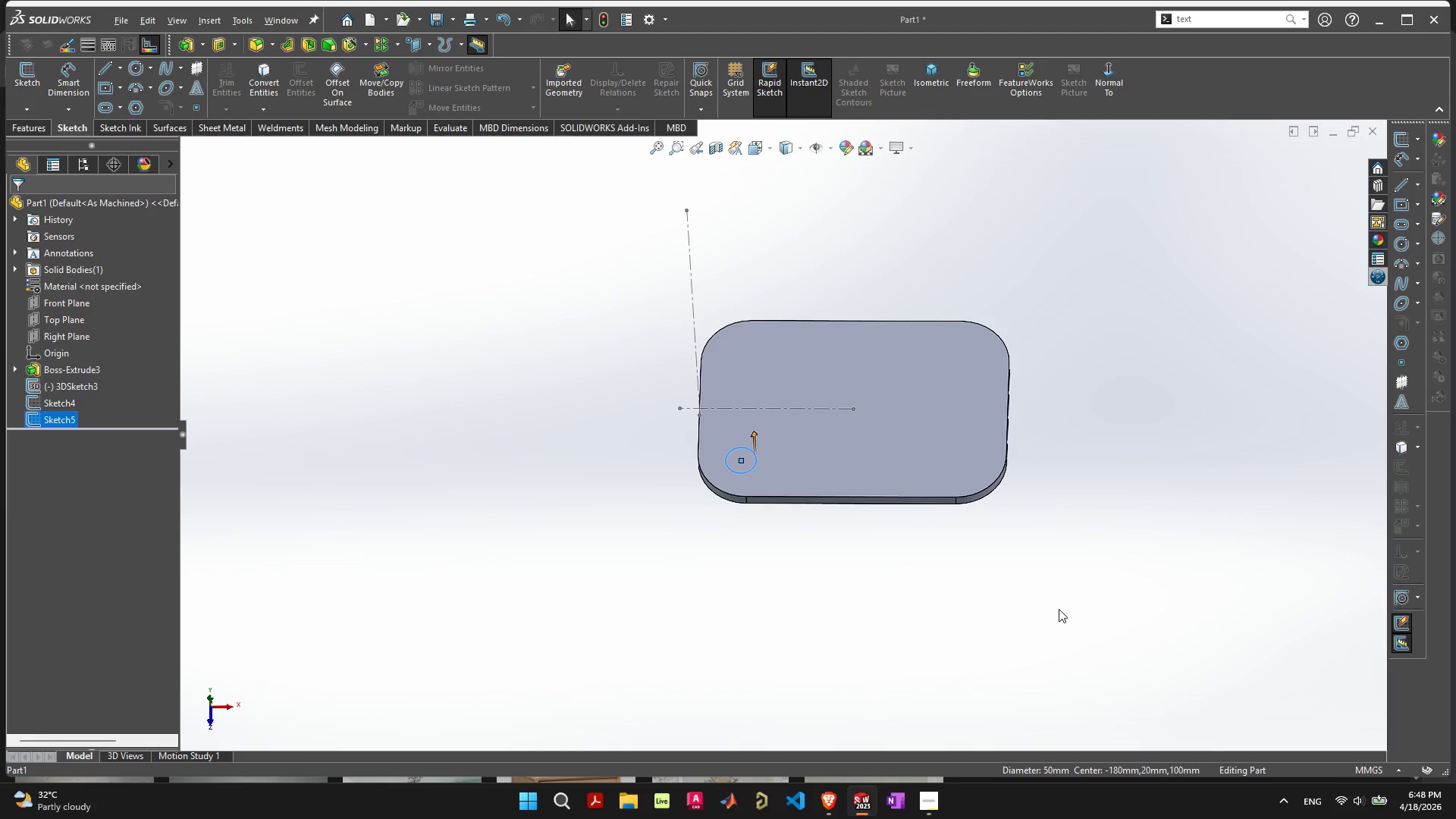 
key(Alt+AltLeft)
 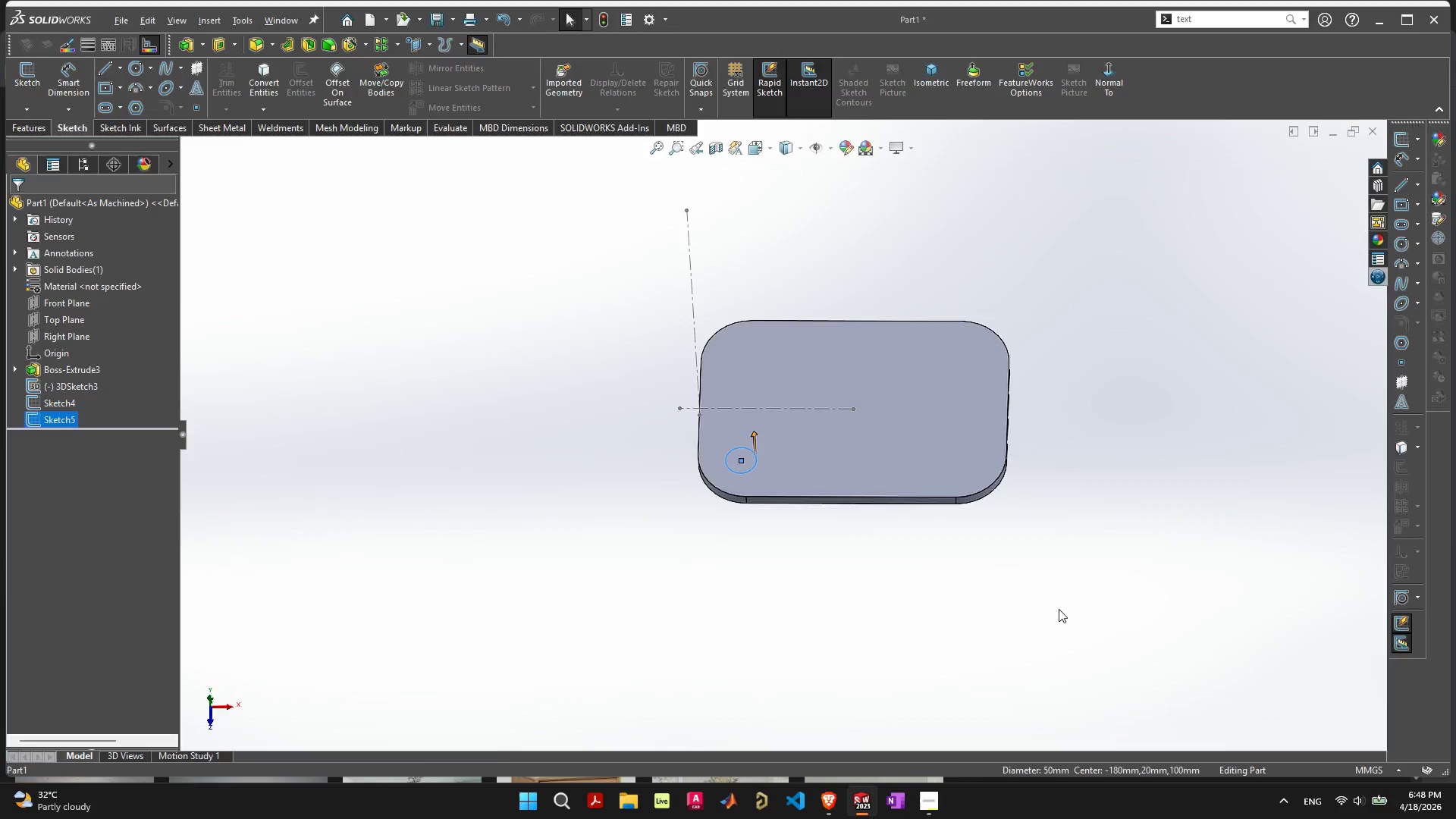 
key(Alt+Tab)
 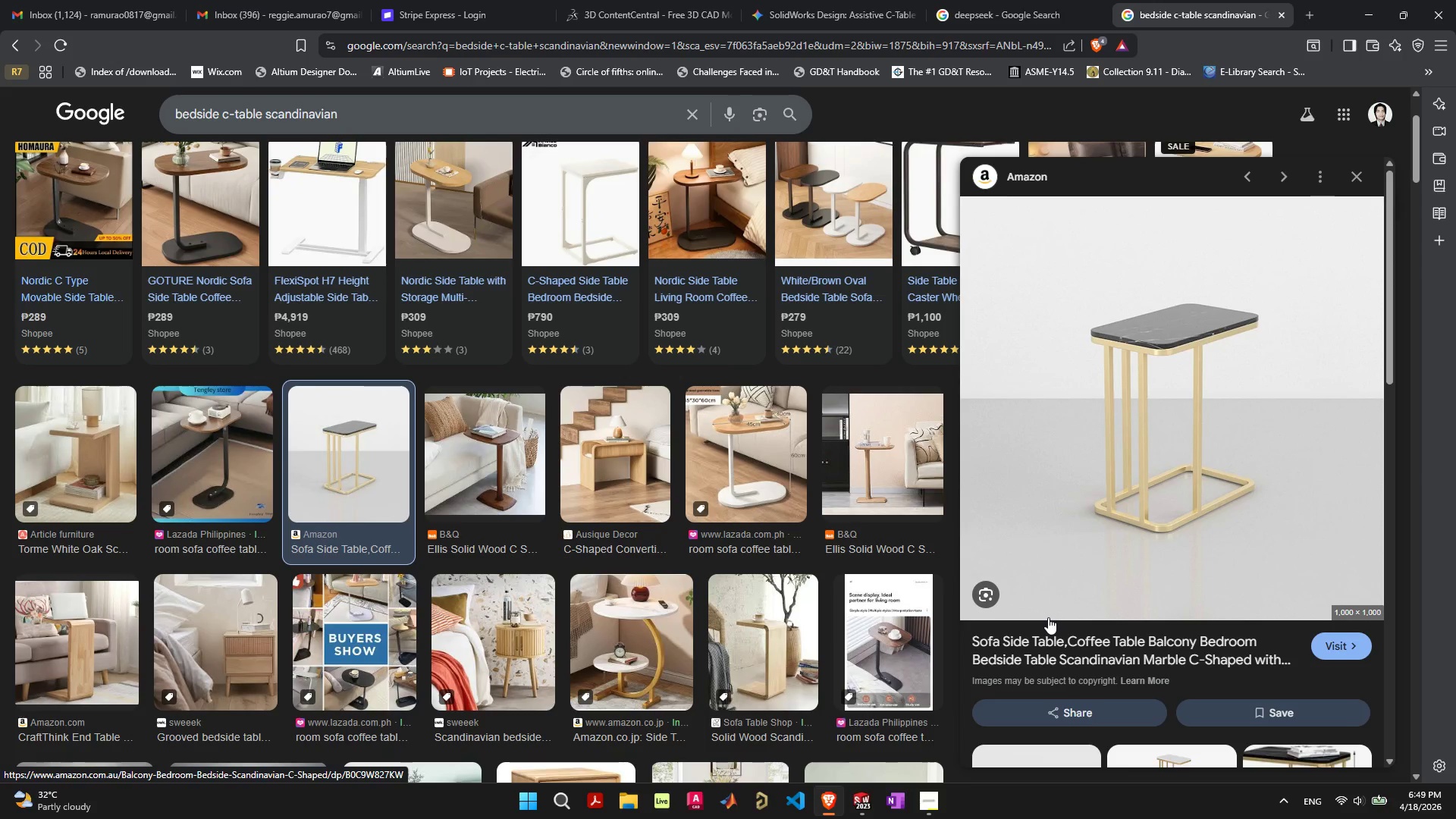 
wait(15.33)
 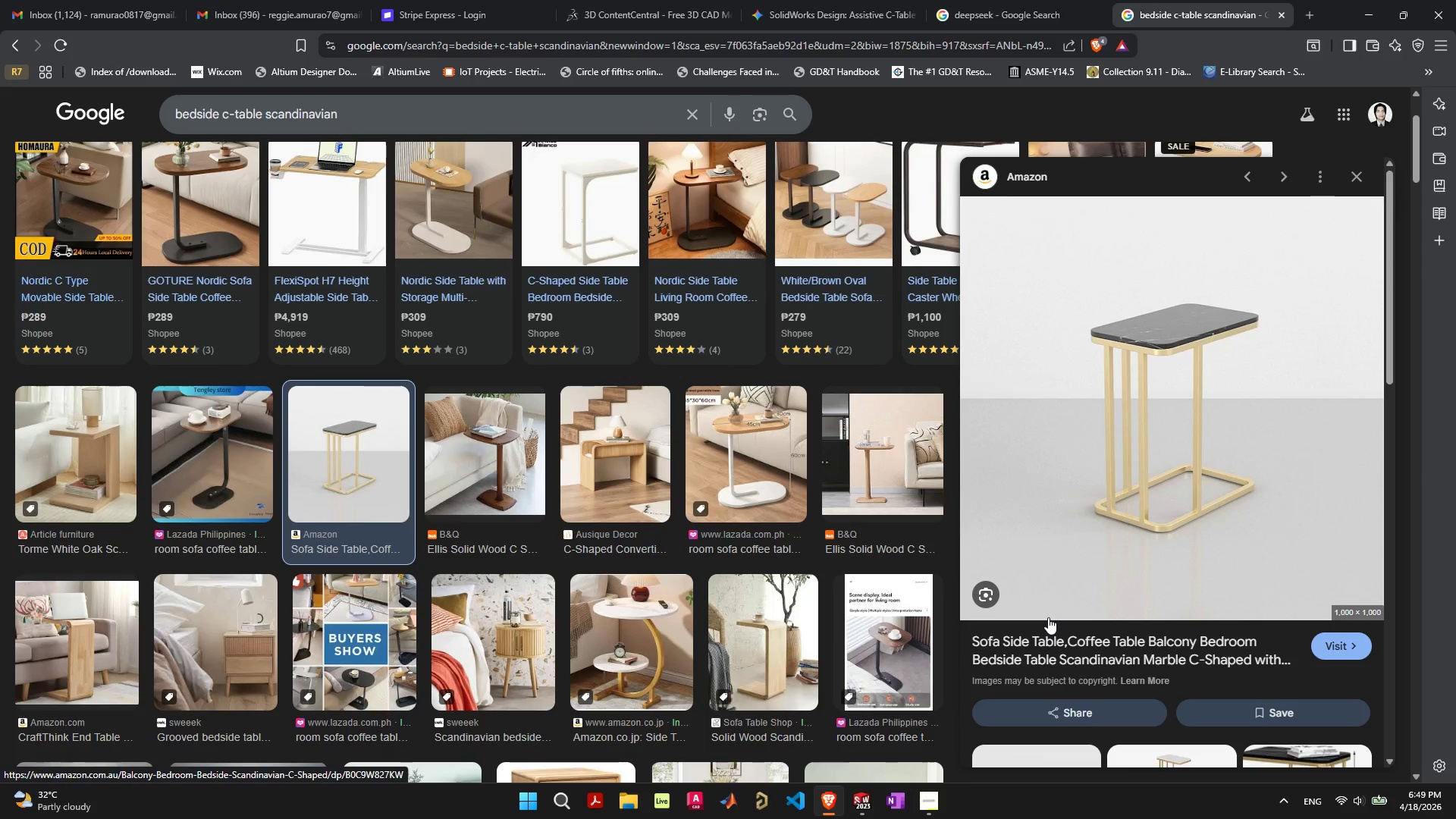 
key(Alt+AltLeft)
 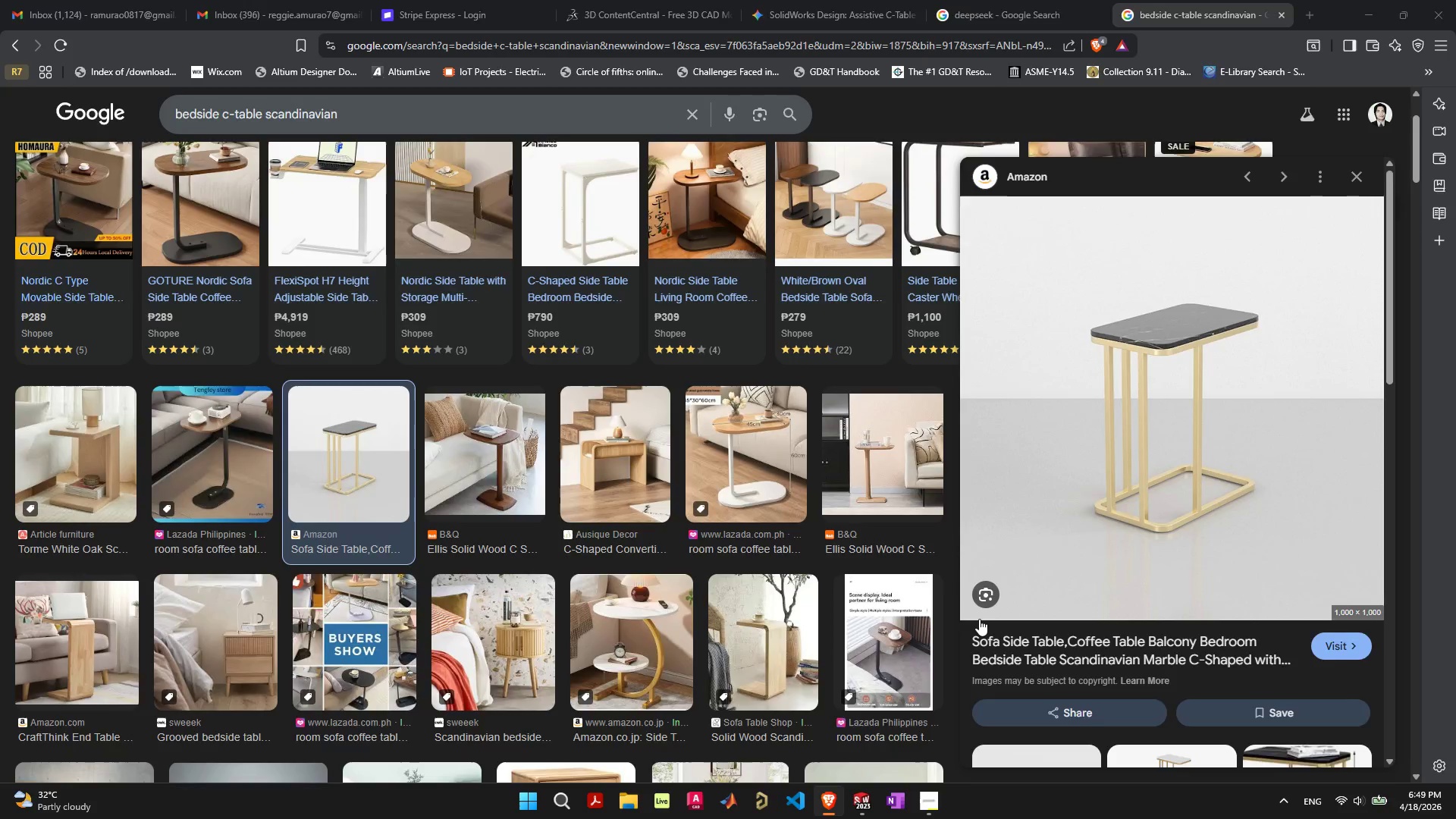 
key(Alt+Tab)
 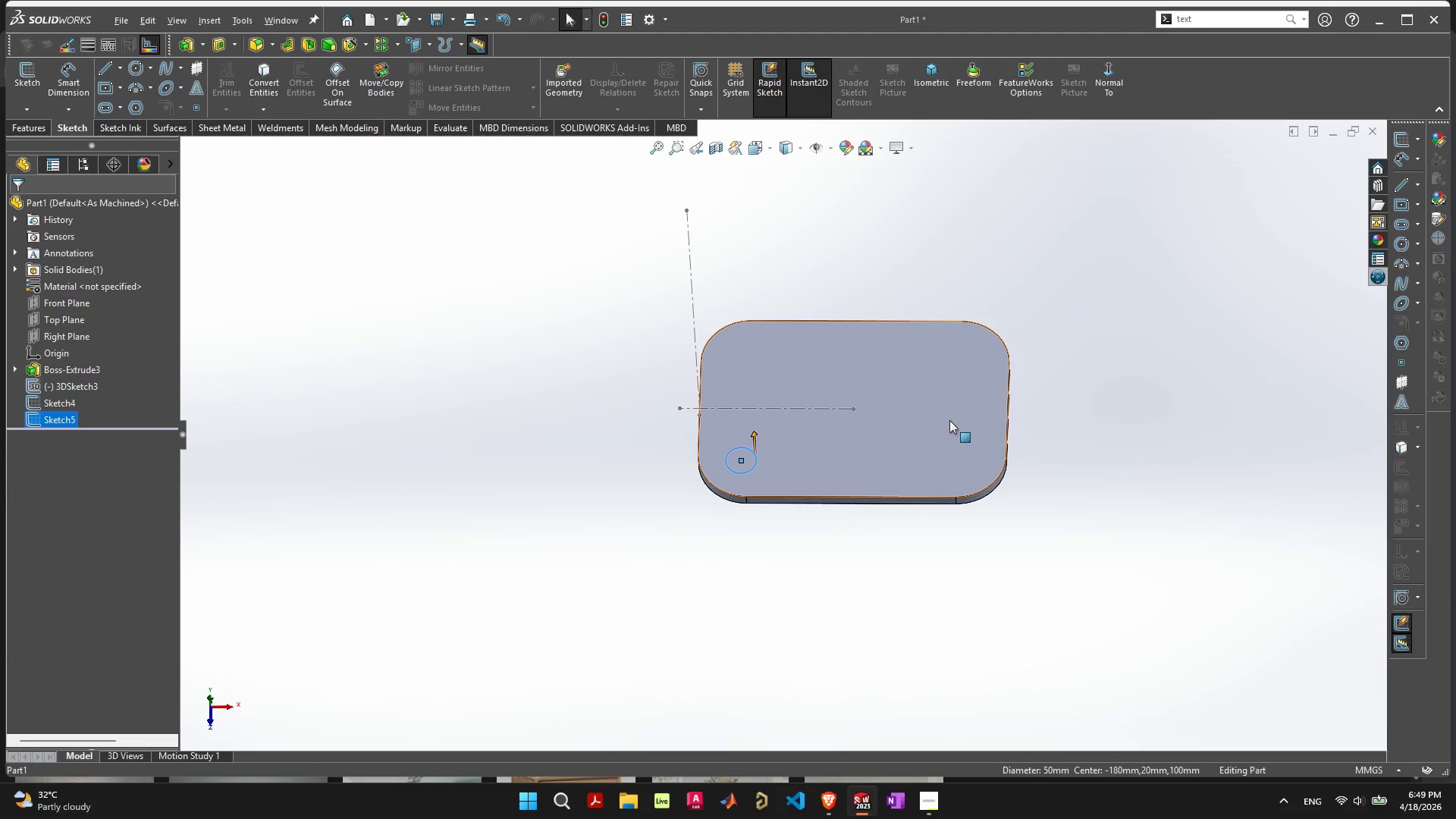 
left_click([949, 420])
 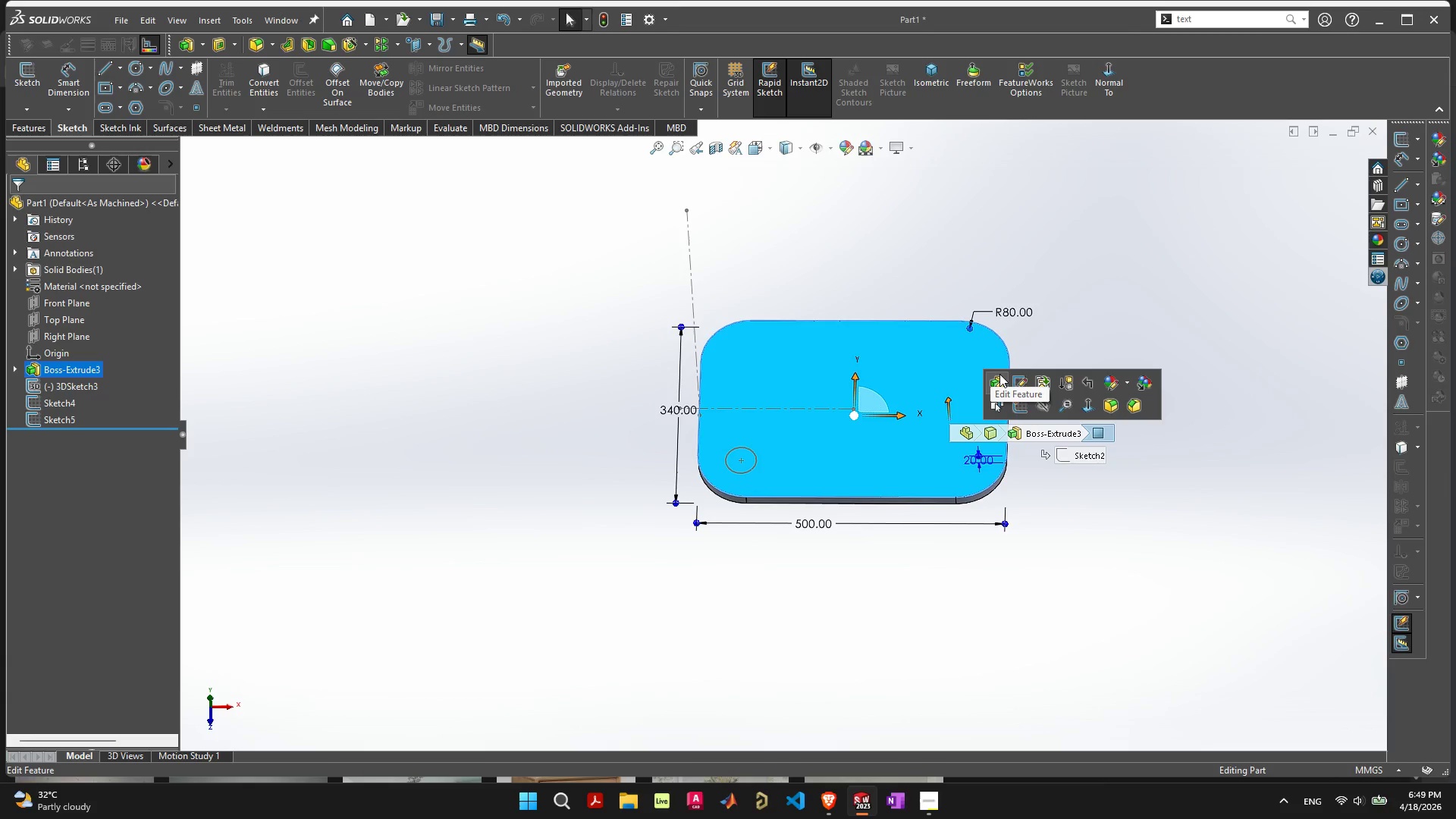 
left_click([999, 374])
 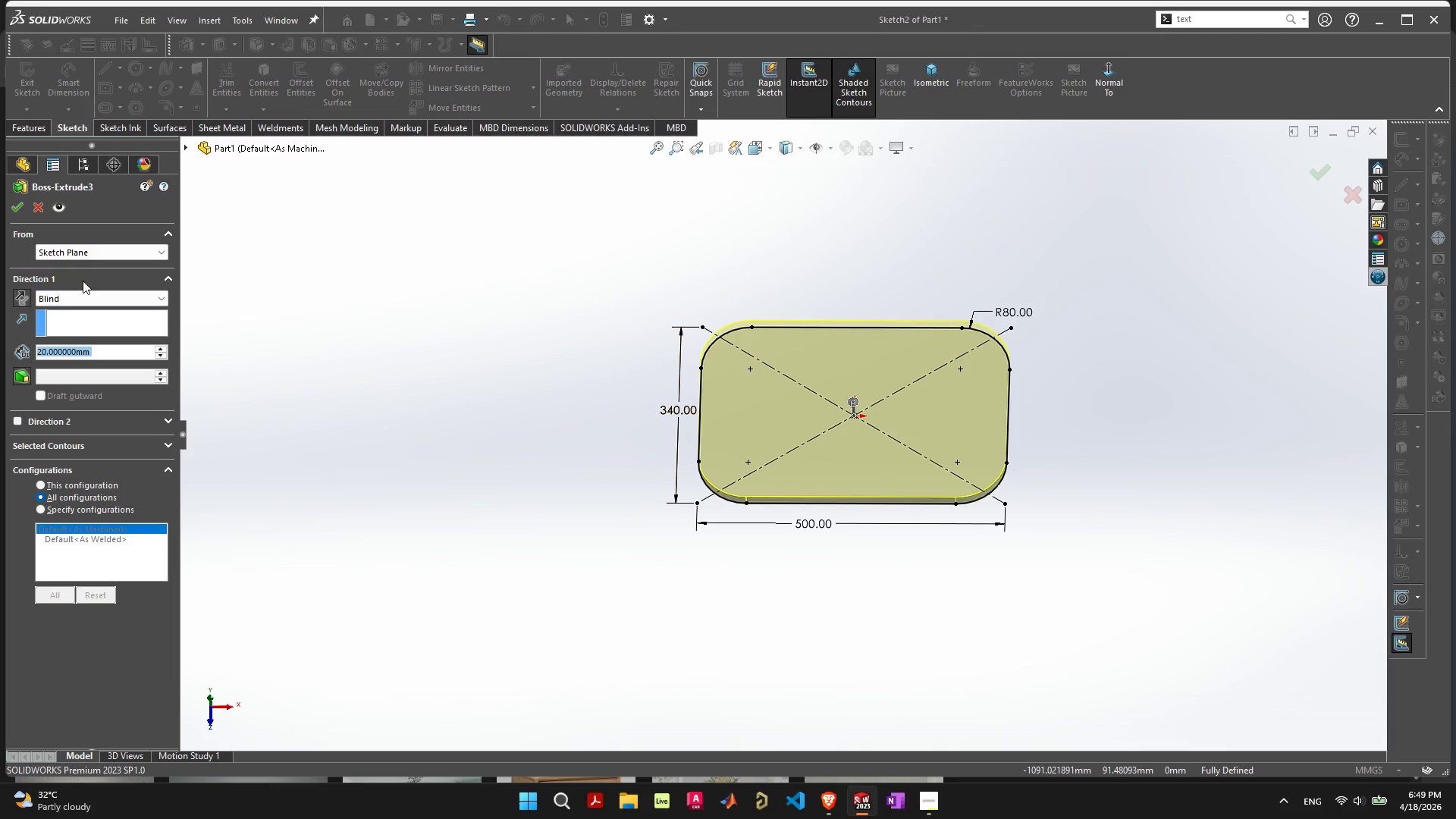 
wait(6.38)
 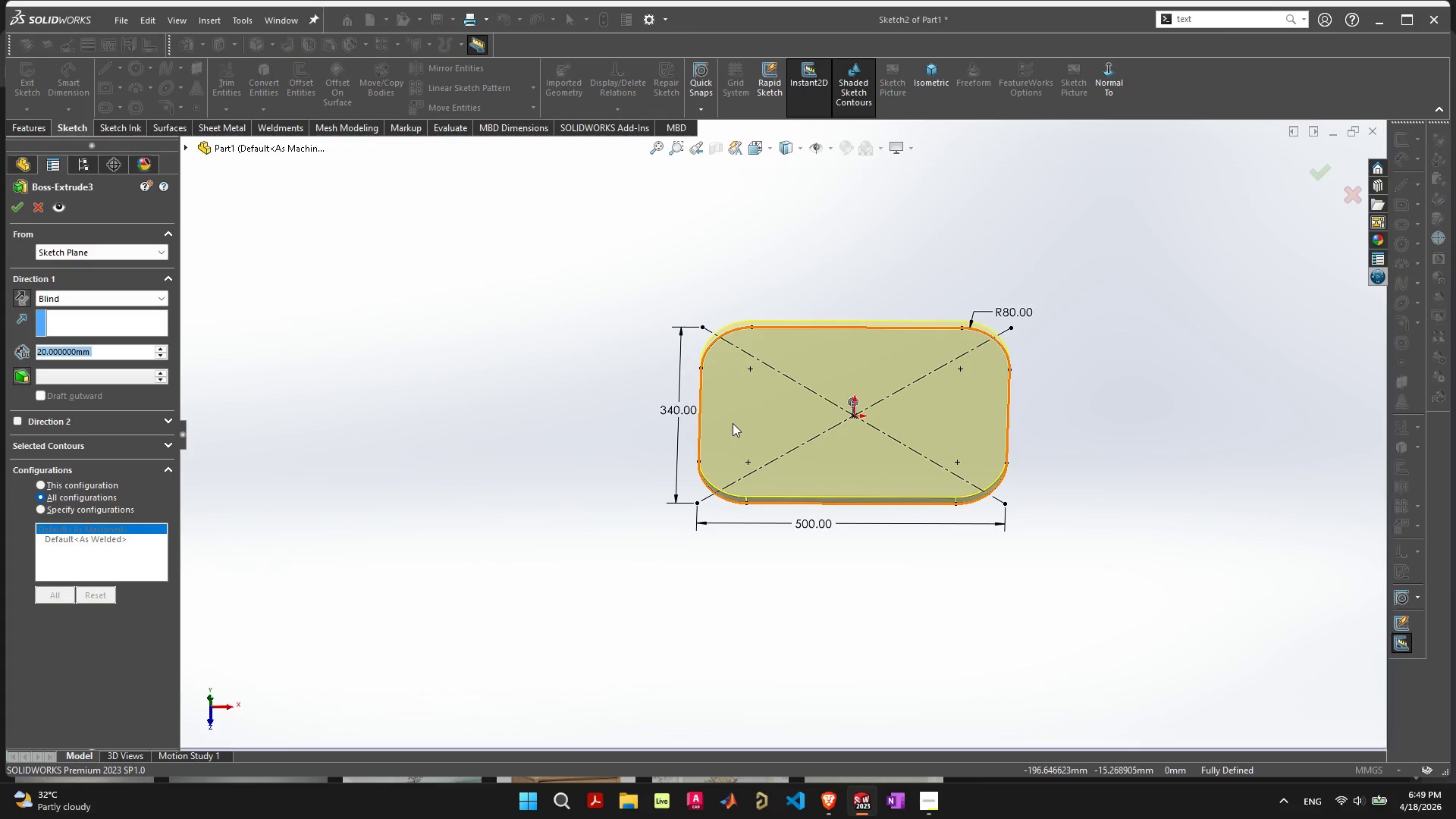 
left_click([130, 422])
 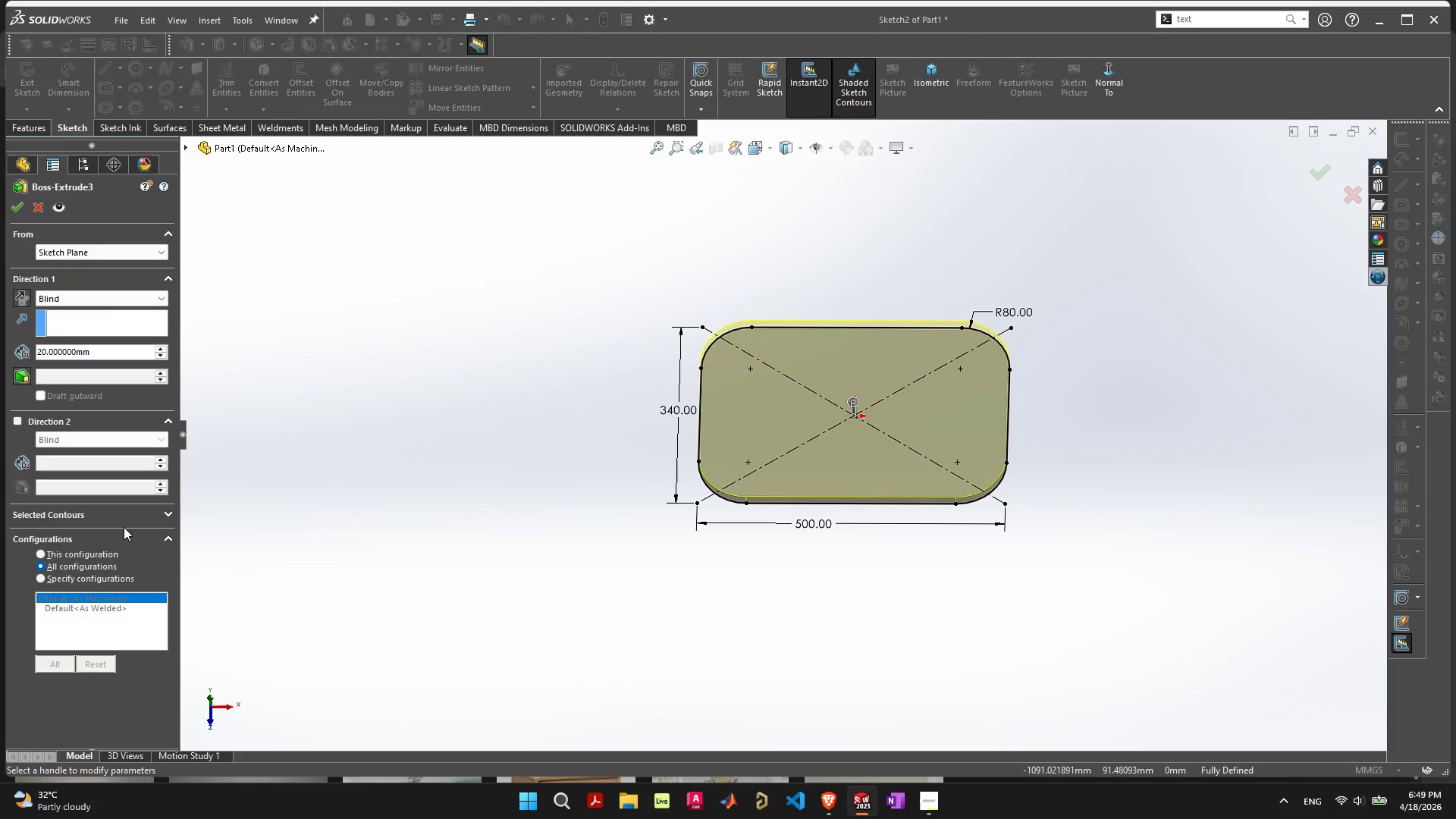 
left_click([124, 512])
 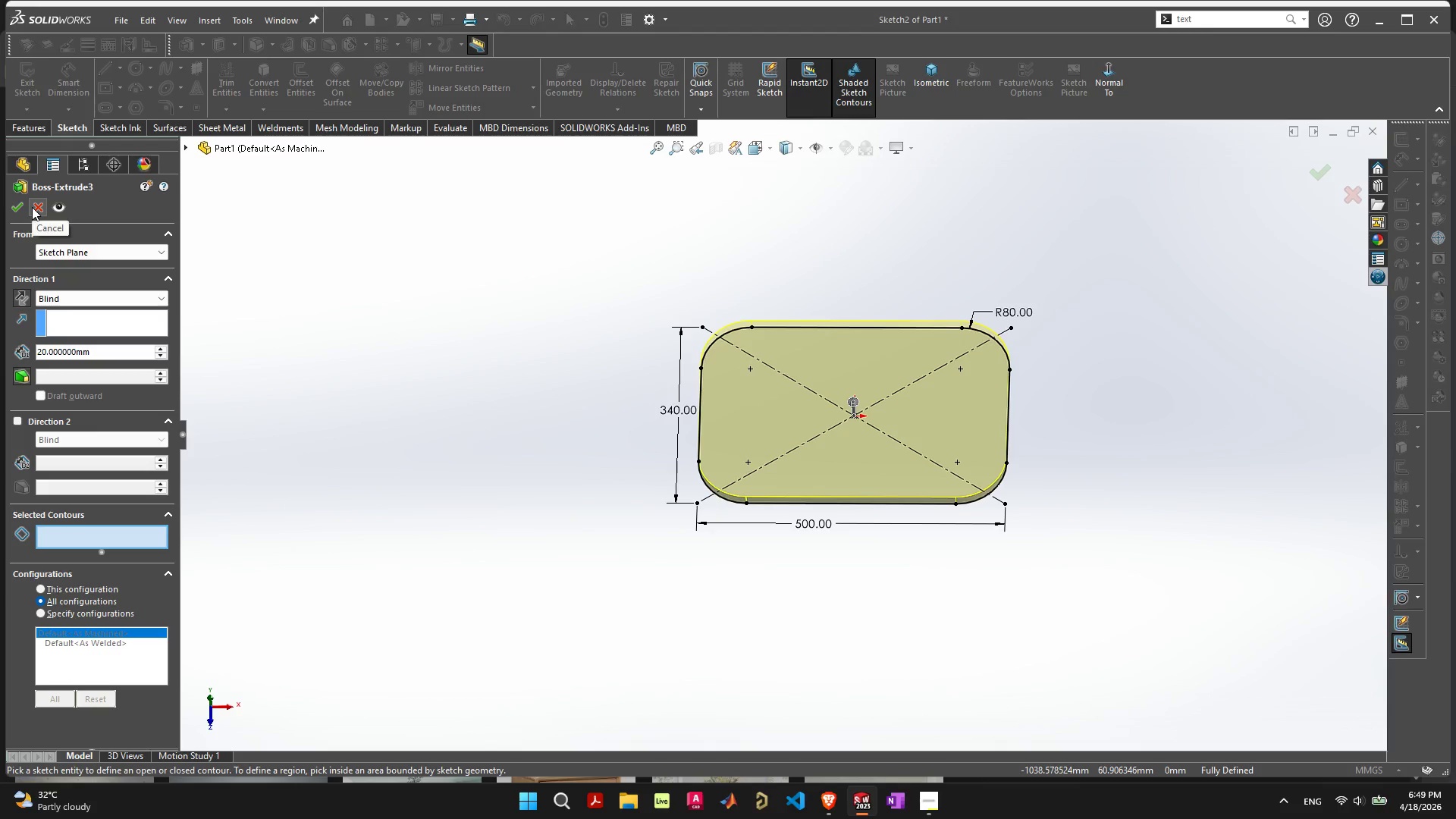 
wait(9.25)
 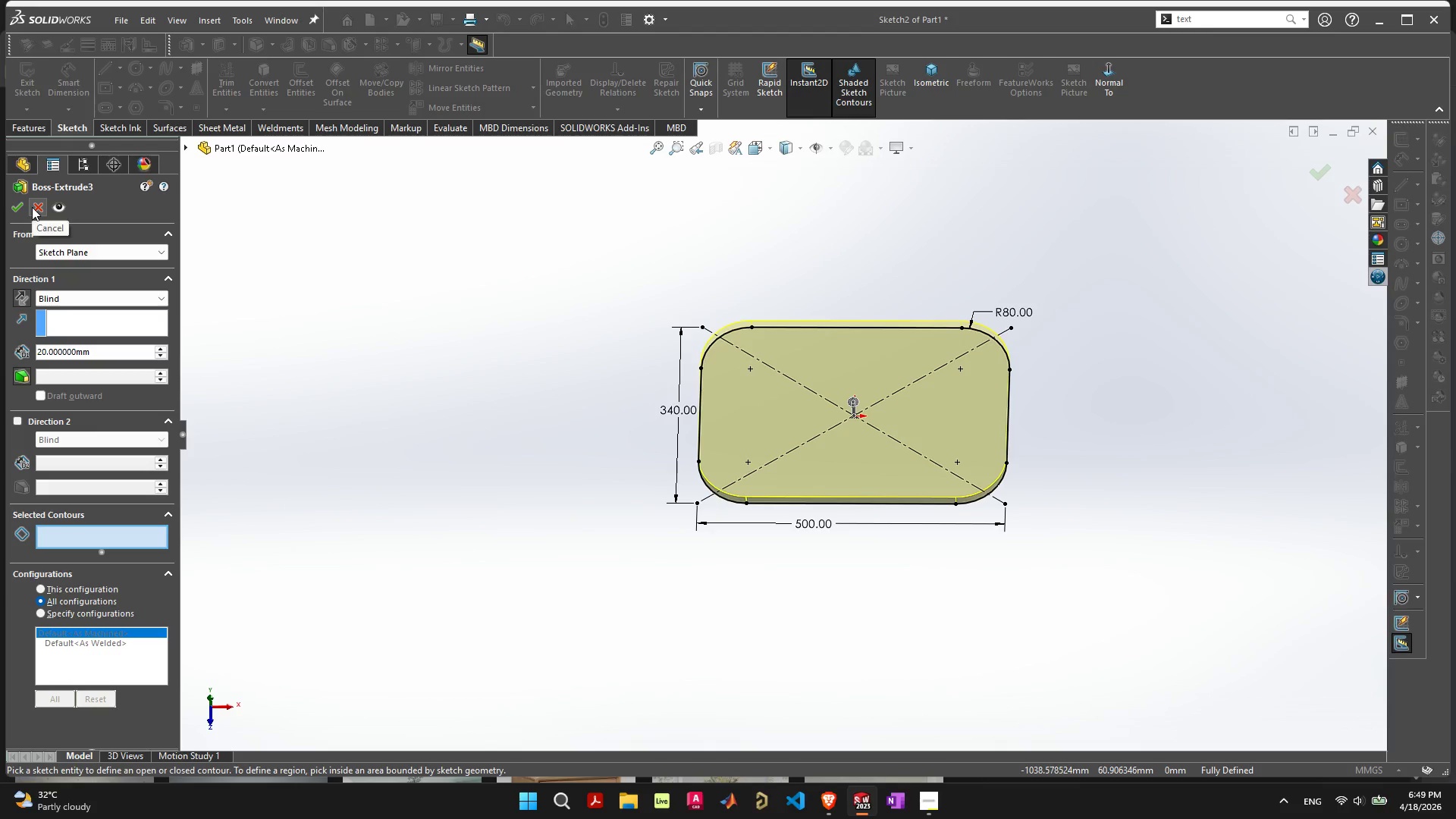 
left_click([32, 207])
 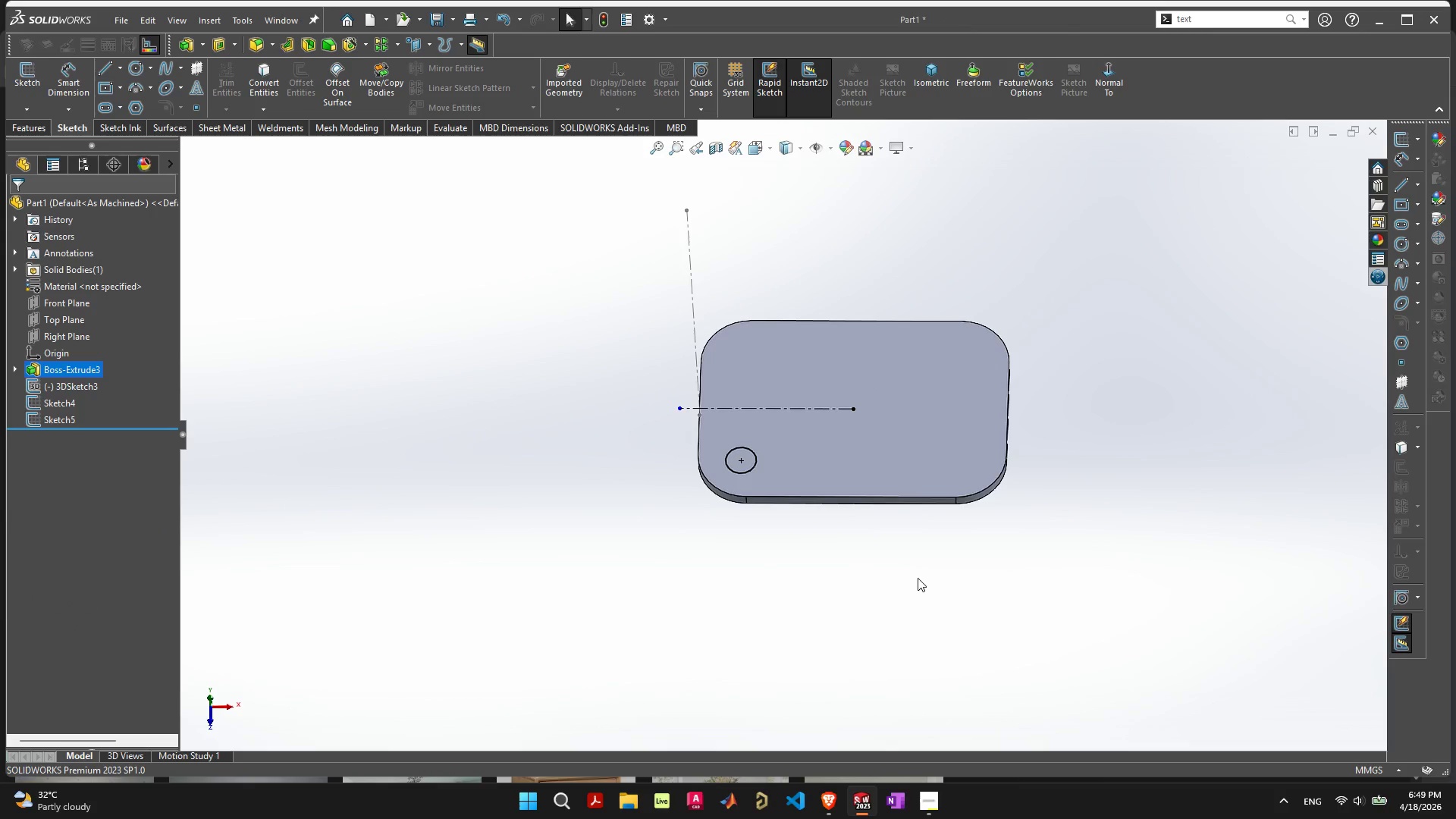 
left_click([968, 581])
 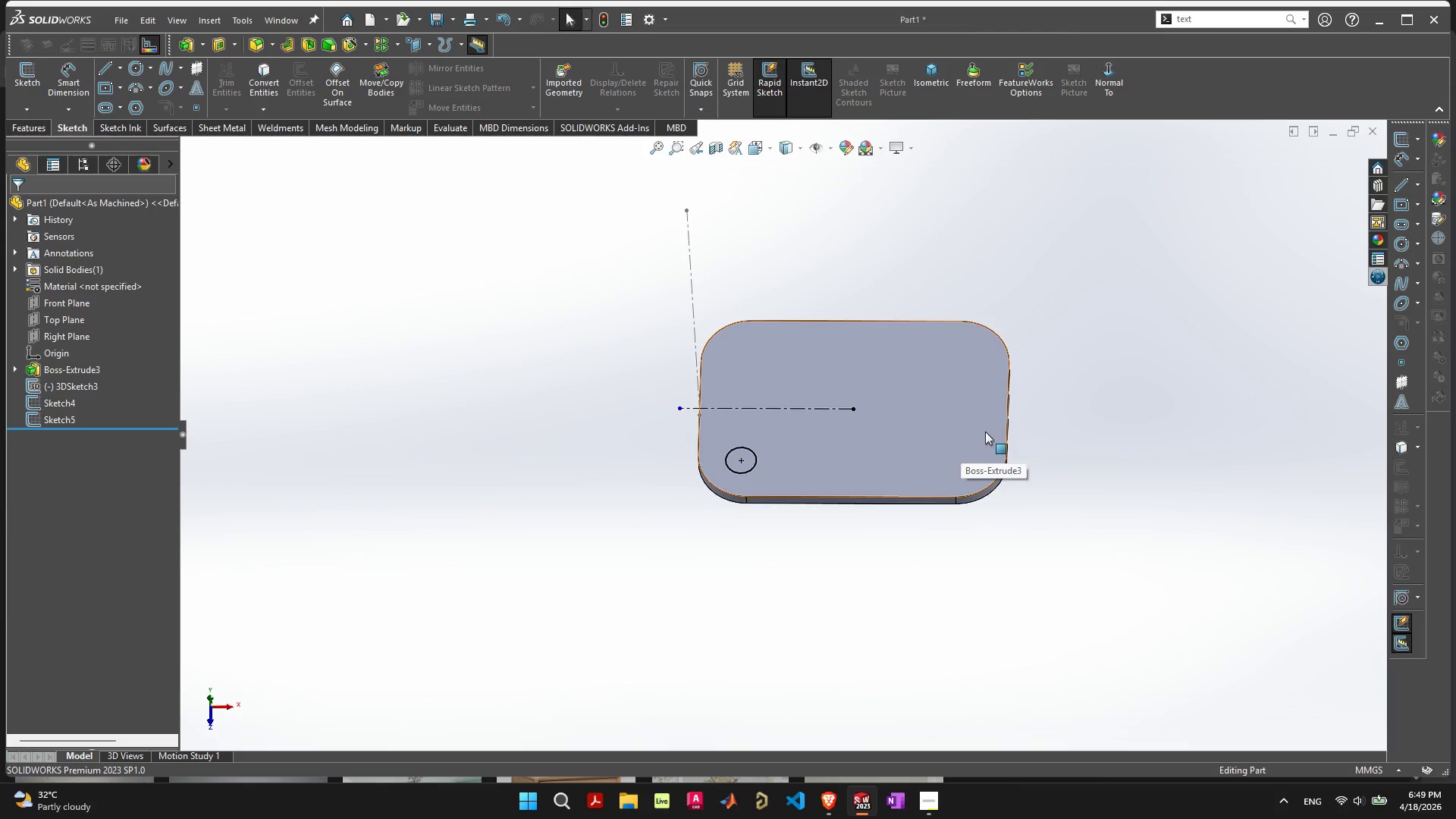 
right_click([949, 425])
 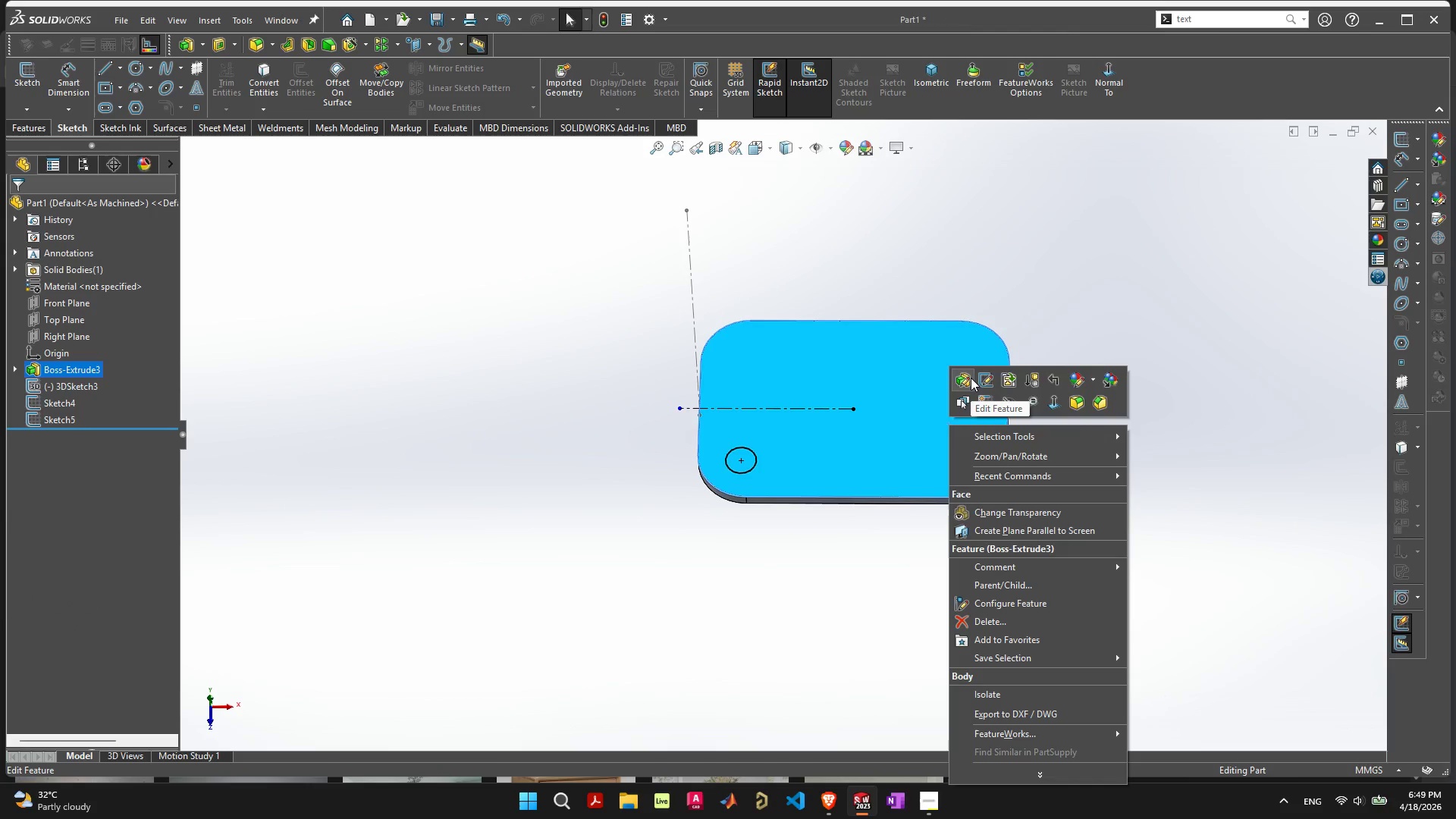 
left_click([967, 377])
 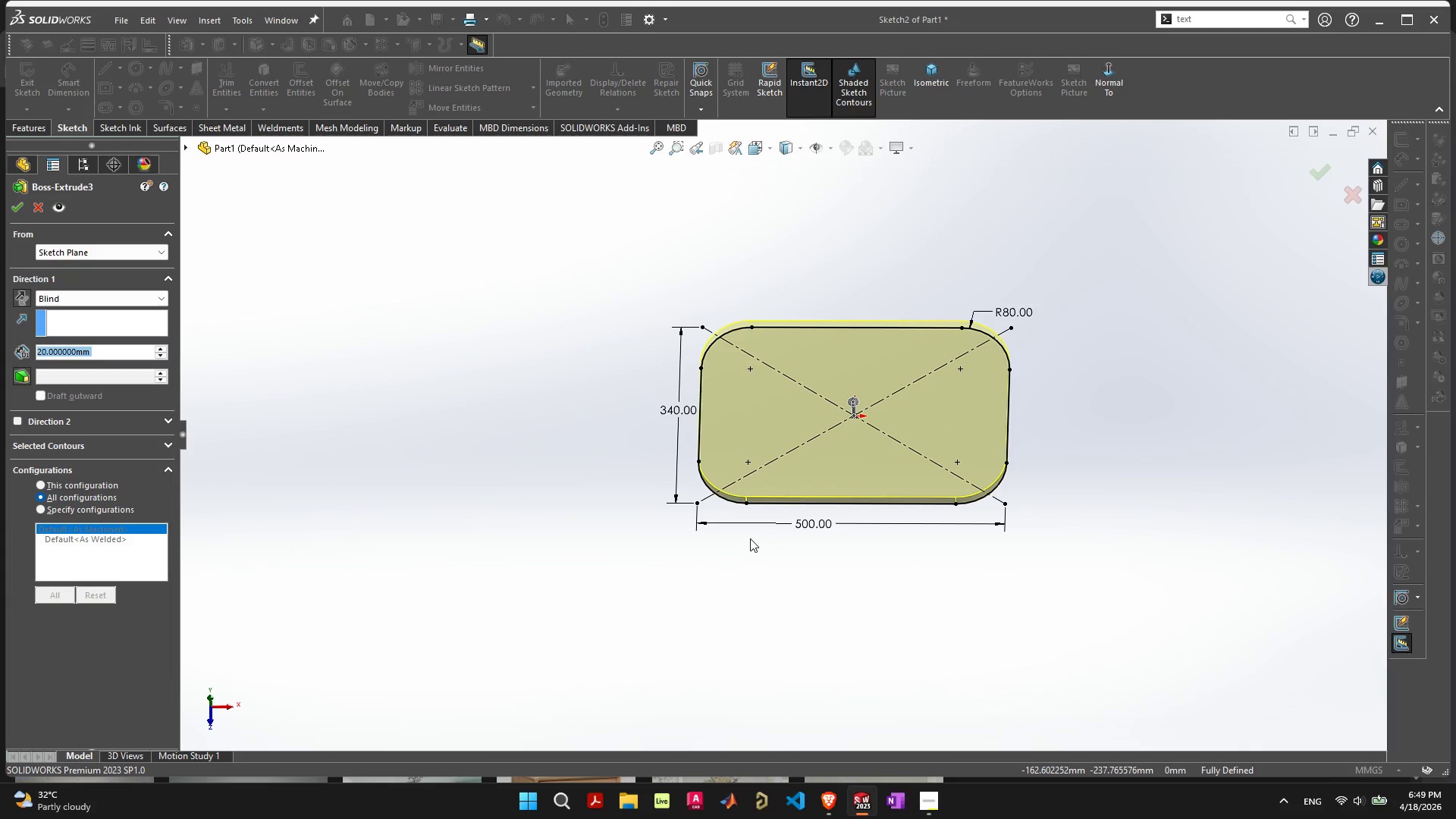 
wait(6.5)
 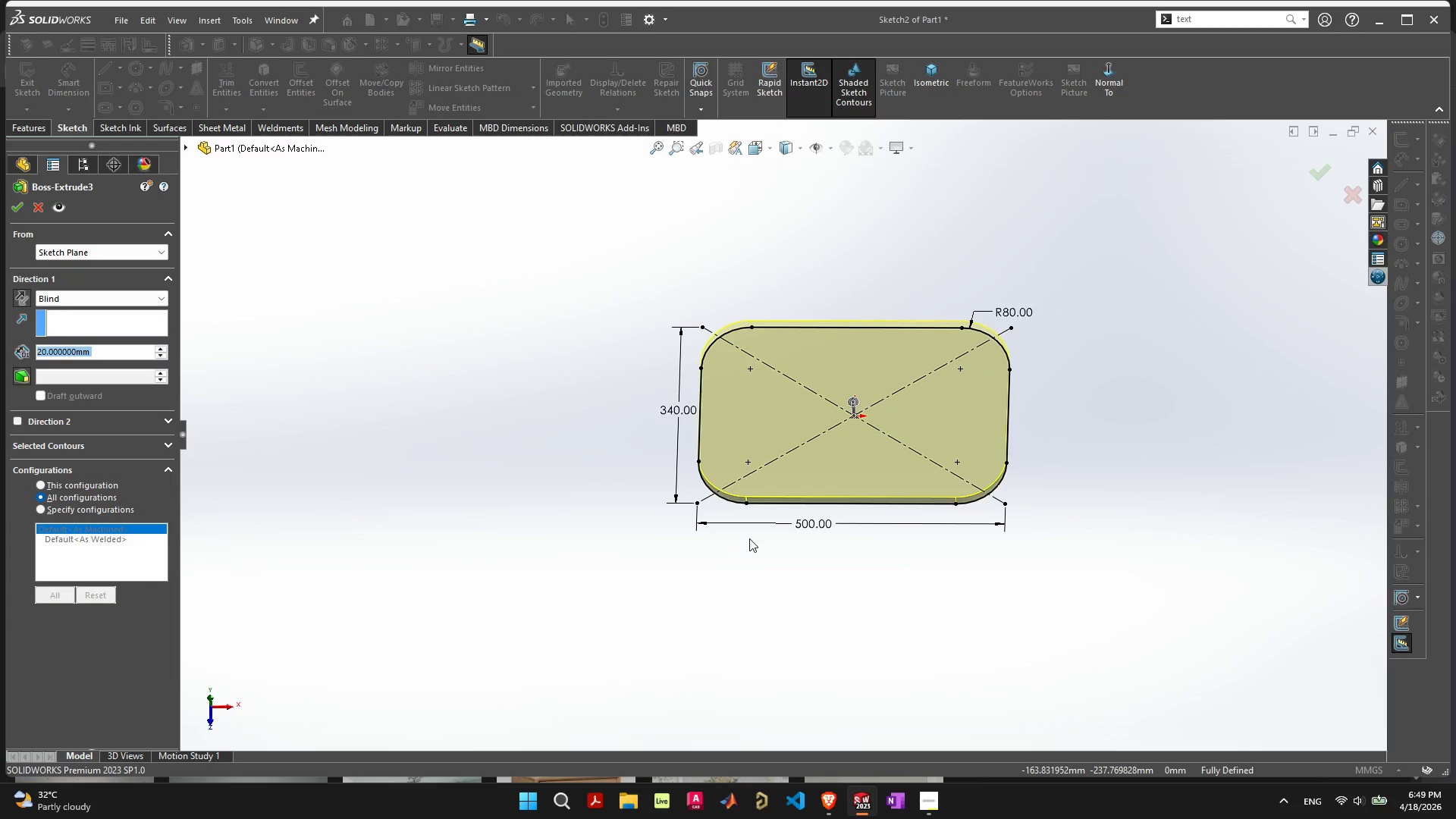 
left_click([1309, 177])
 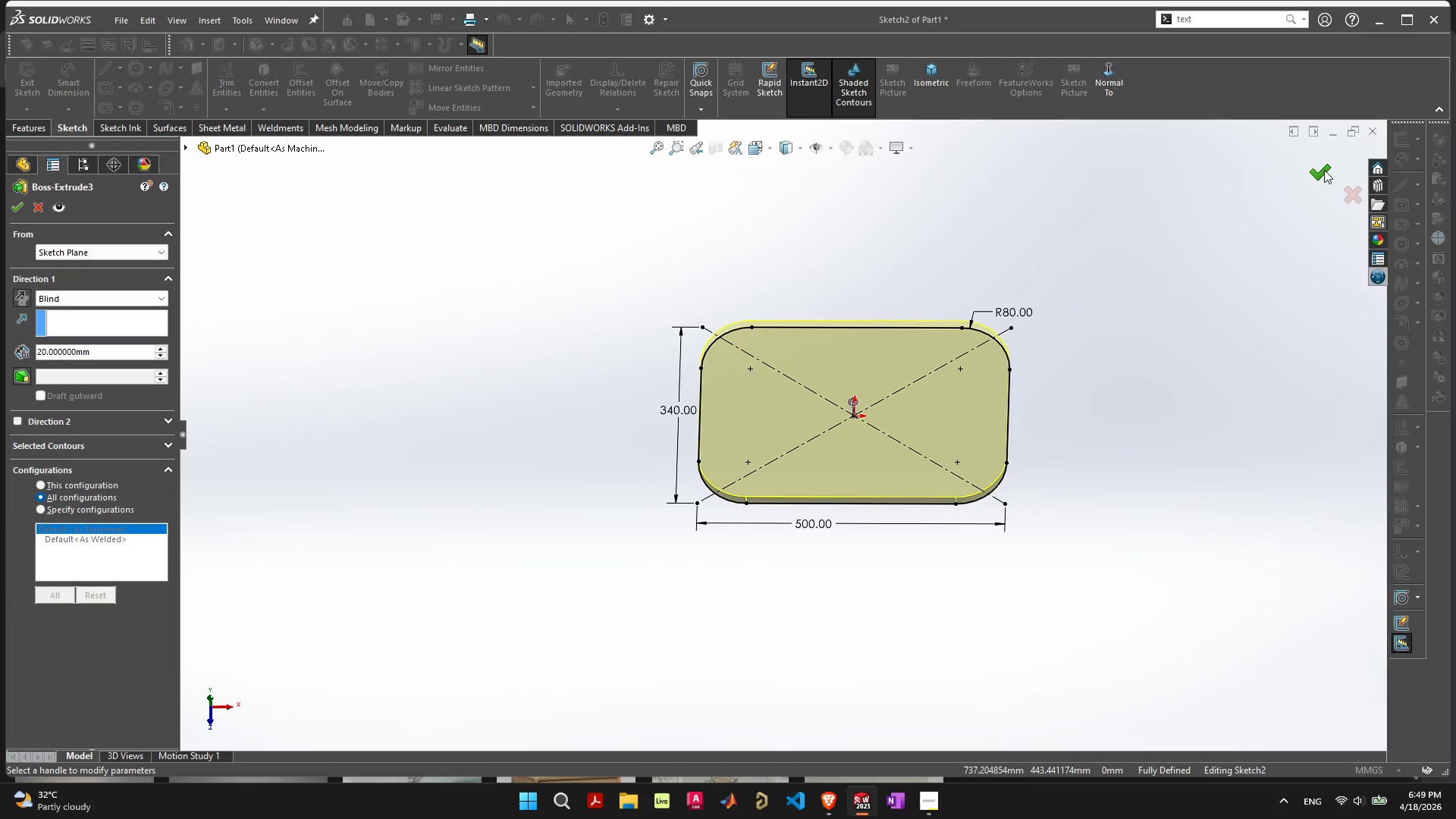 
left_click([1324, 170])
 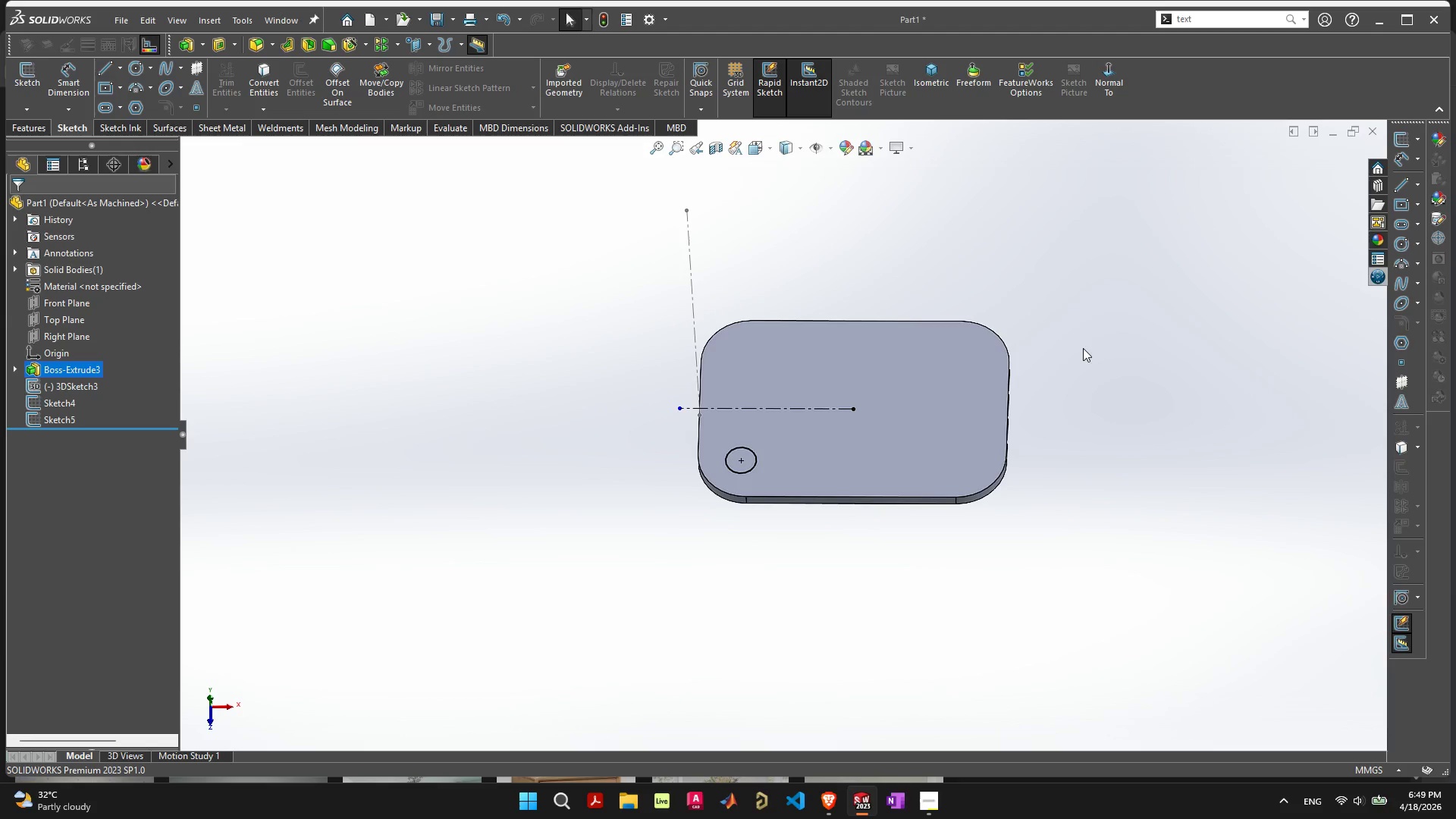 
wait(6.61)
 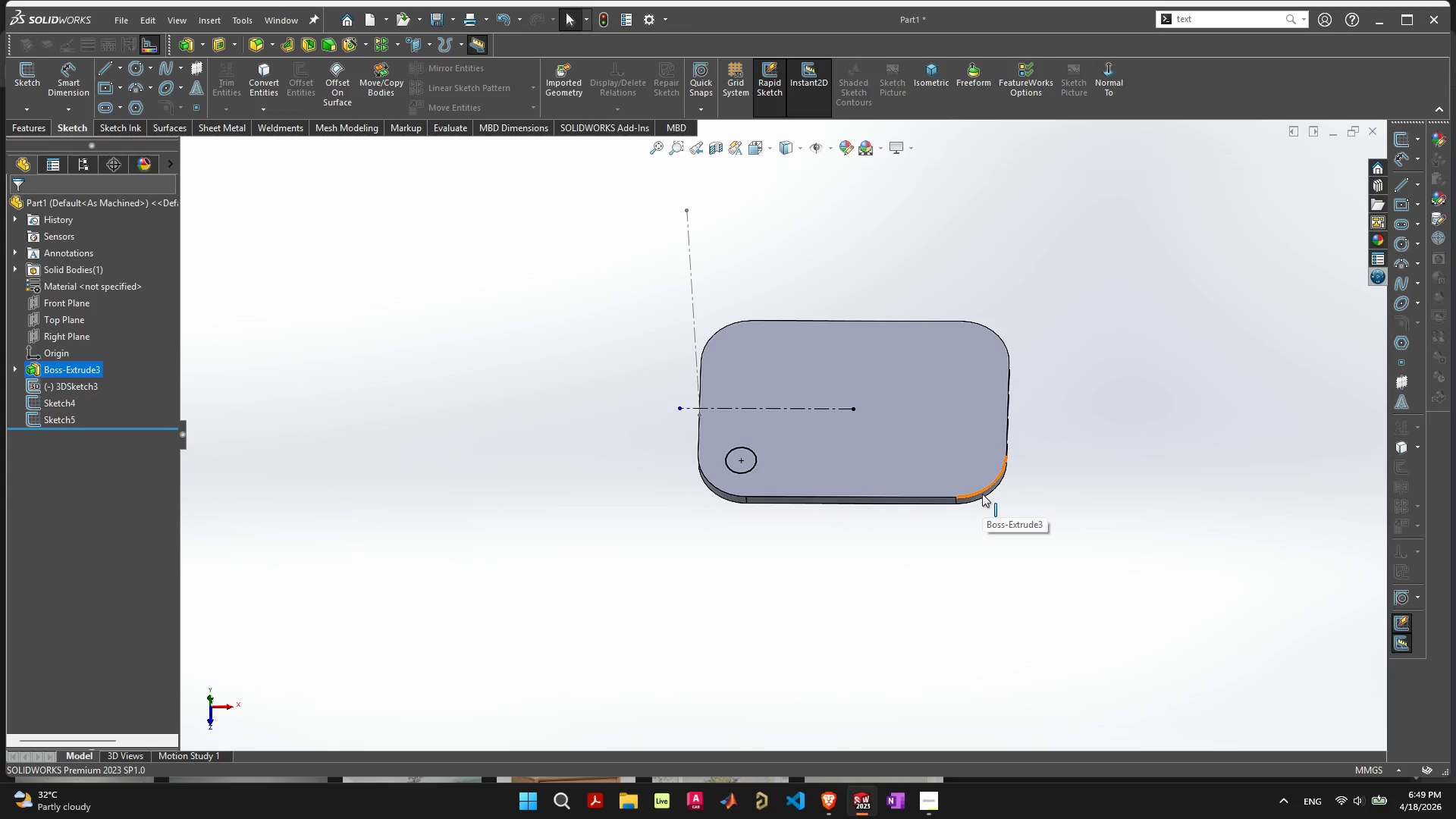 
left_click([369, 18])
 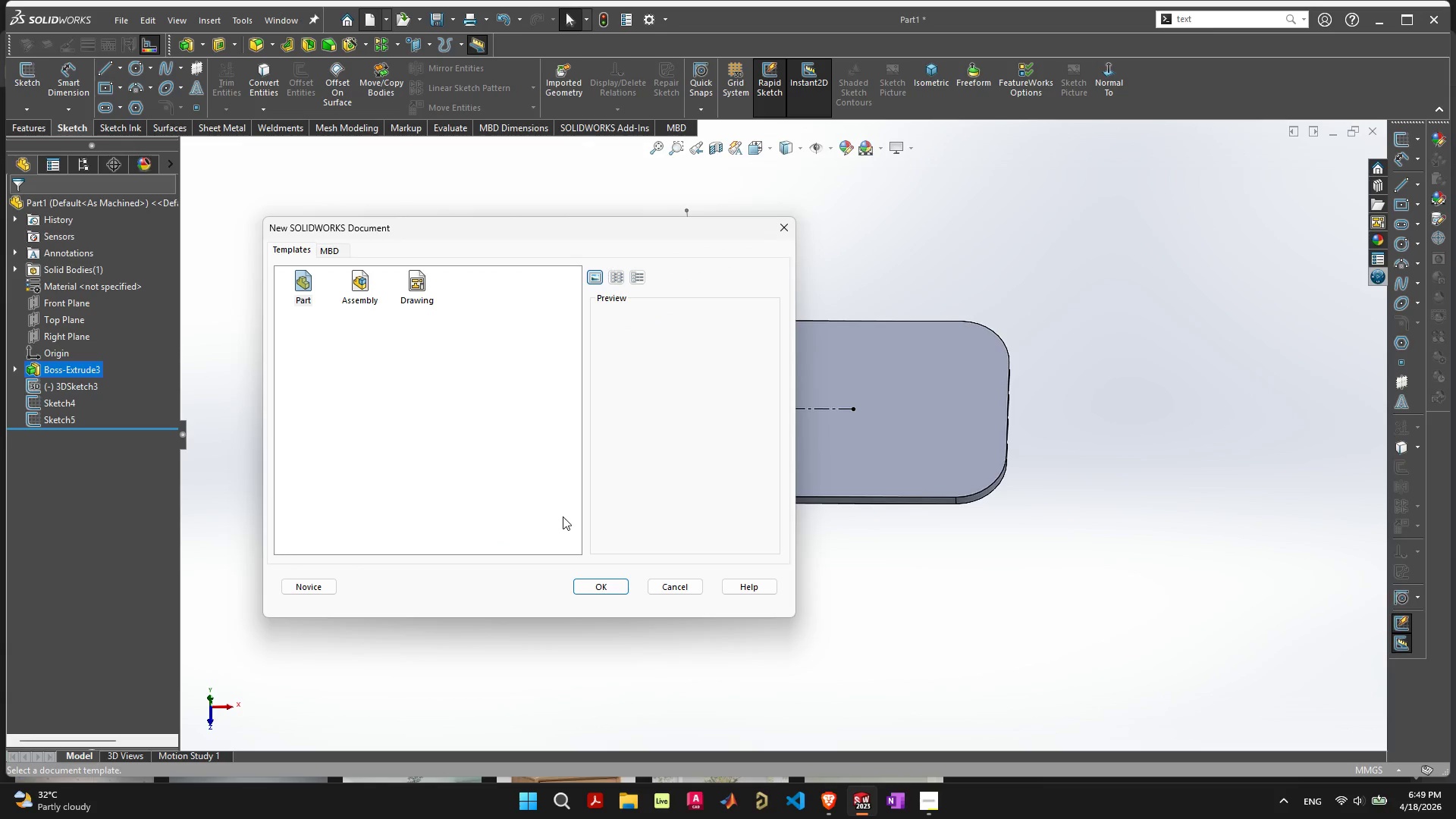 
key(Enter)
 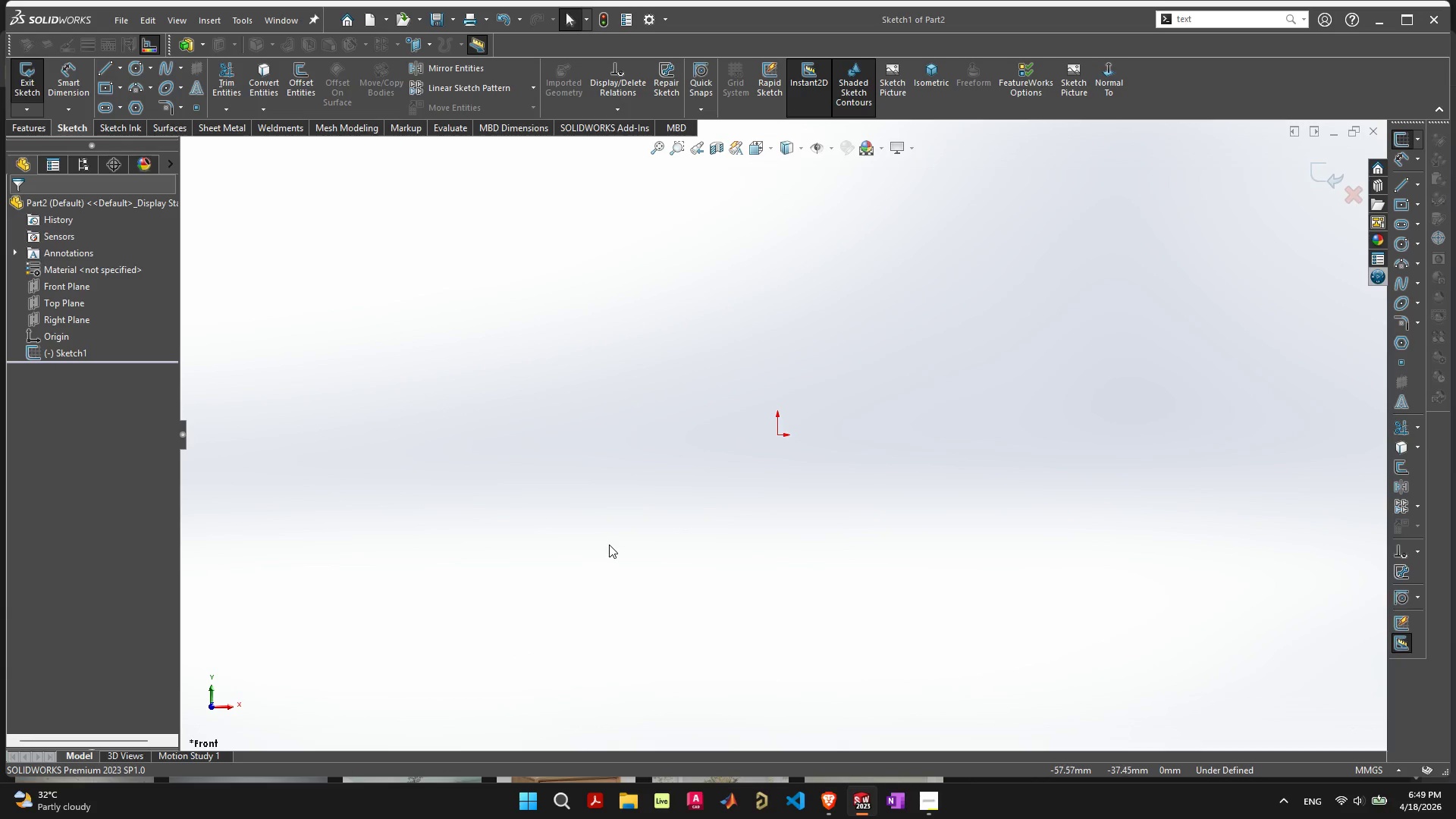 
key(Alt+AltLeft)
 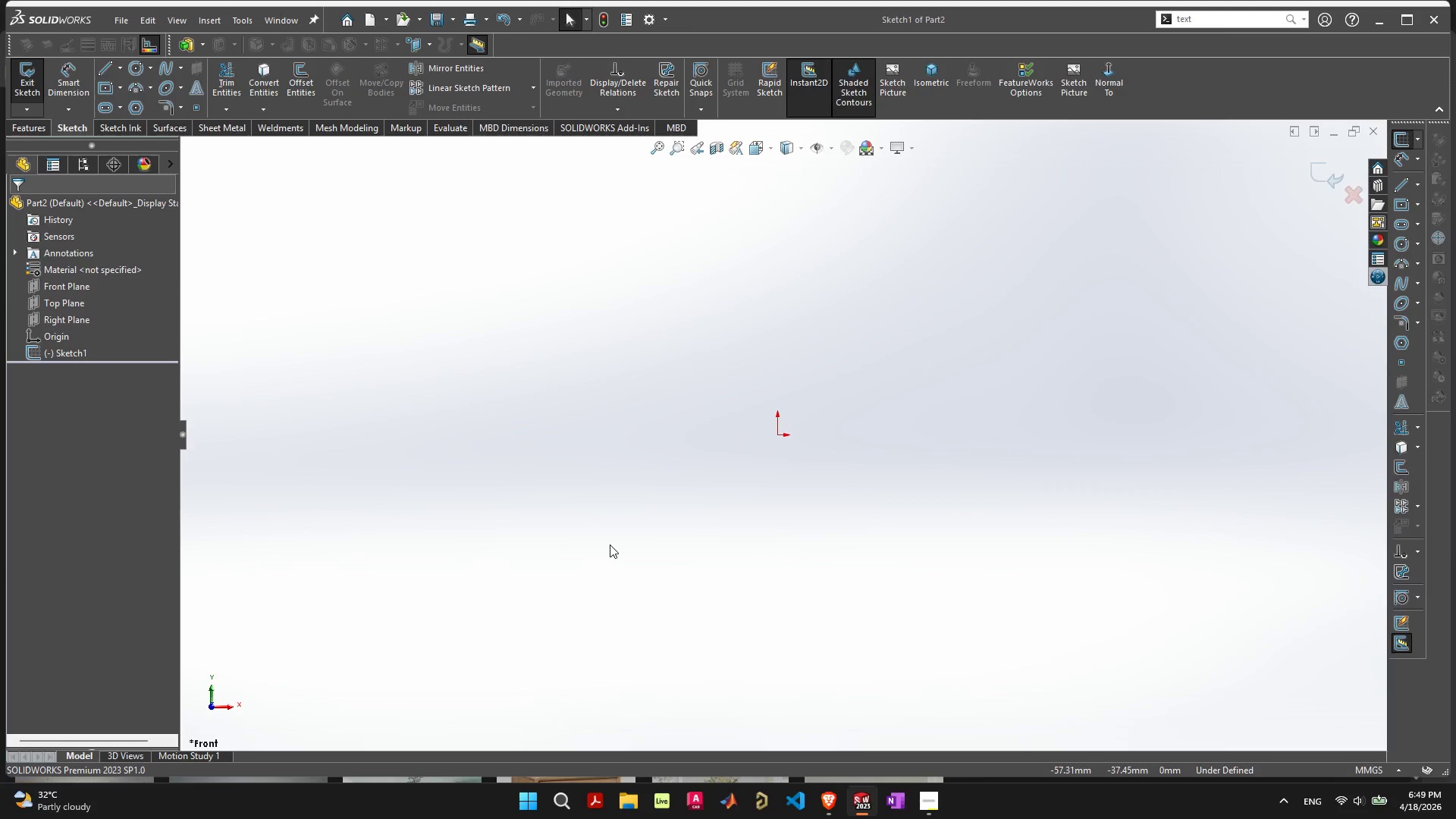 
key(Alt+Tab)
 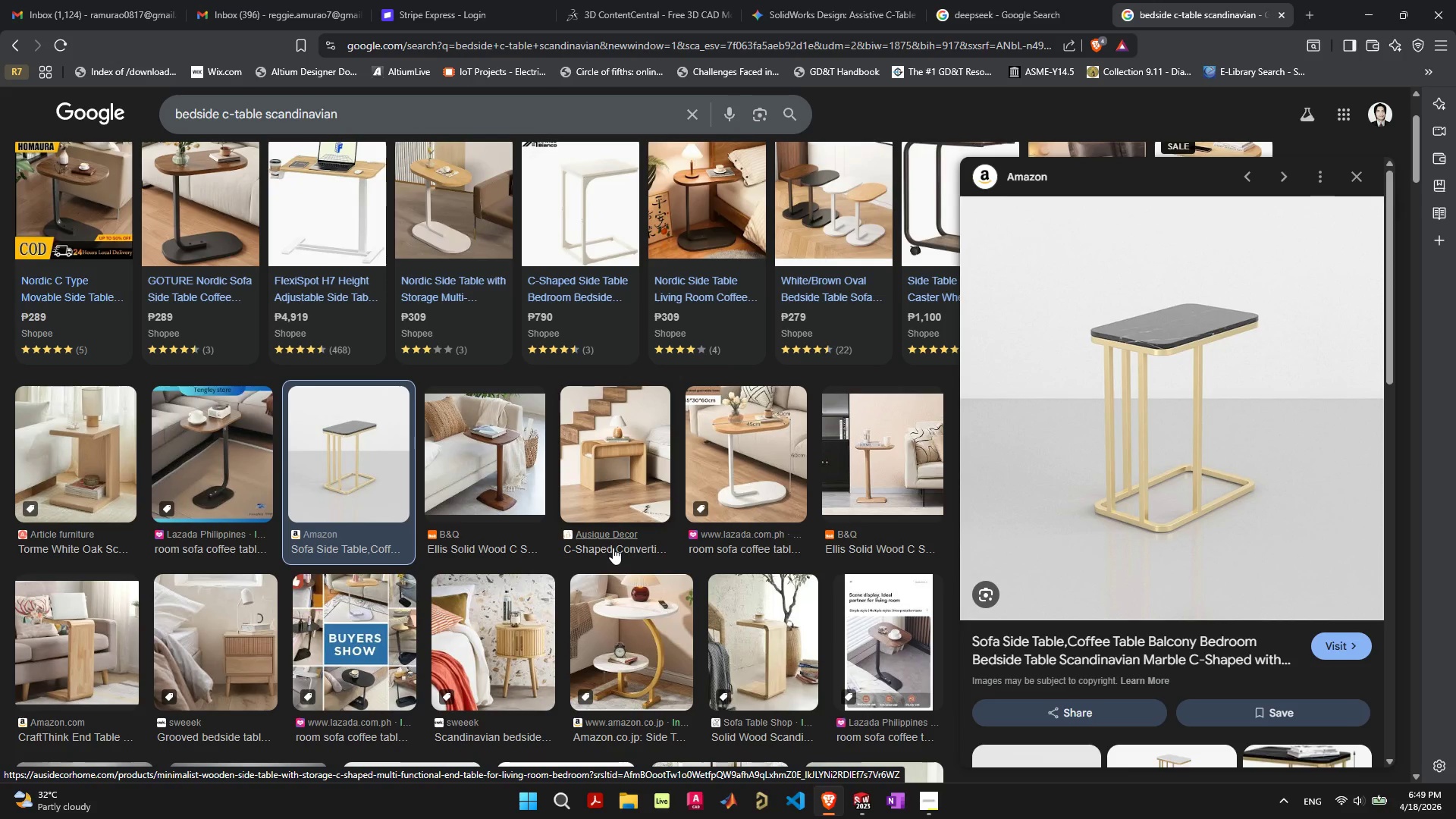 
wait(11.03)
 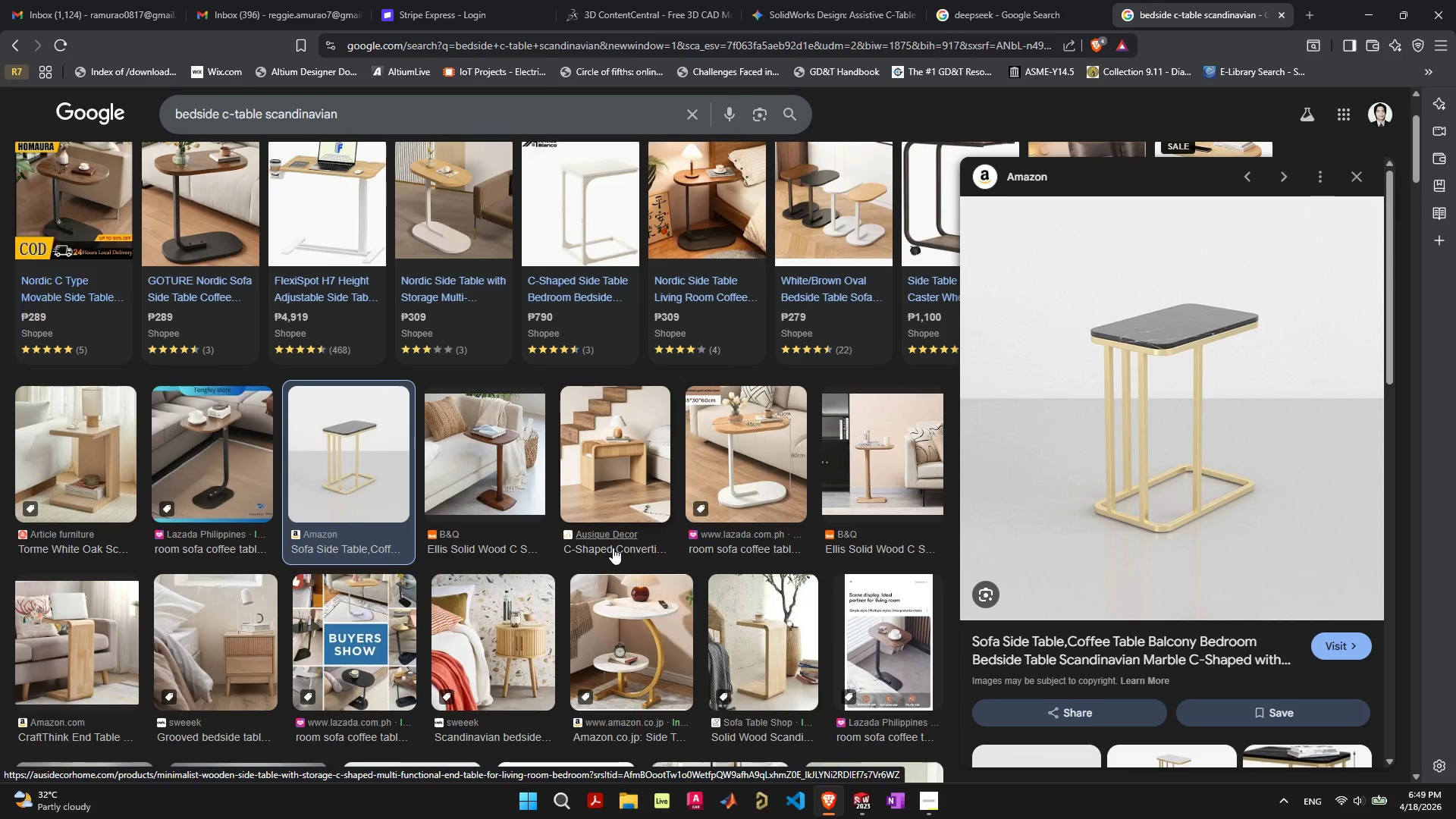 
key(Alt+AltLeft)
 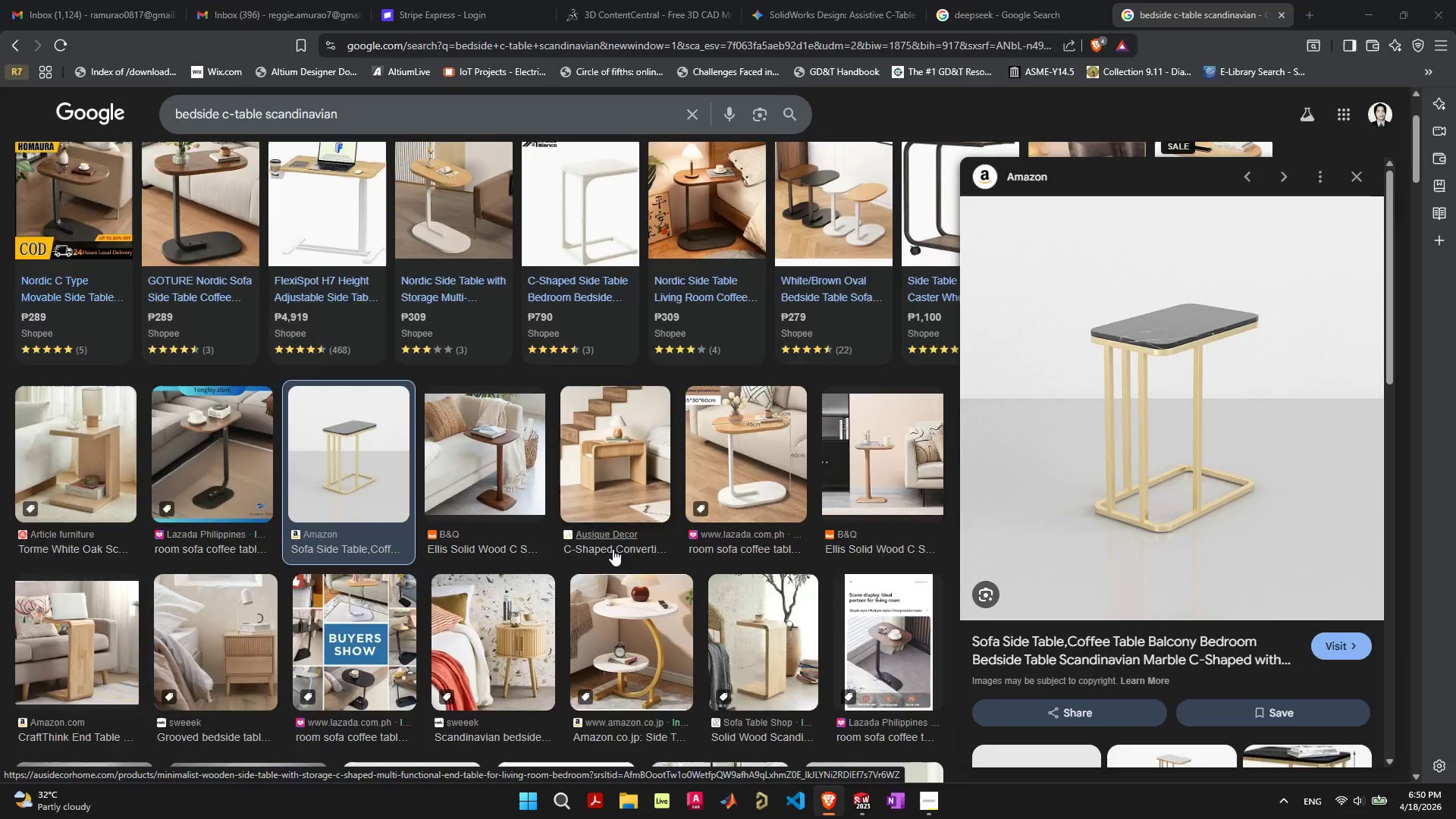 
key(Alt+Tab)
 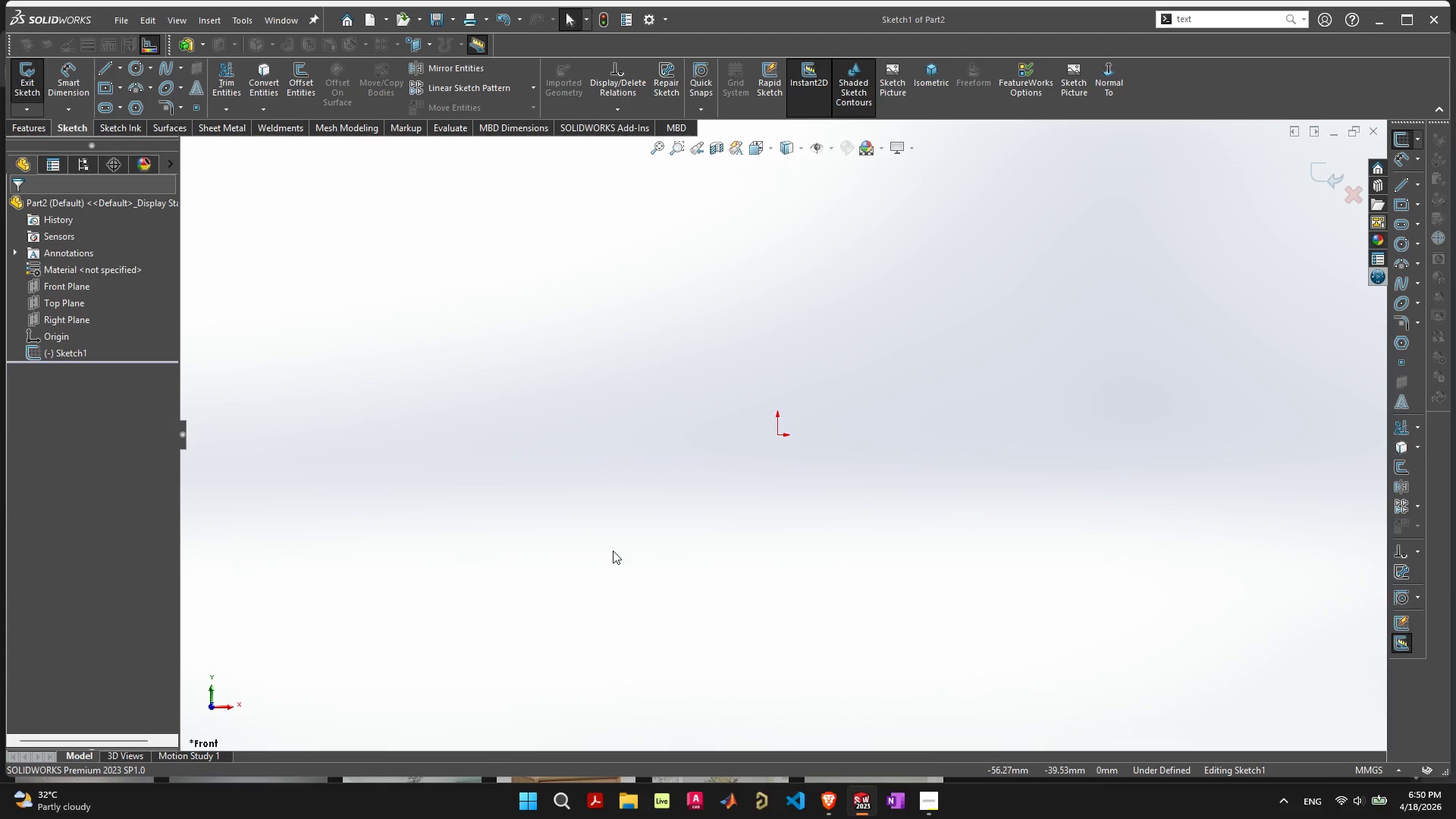 
key(Alt+AltLeft)
 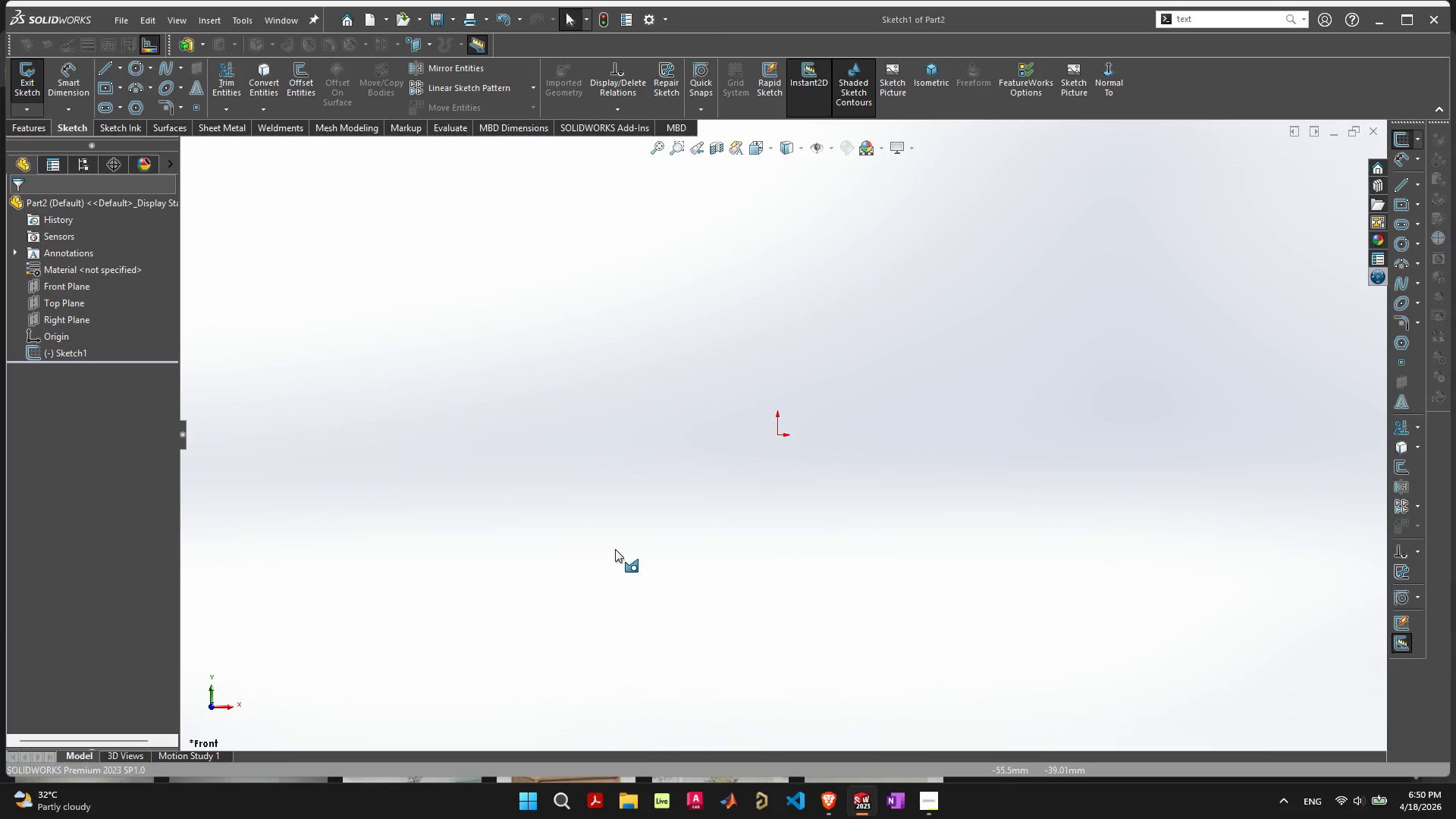 
key(Alt+Tab)
 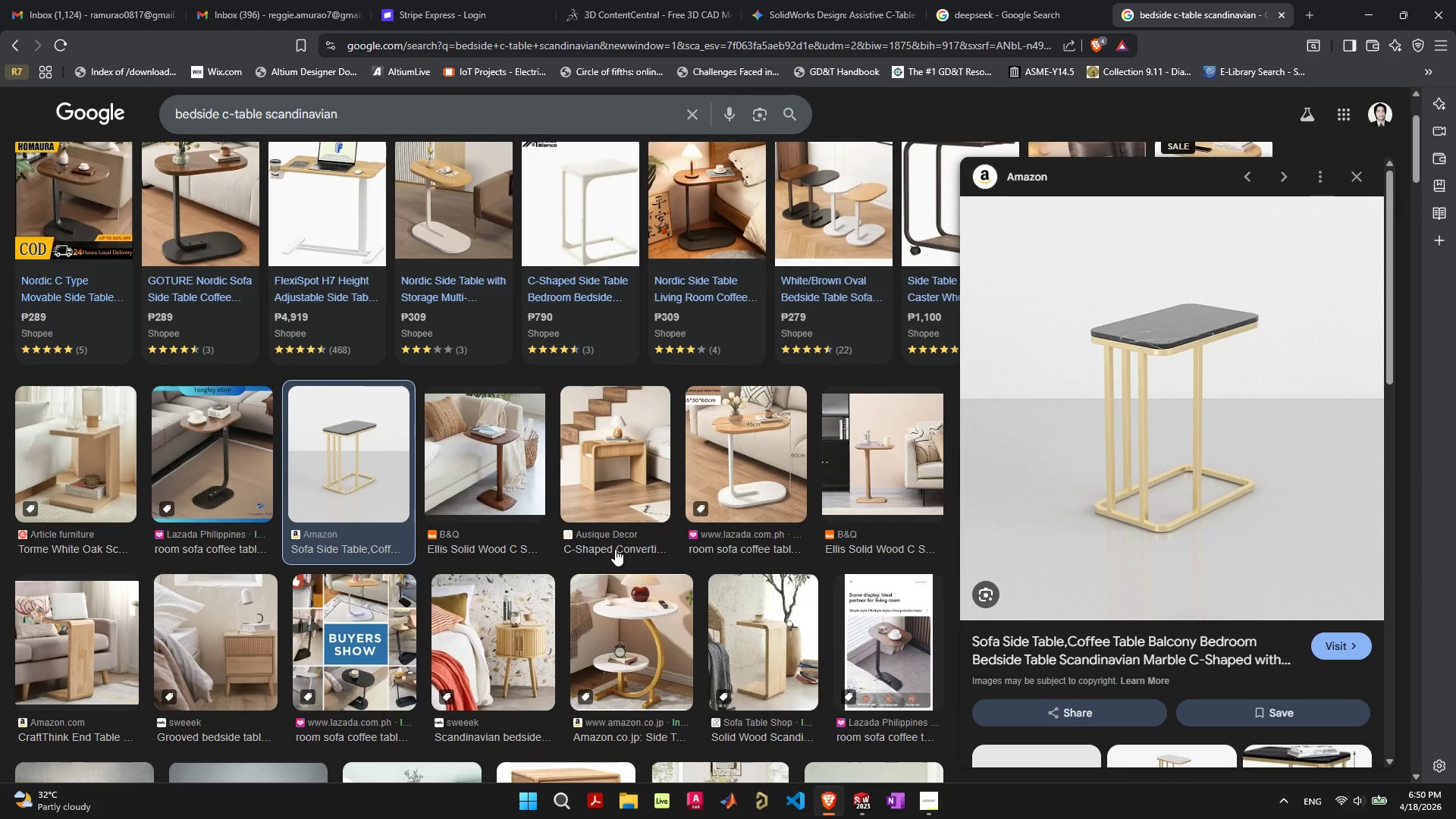 
key(Alt+AltLeft)
 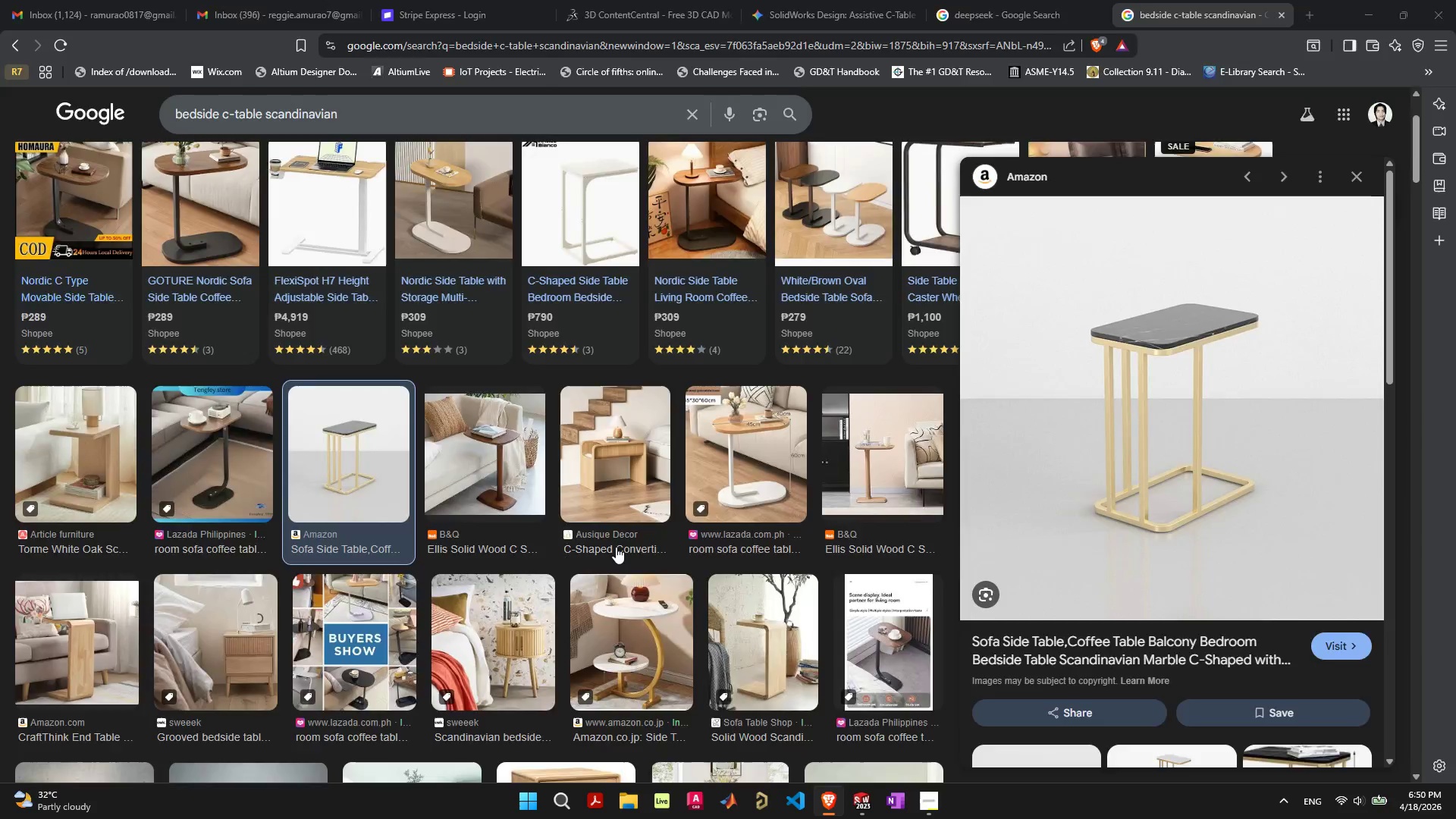 
key(Alt+Tab)
 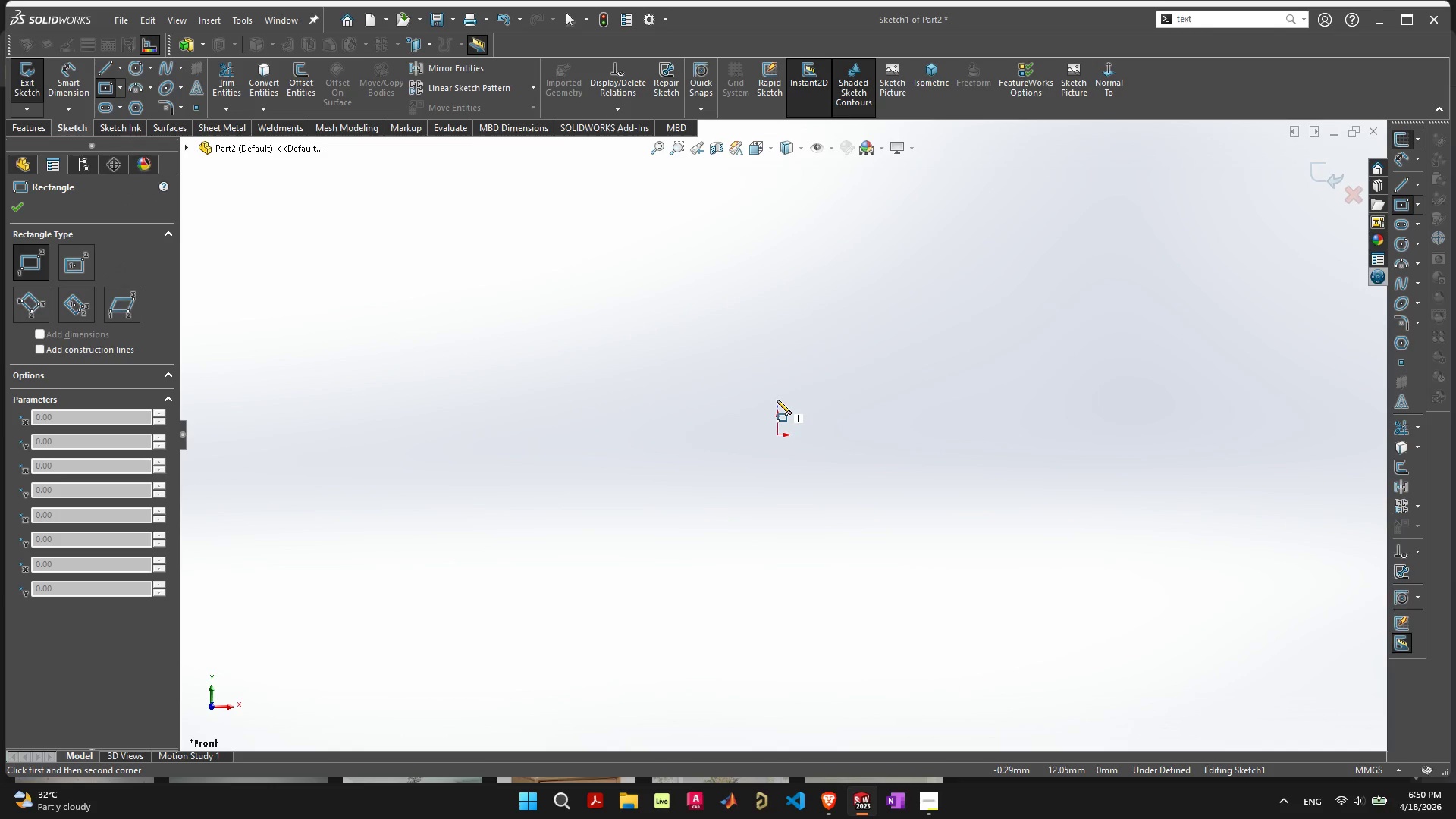 
wait(5.41)
 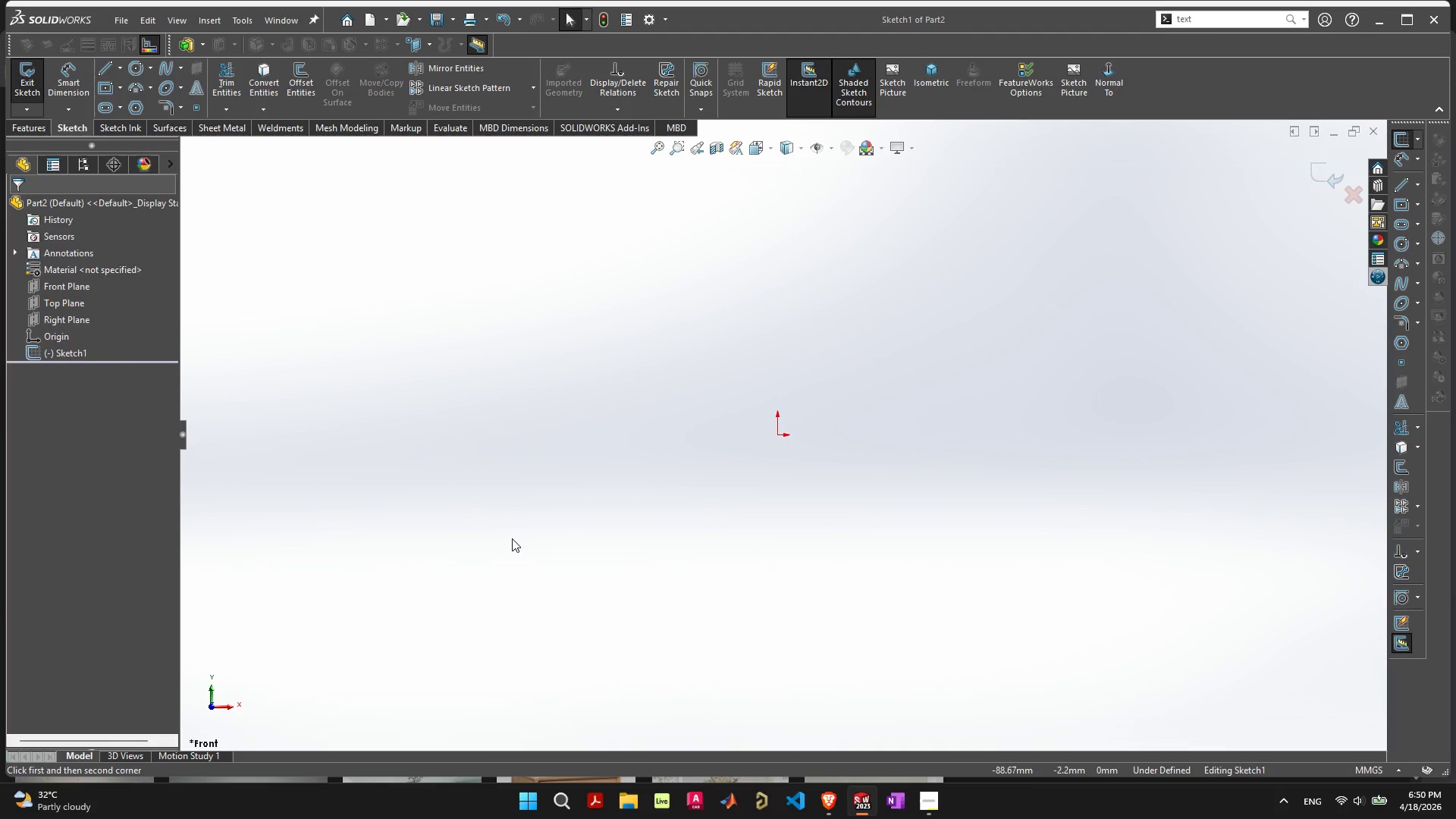 
left_click_drag(start_coordinate=[778, 382], to_coordinate=[1055, 488])
 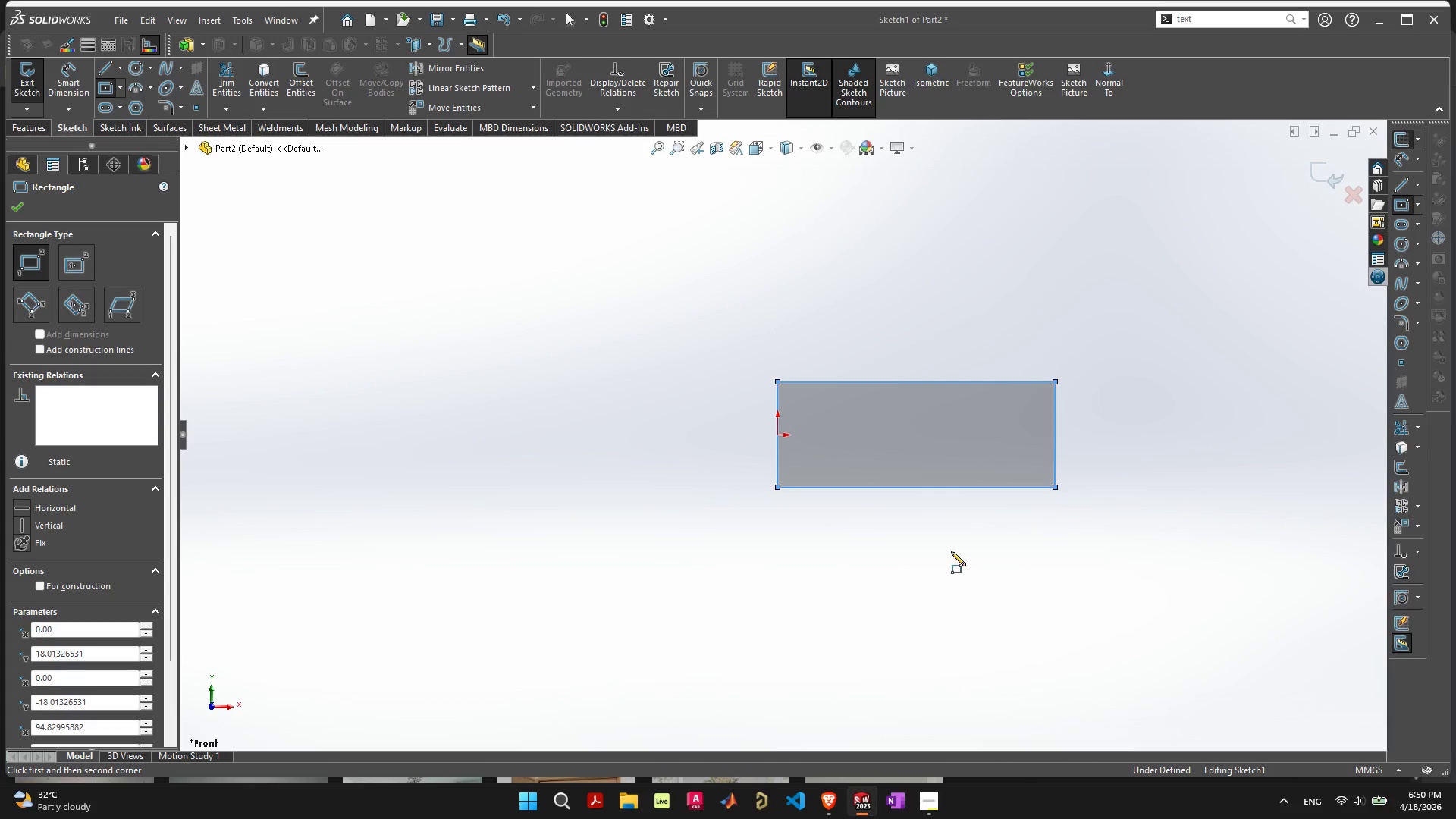 
key(Alt+AltLeft)
 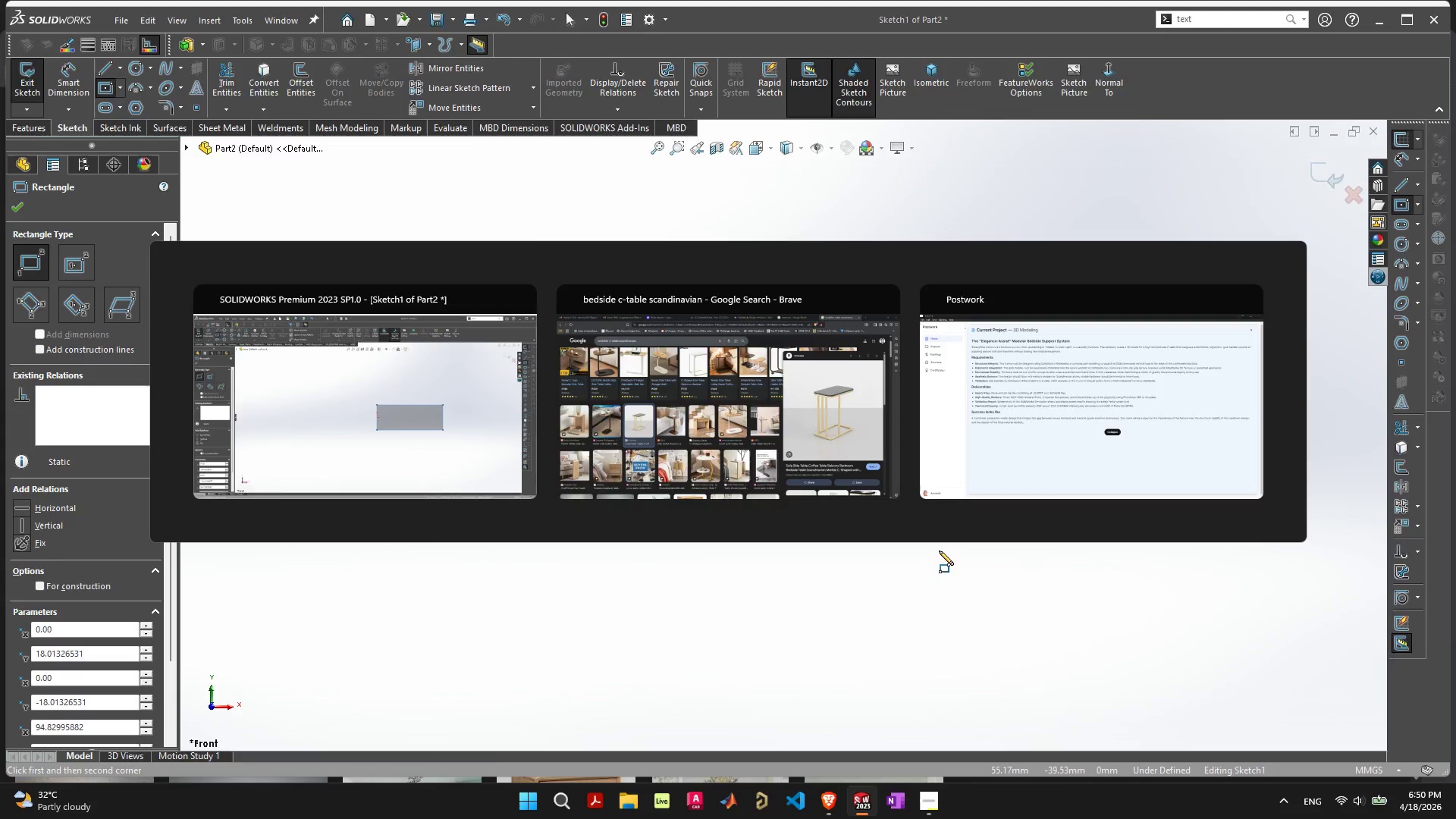 
key(Alt+Tab)
 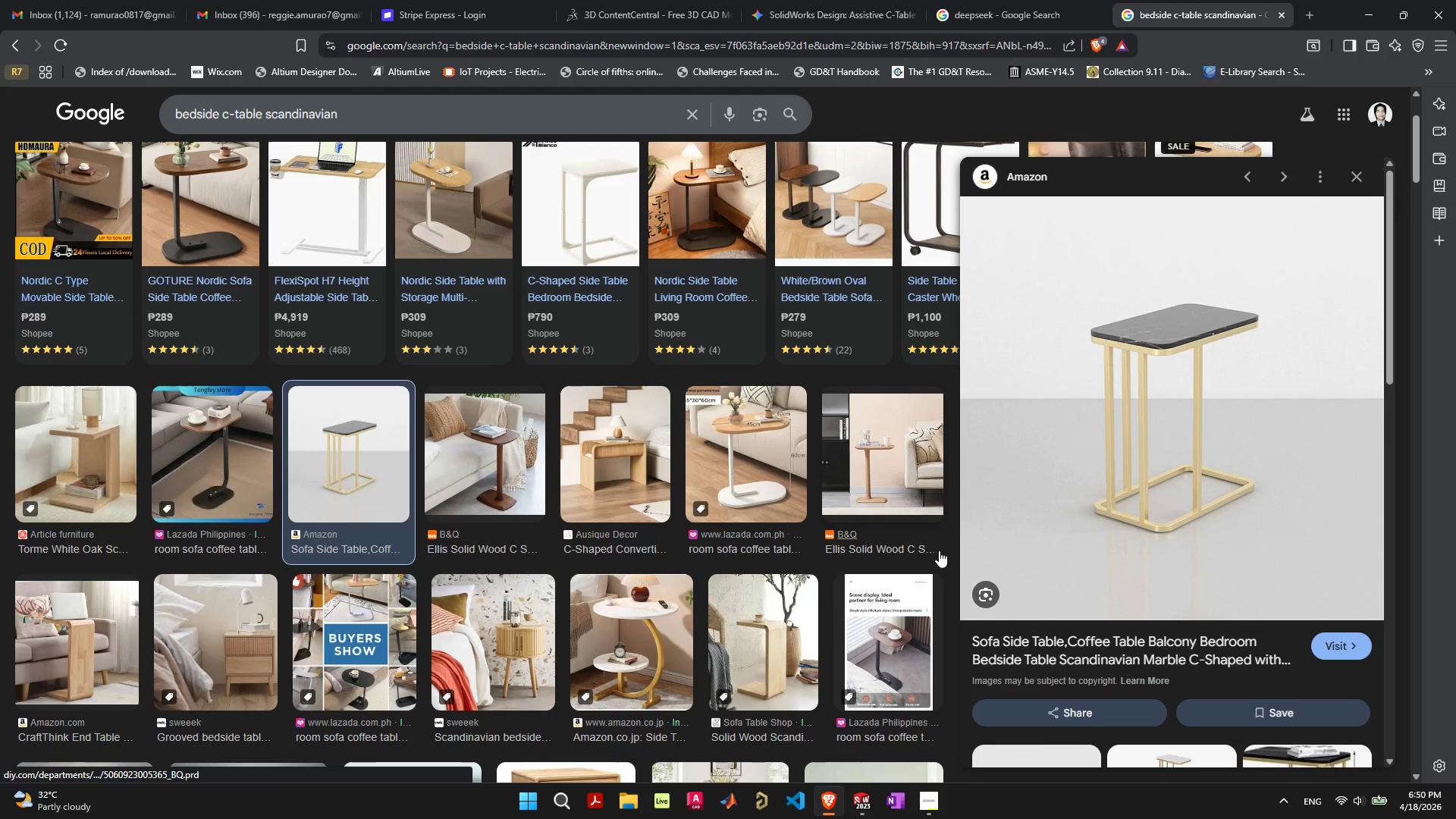 
scroll: coordinate [1062, 502], scroll_direction: down, amount: 3.0
 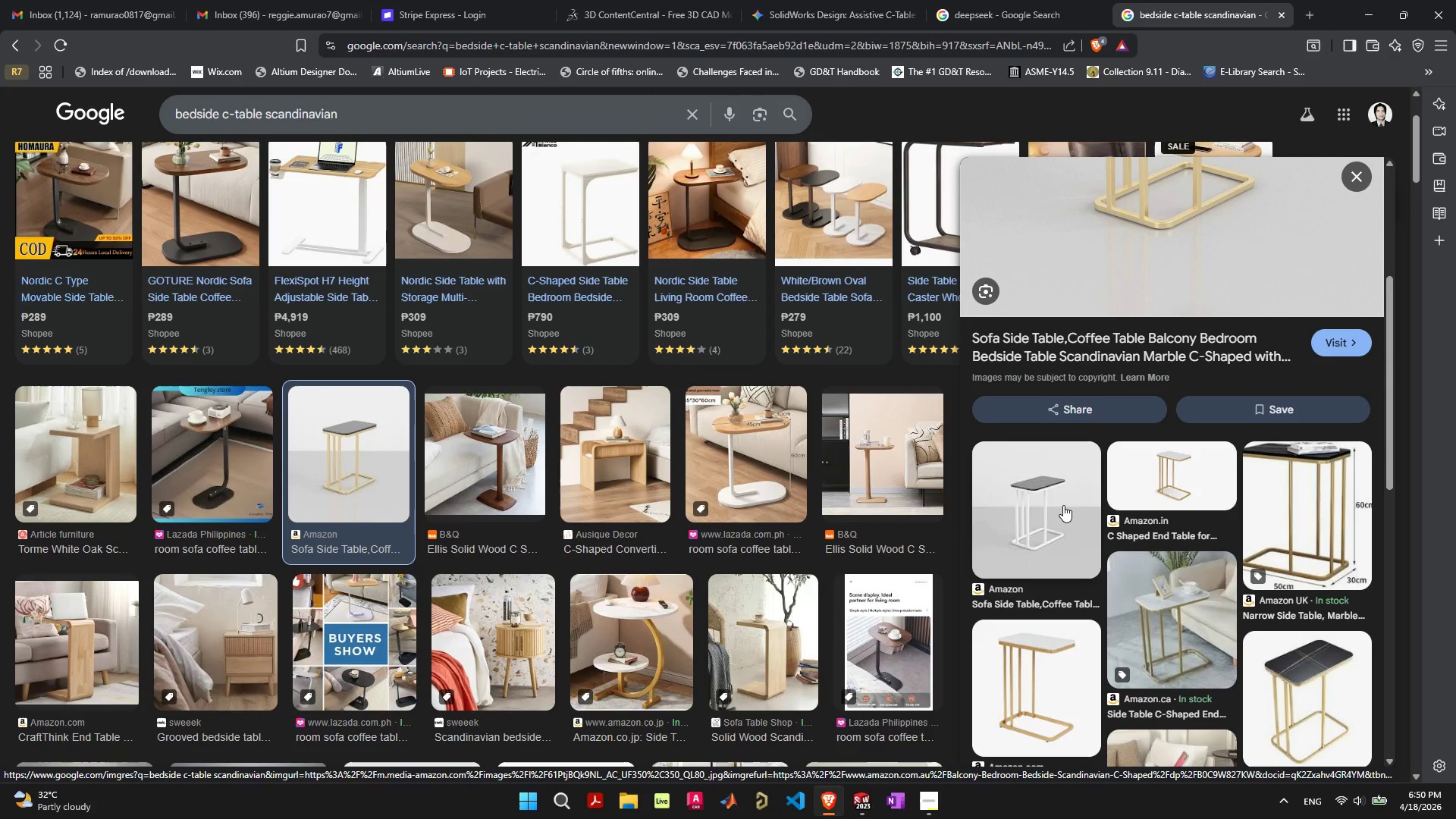 
wait(6.23)
 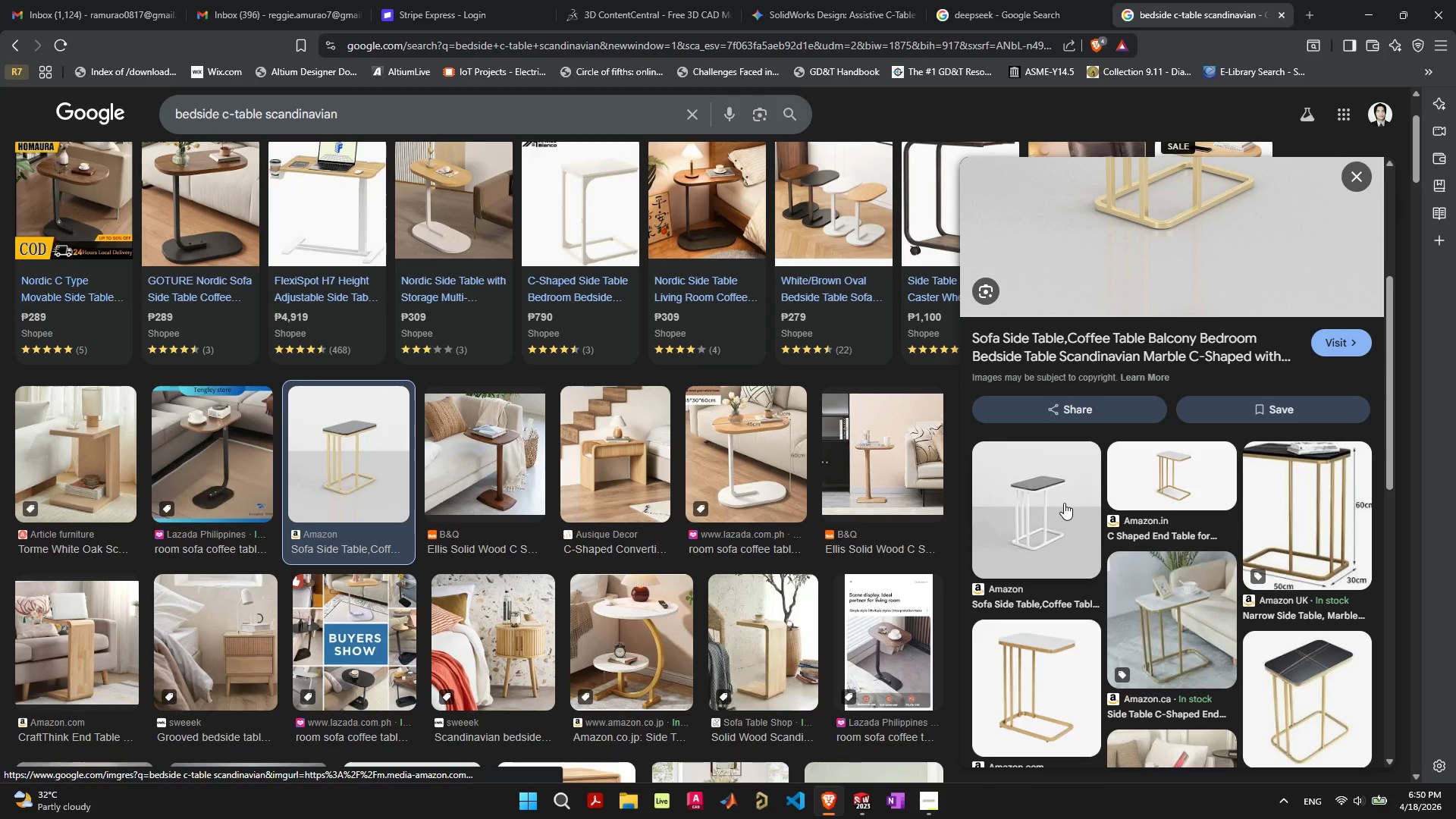 
key(Alt+AltLeft)
 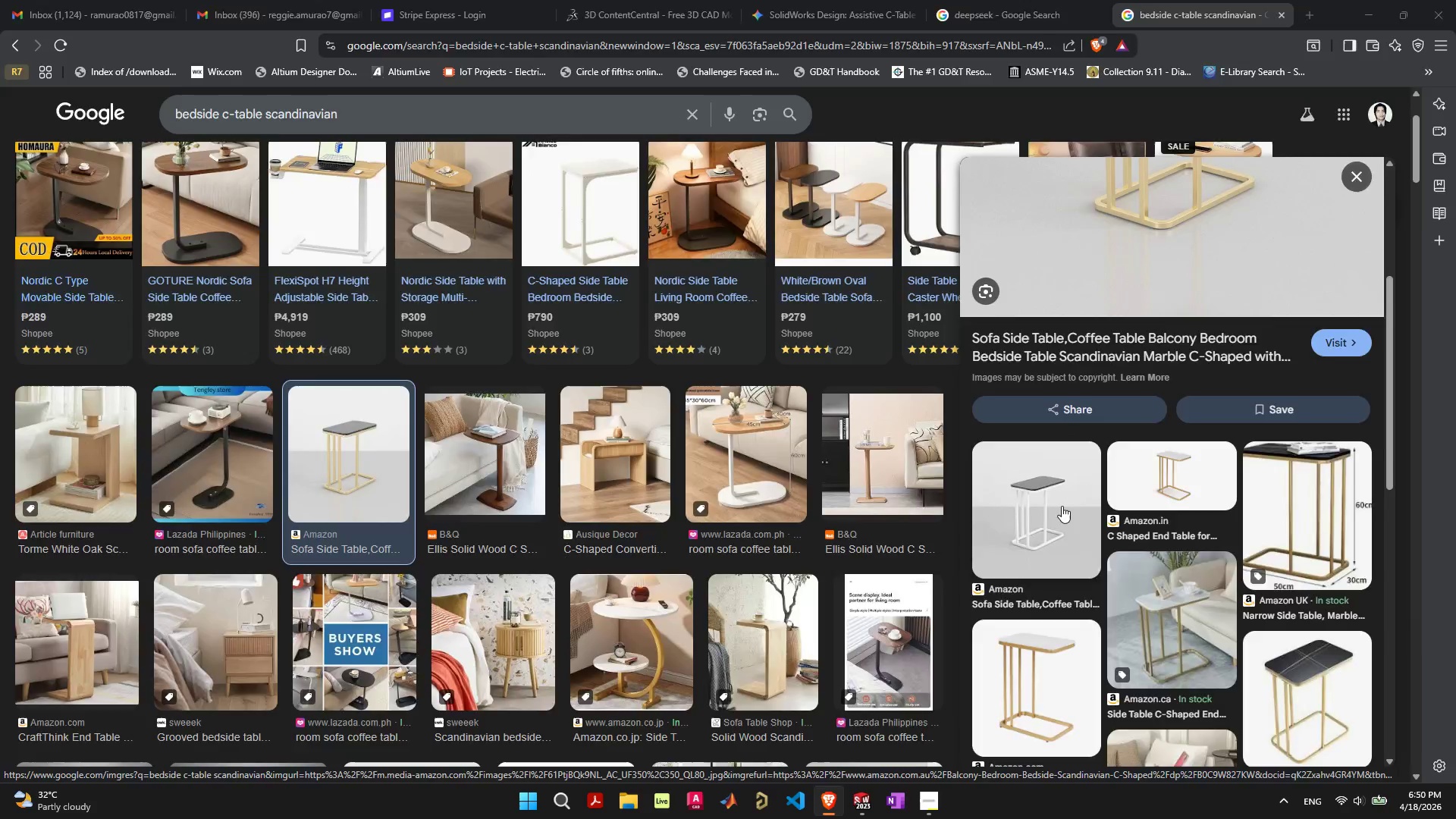 
key(Alt+Tab)
 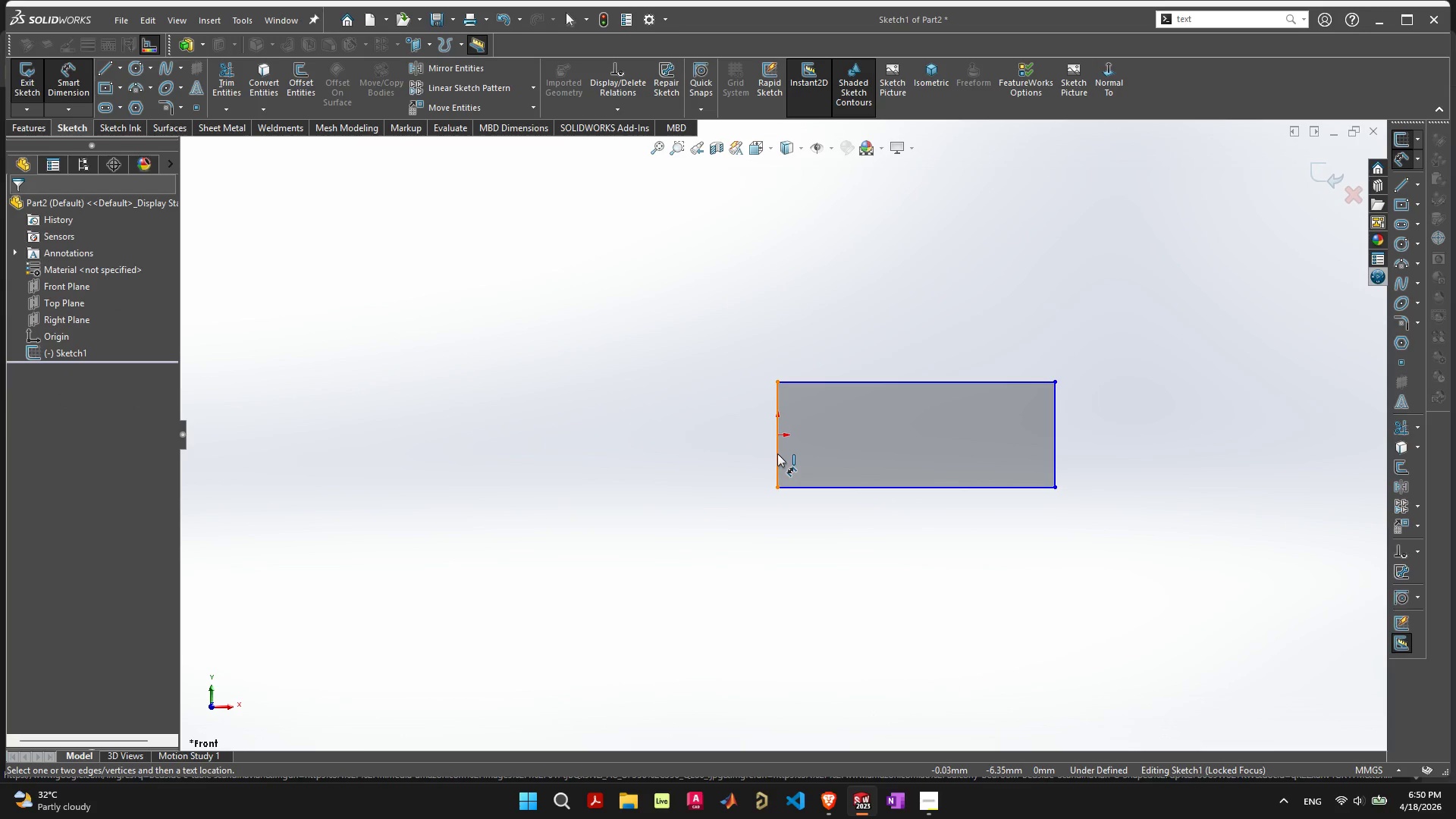 
key(Alt+AltLeft)
 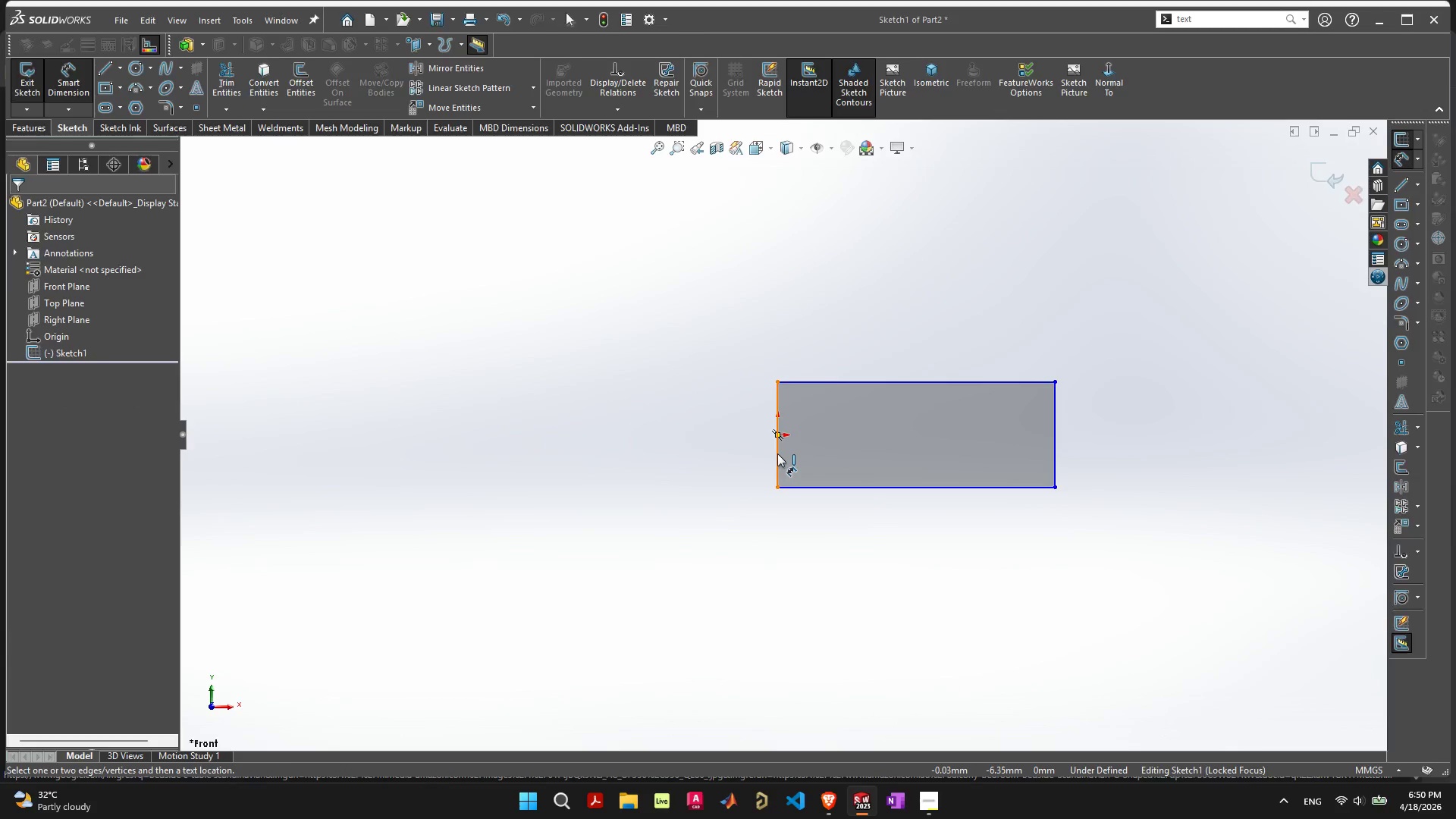 
key(Alt+Tab)
 